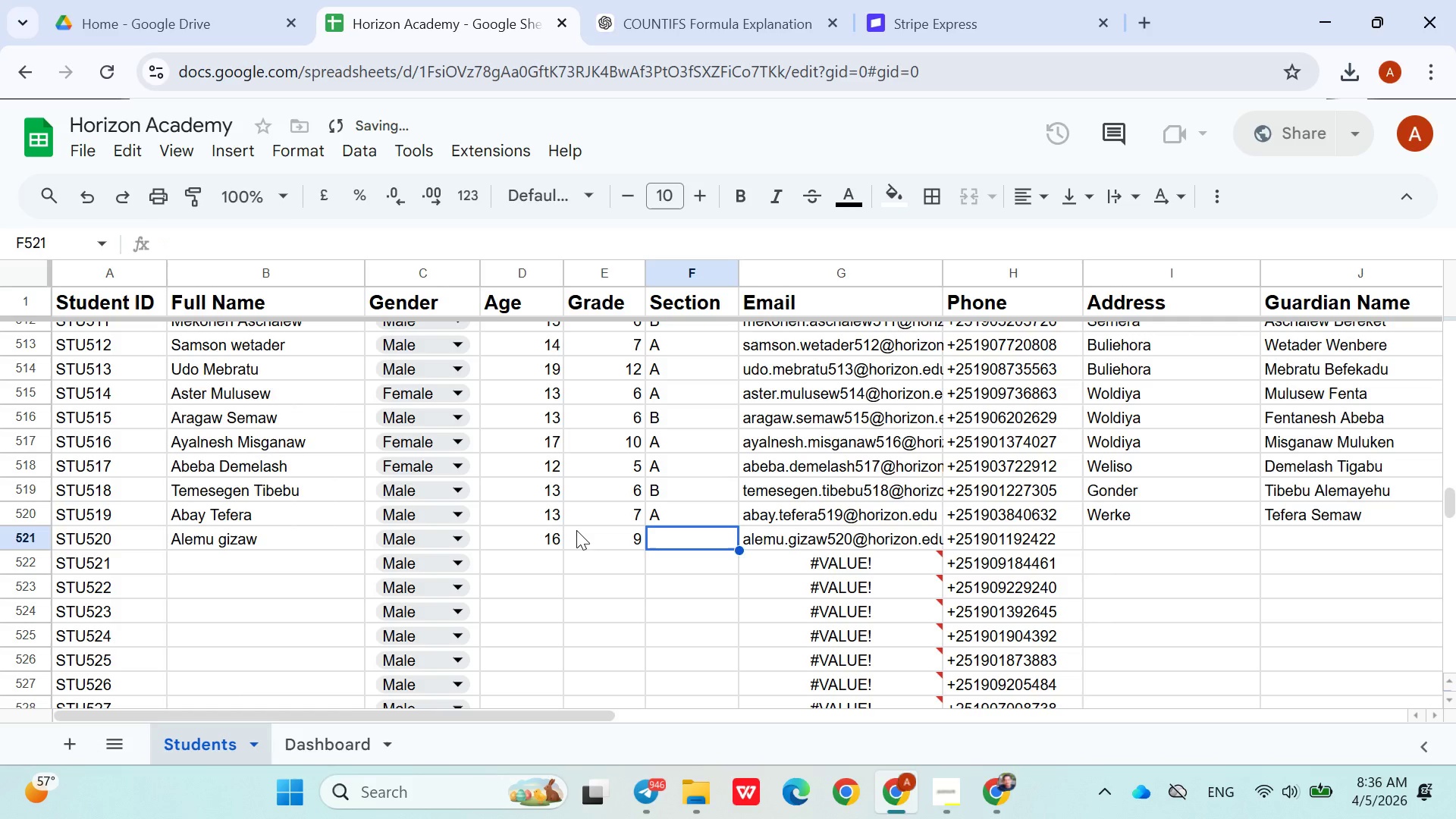 
key(Shift+A)
 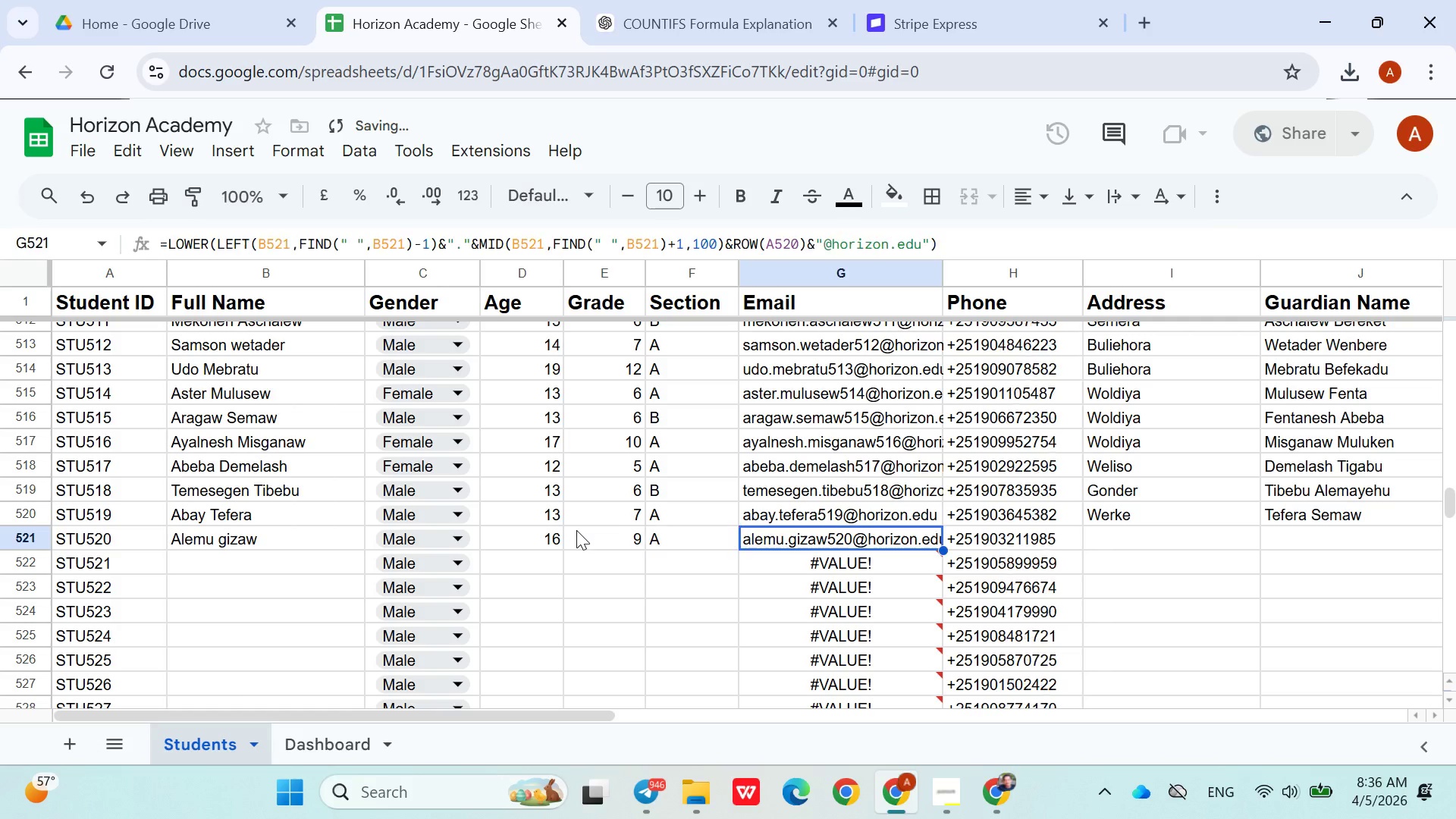 
key(ArrowRight)
 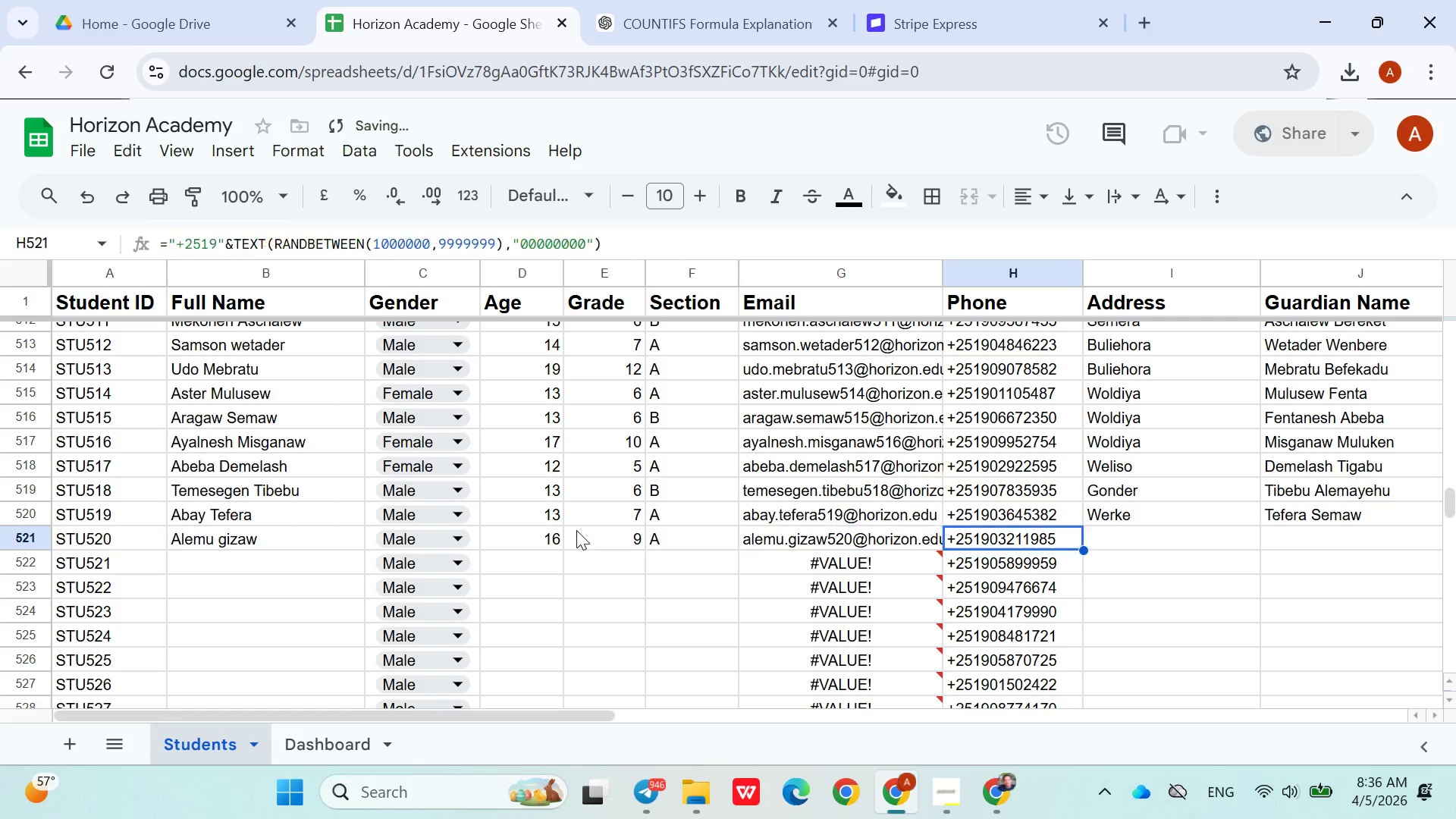 
key(ArrowRight)
 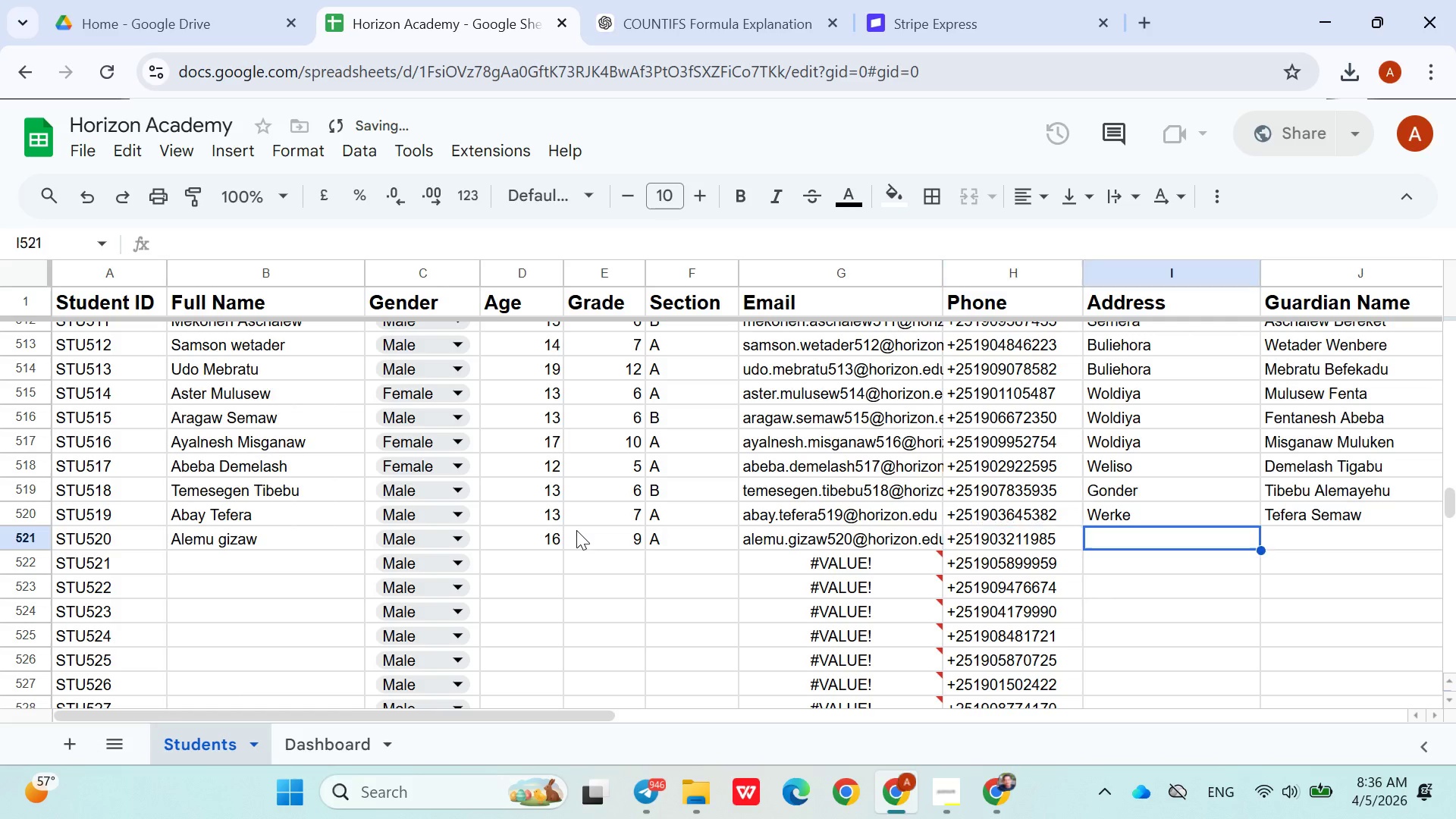 
key(ArrowRight)
 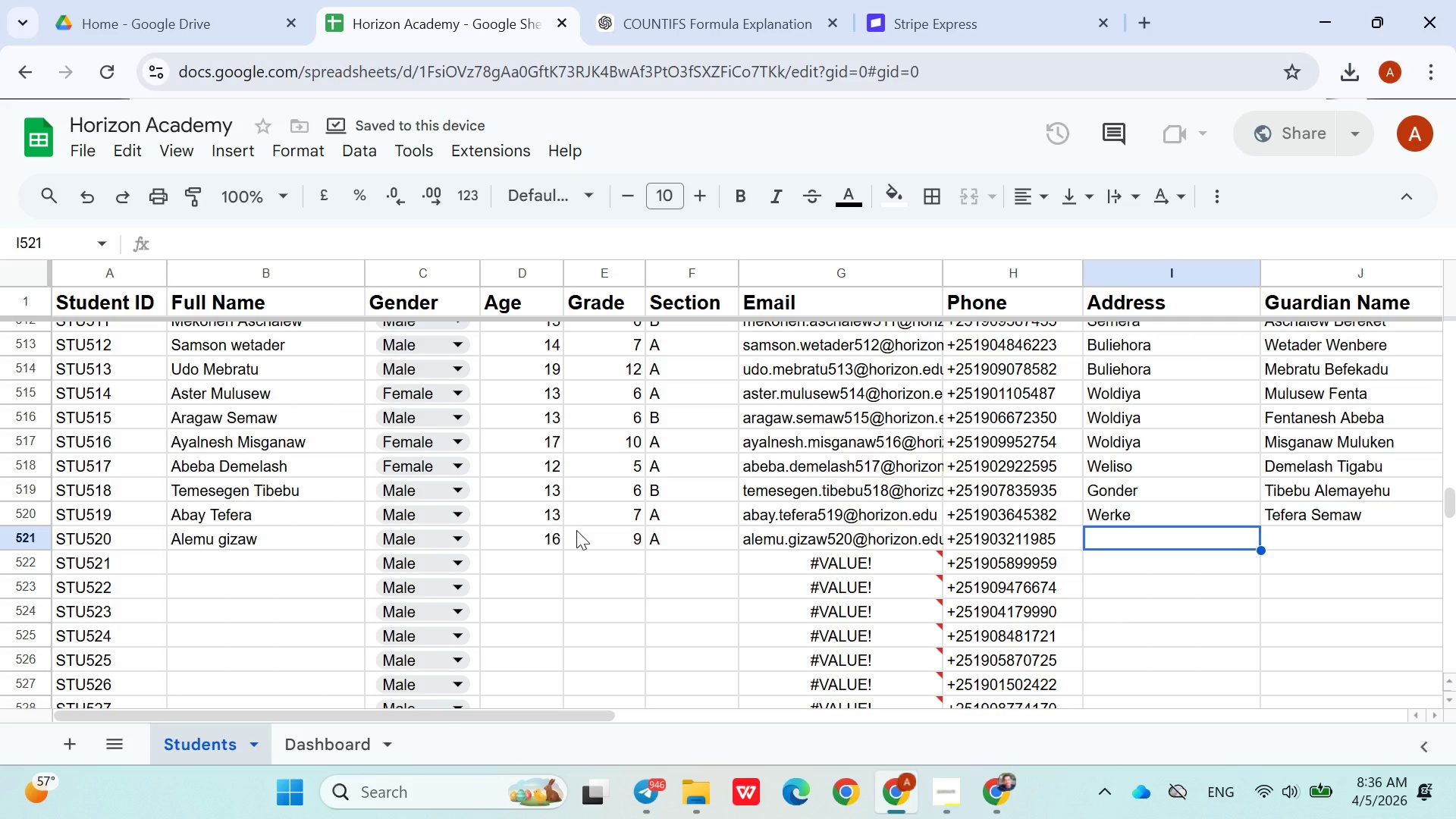 
type(Kob)
 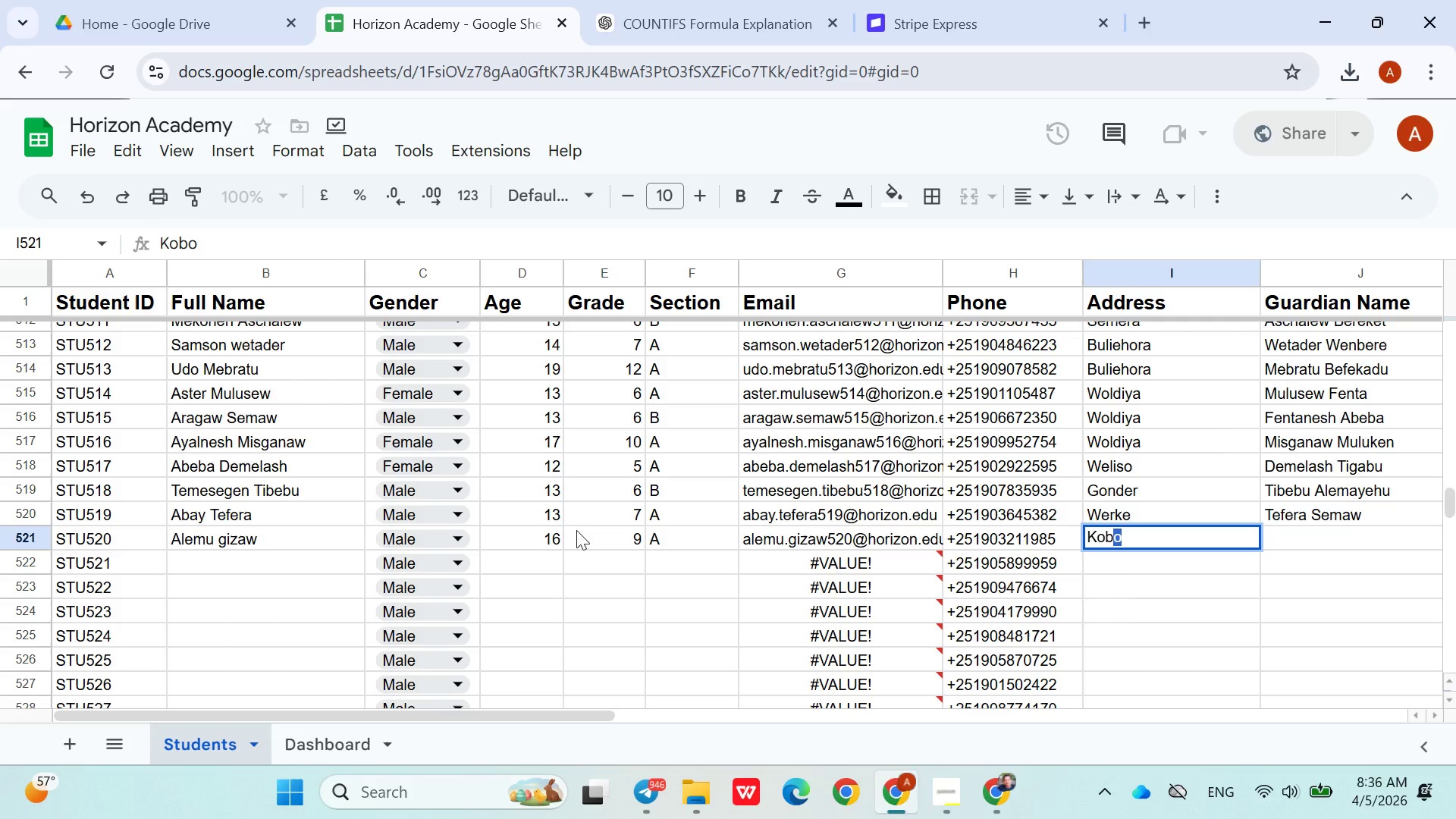 
key(ArrowUp)
 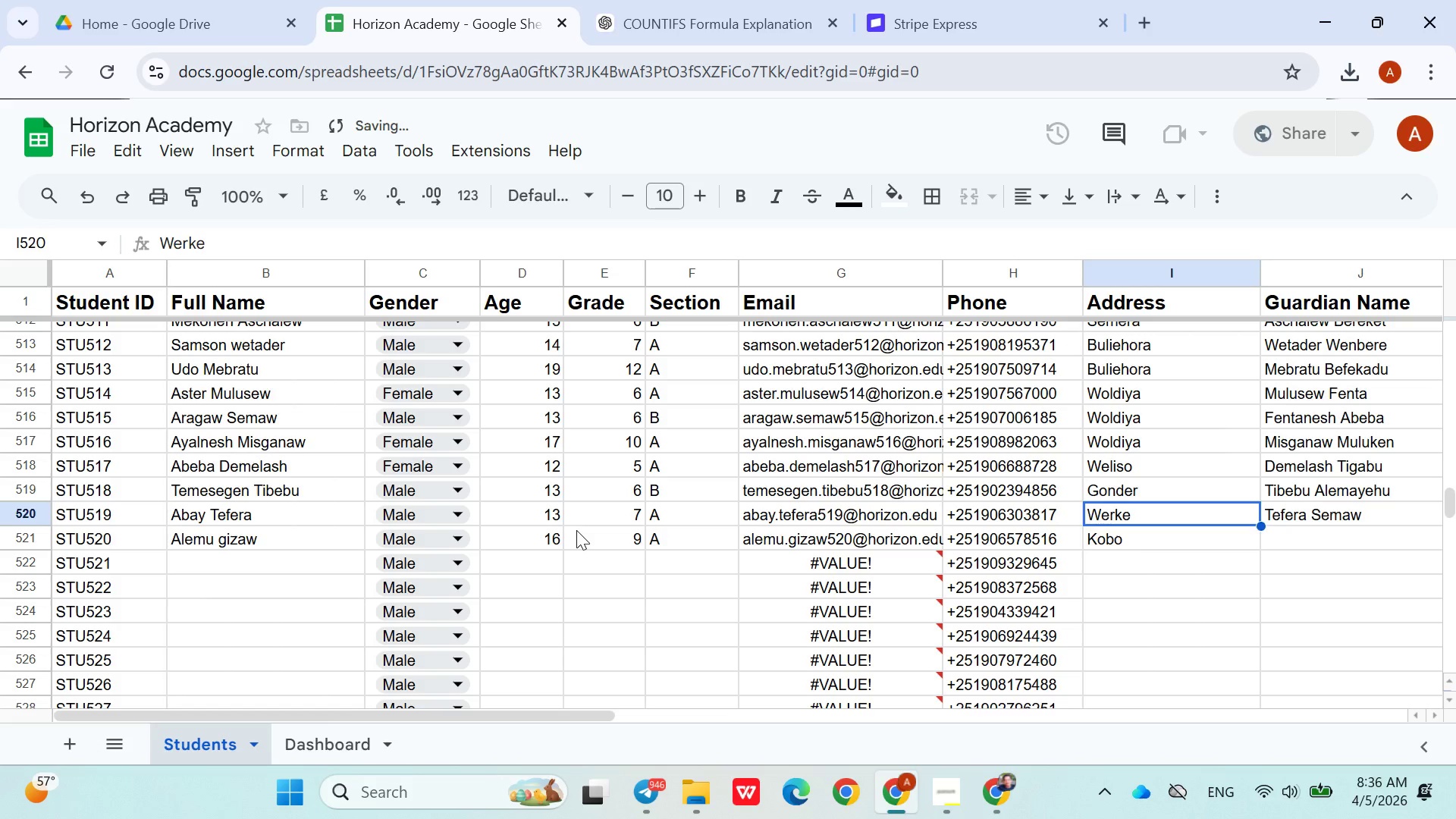 
key(ArrowDown)
 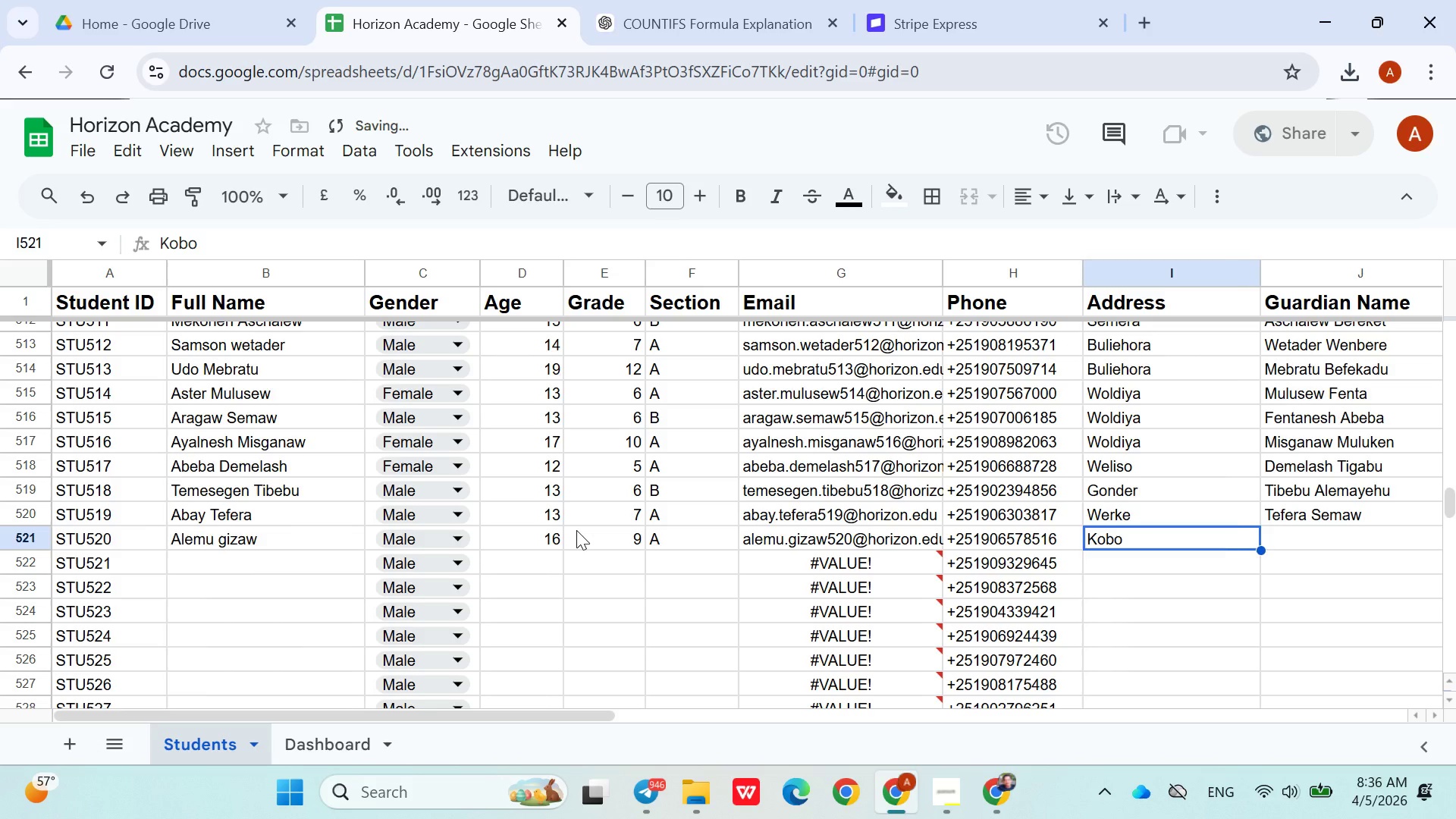 
key(ArrowRight)
 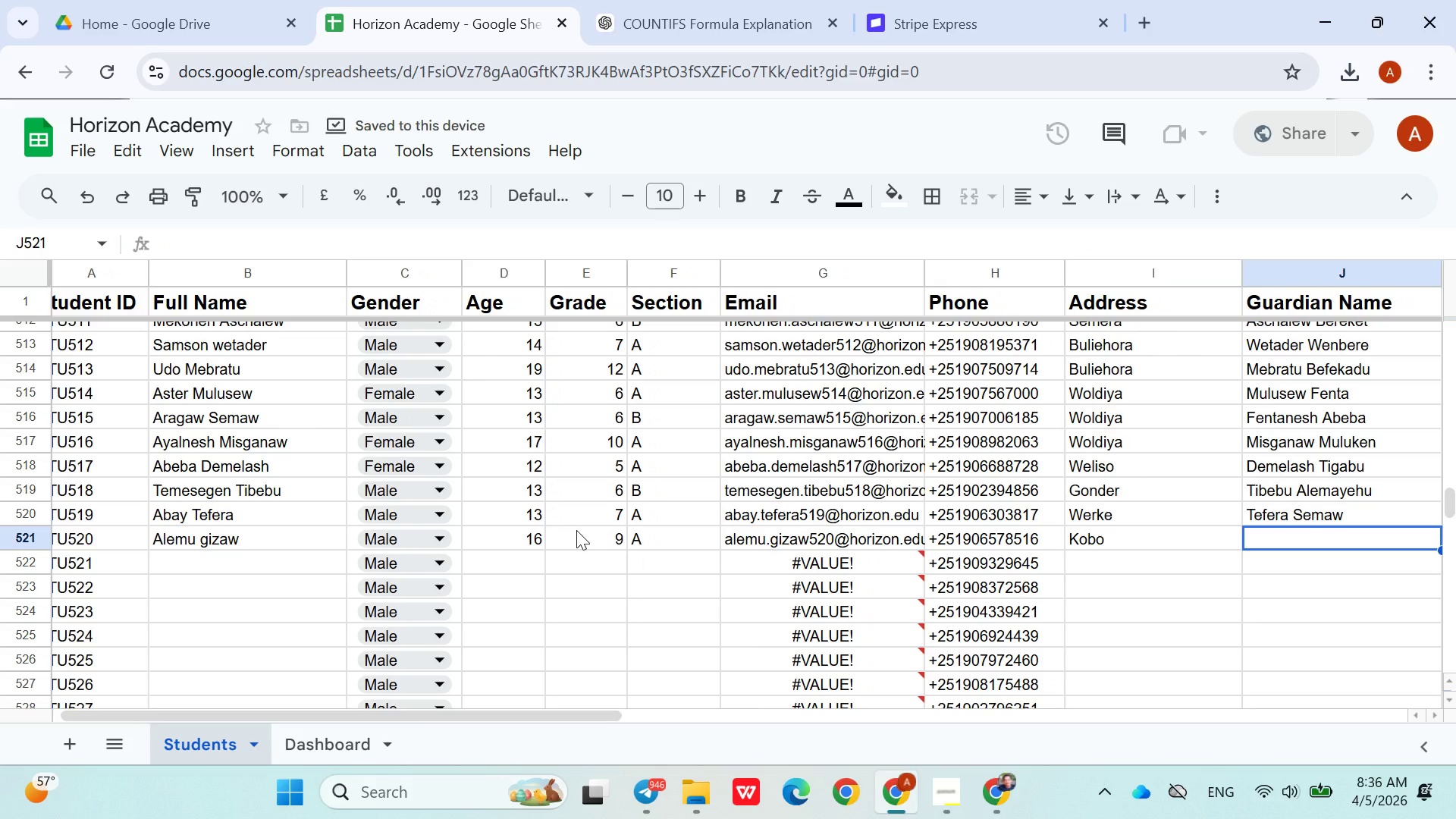 
type(Gizaw Alemayehu)
 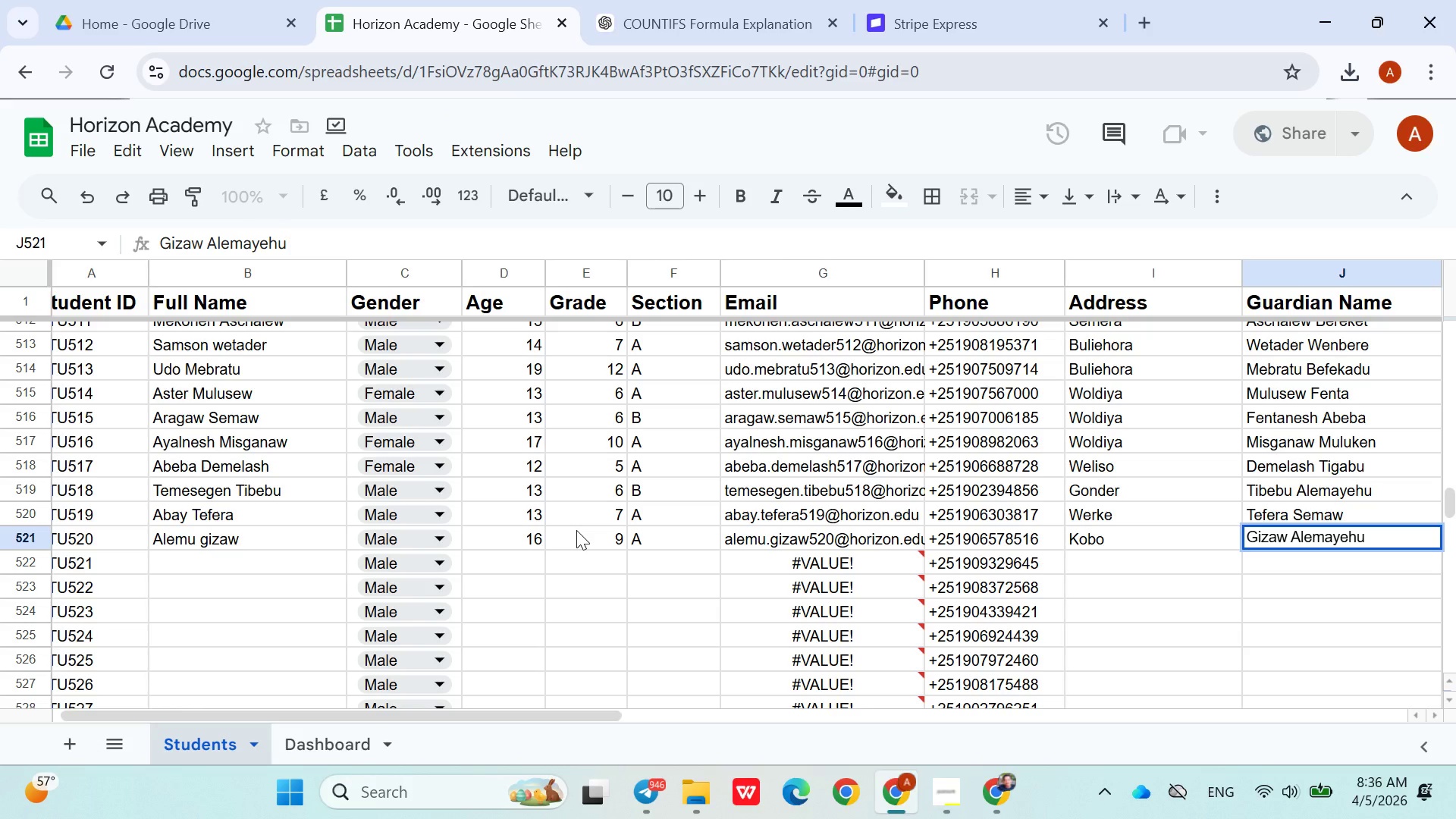 
key(ArrowDown)
 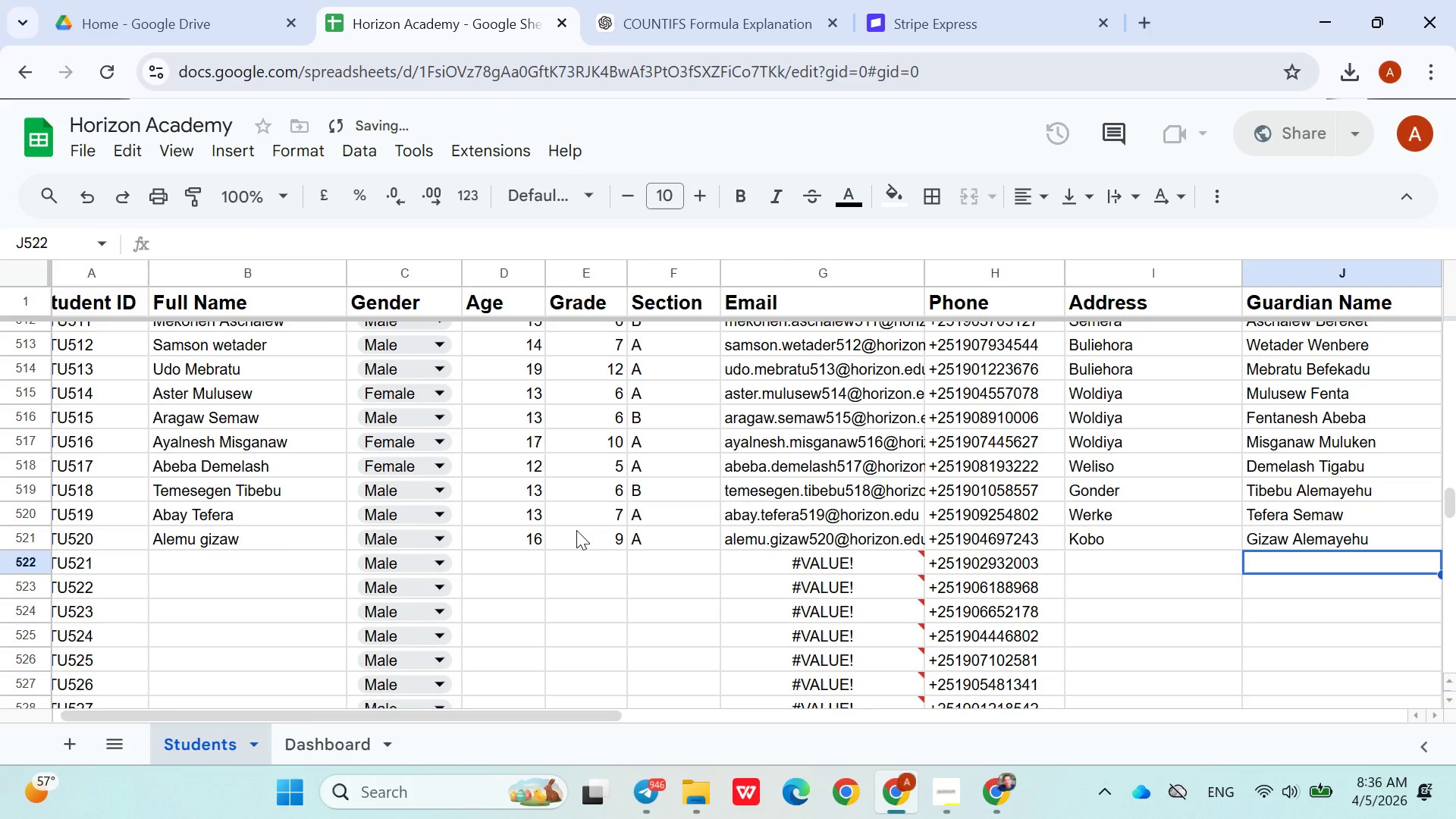 
hold_key(key=ArrowLeft, duration=0.92)
 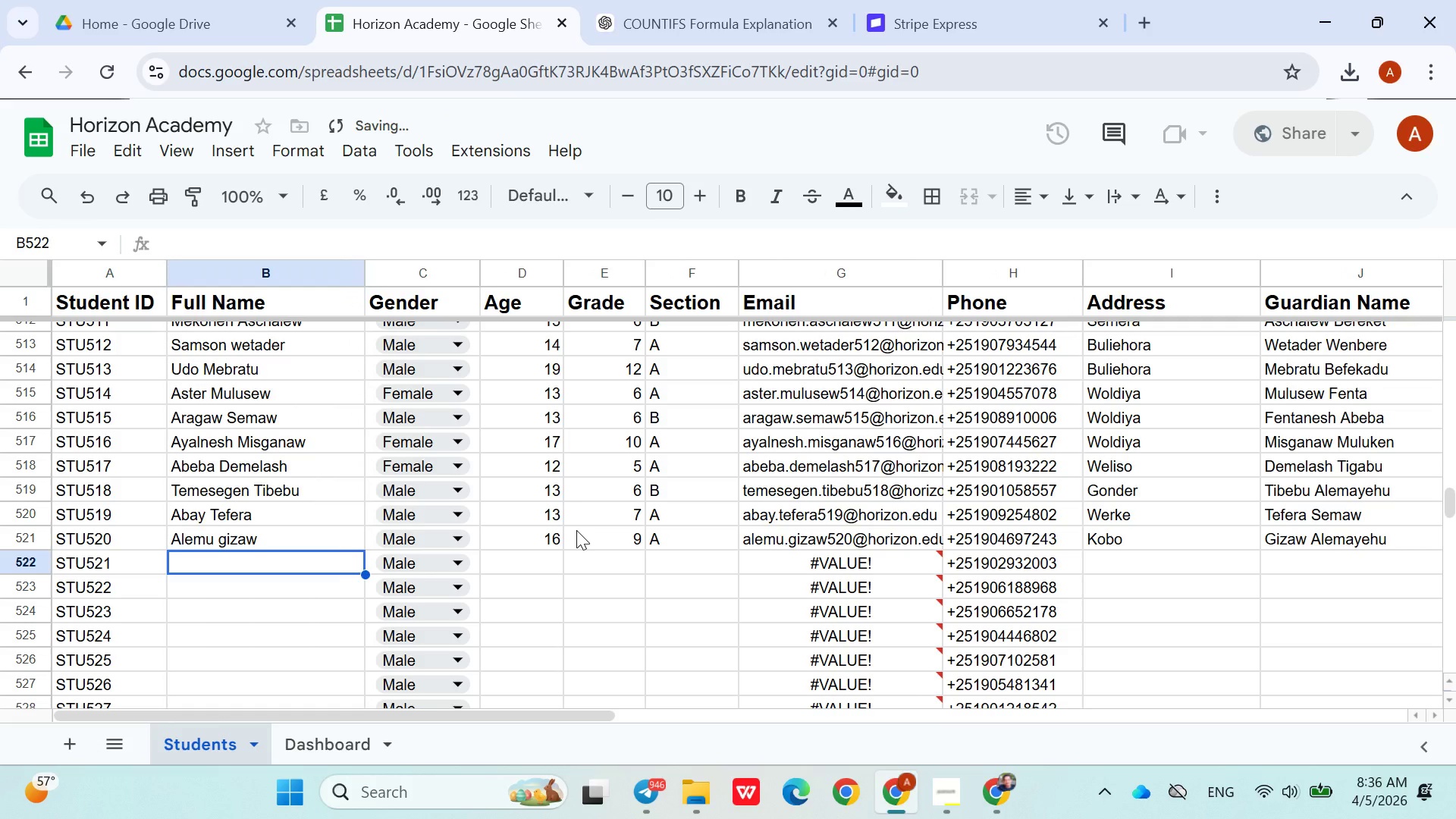 
hold_key(key=ArrowLeft, duration=23.94)
 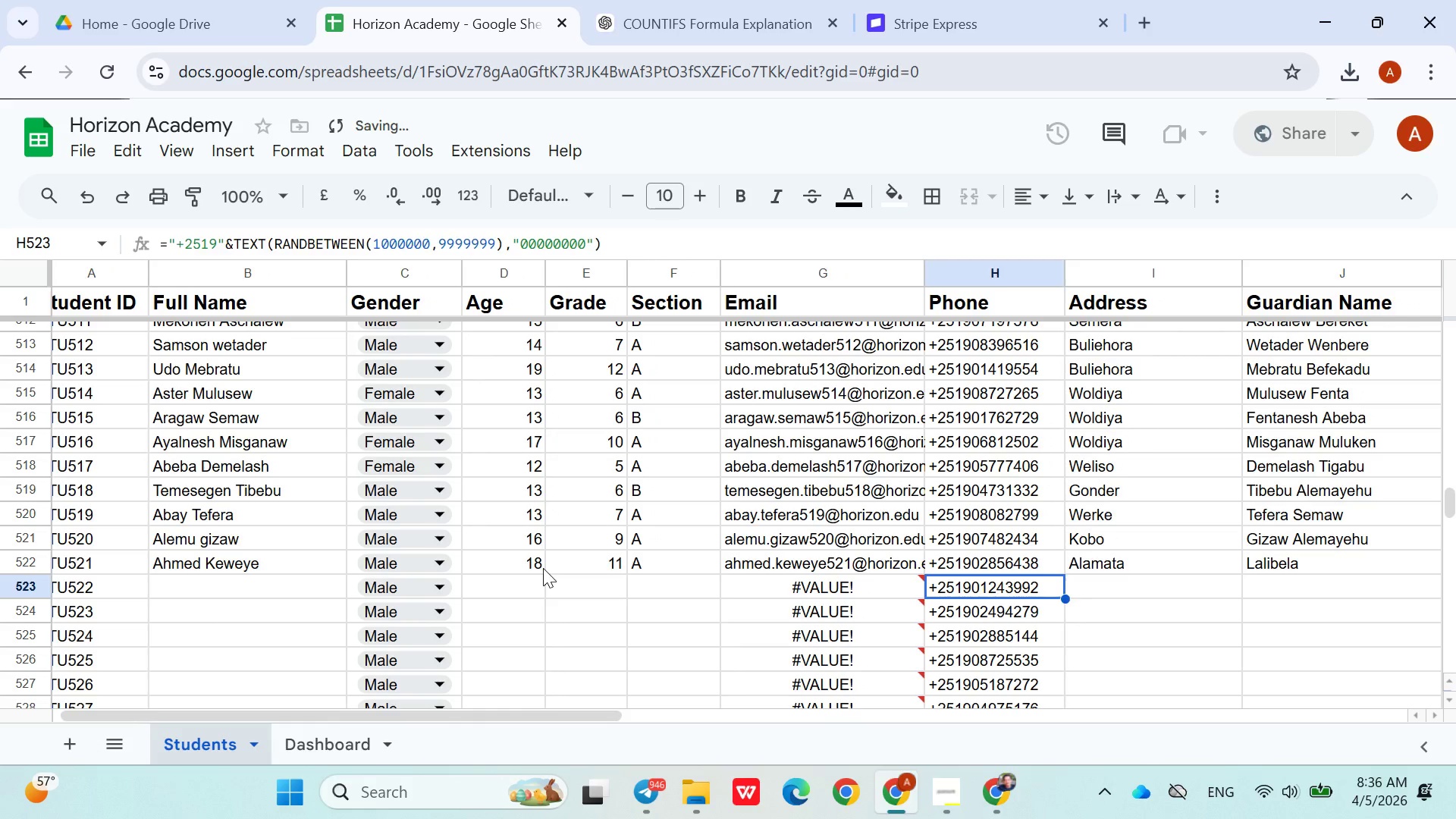 
key(ArrowRight)
 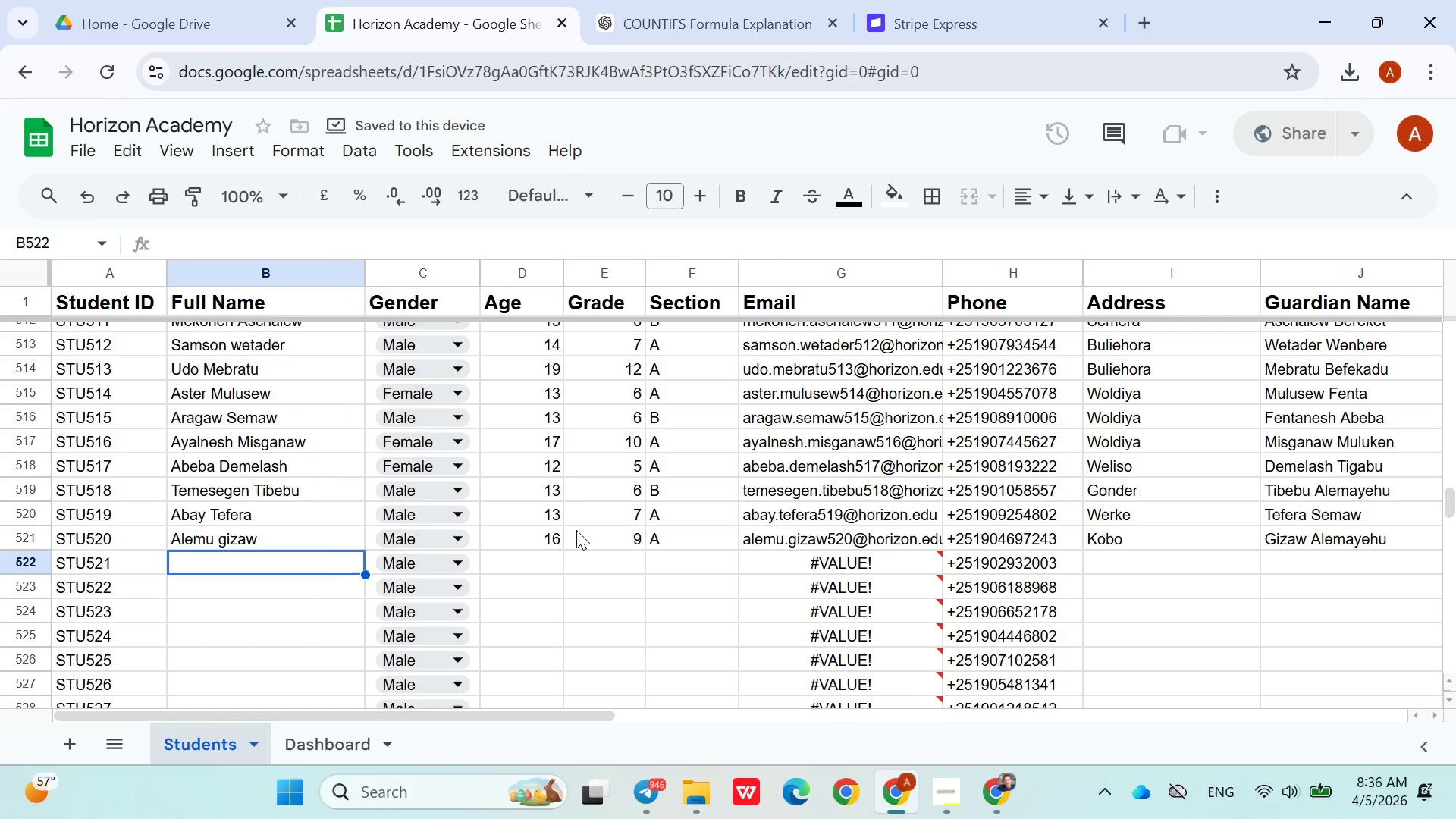 
type(Ahmed Keweye)
 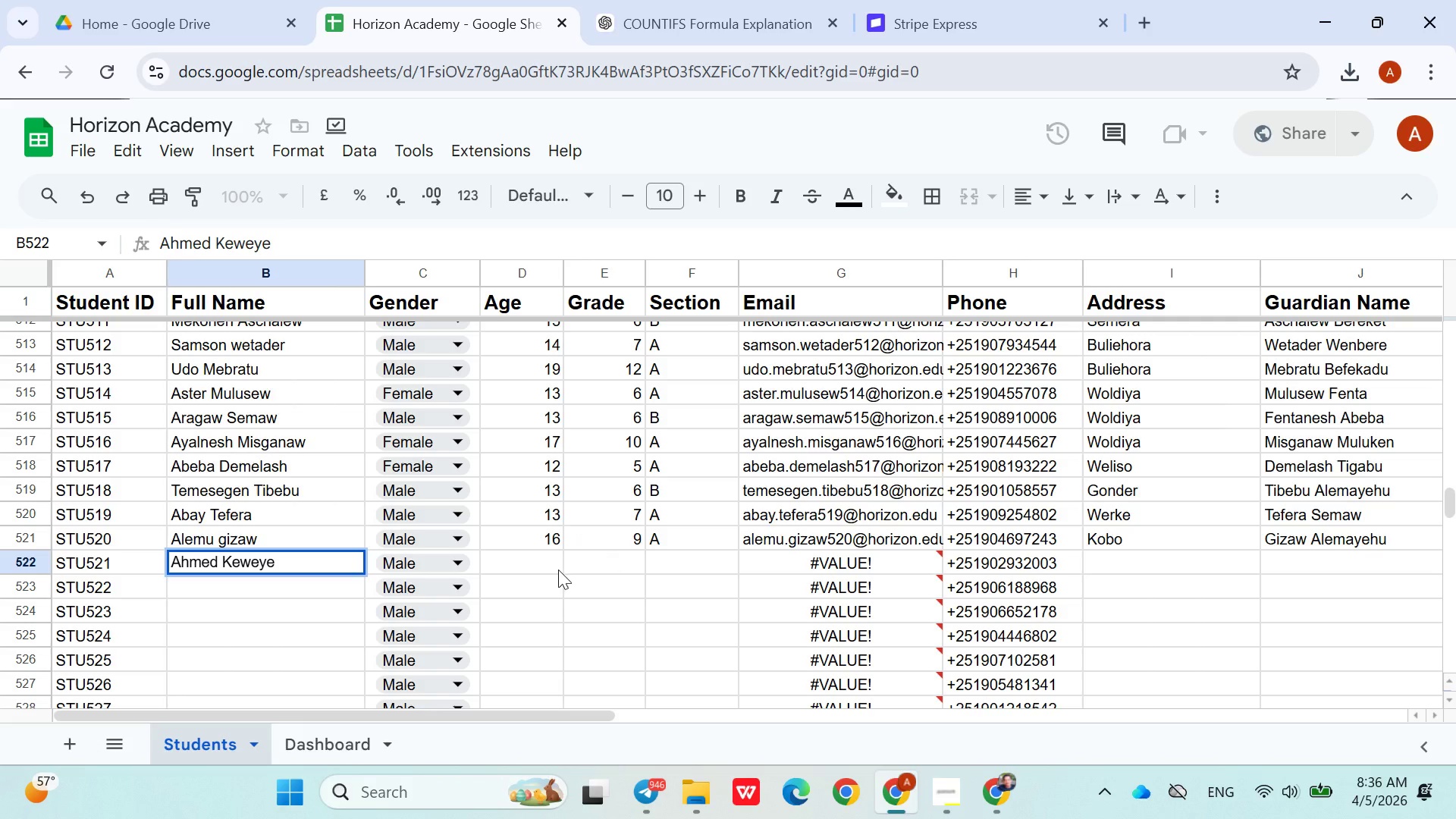 
left_click([543, 568])
 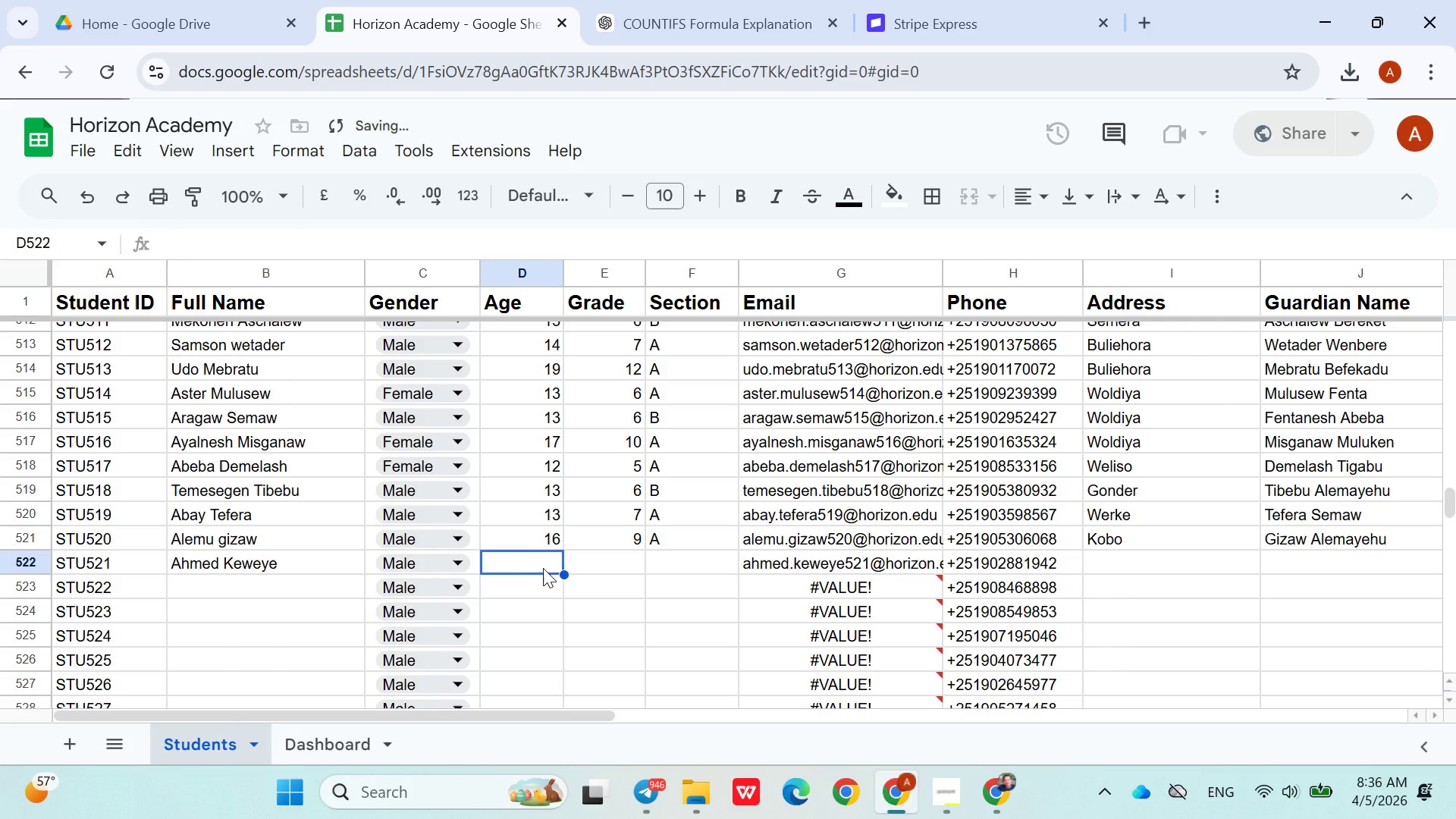 
type(18)
 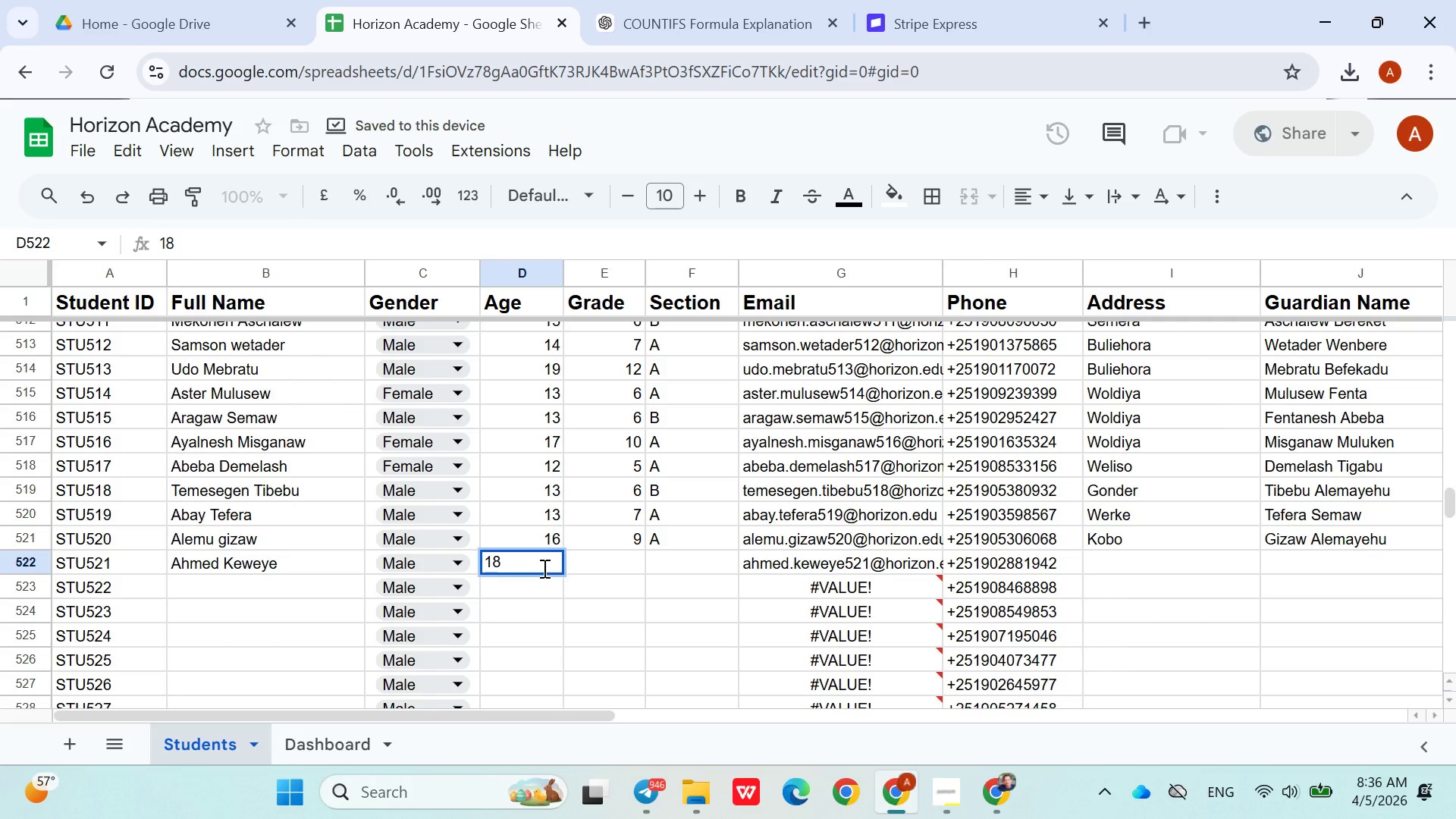 
key(ArrowRight)
 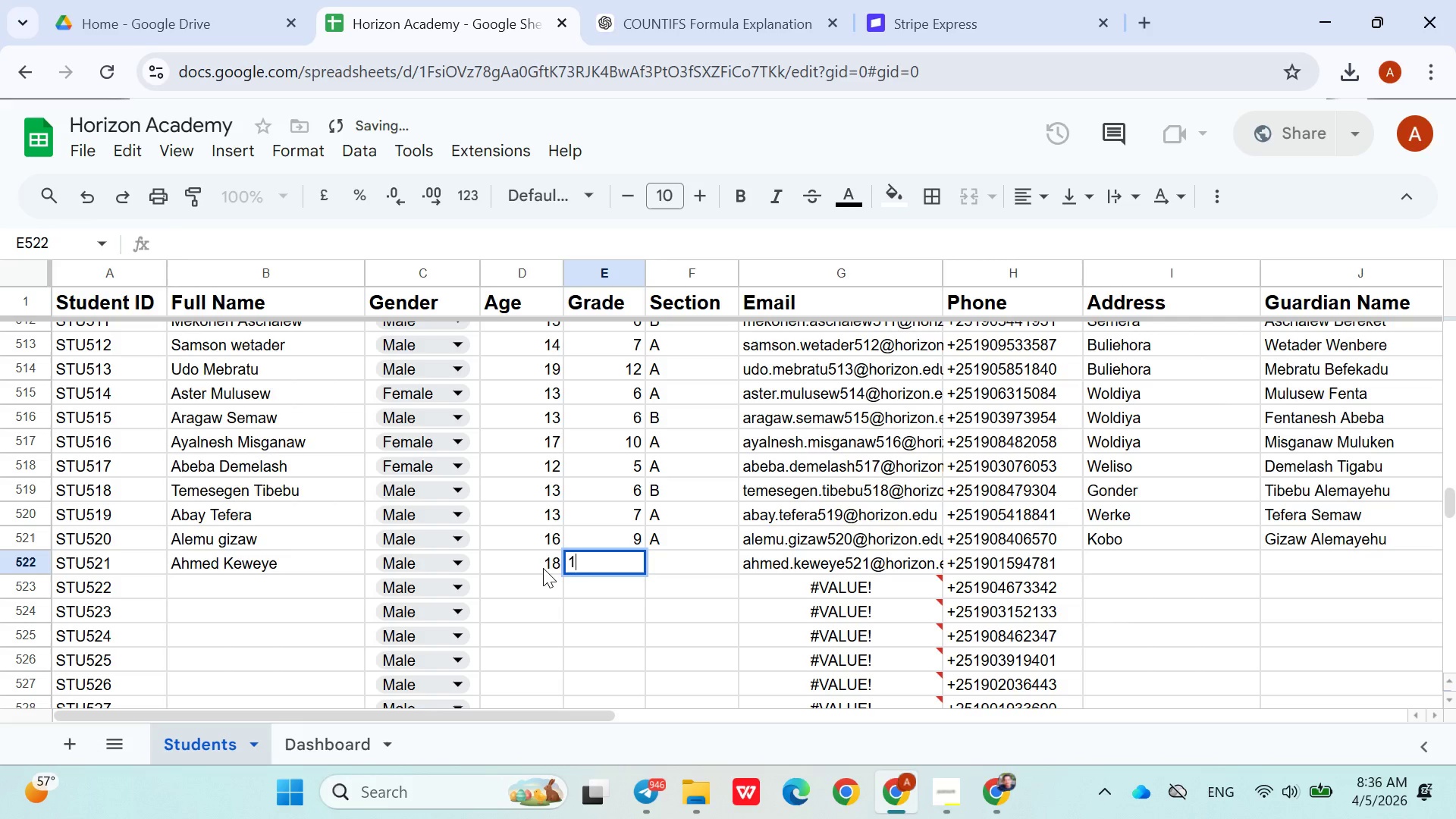 
type(11)
 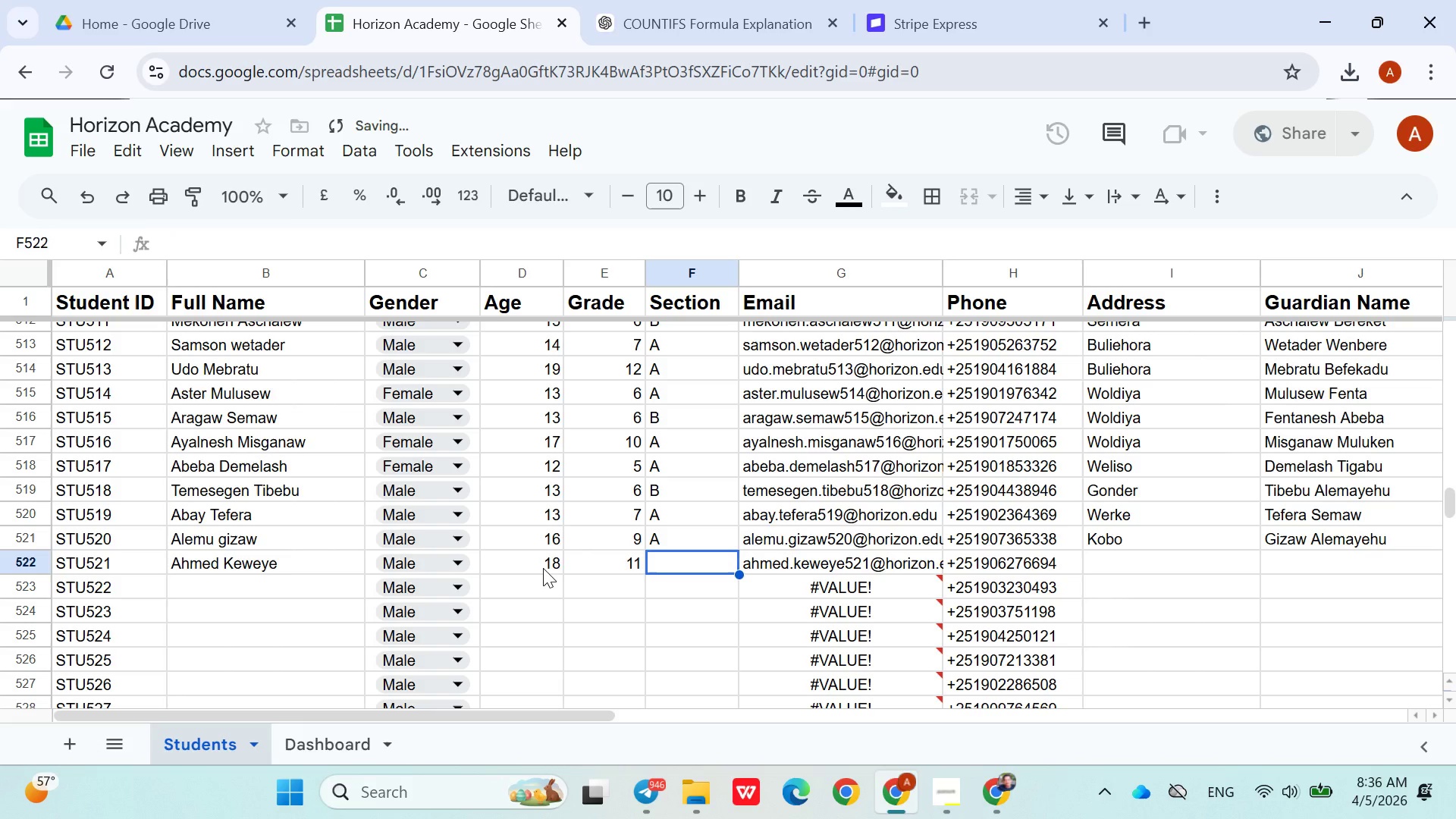 
key(ArrowRight)
 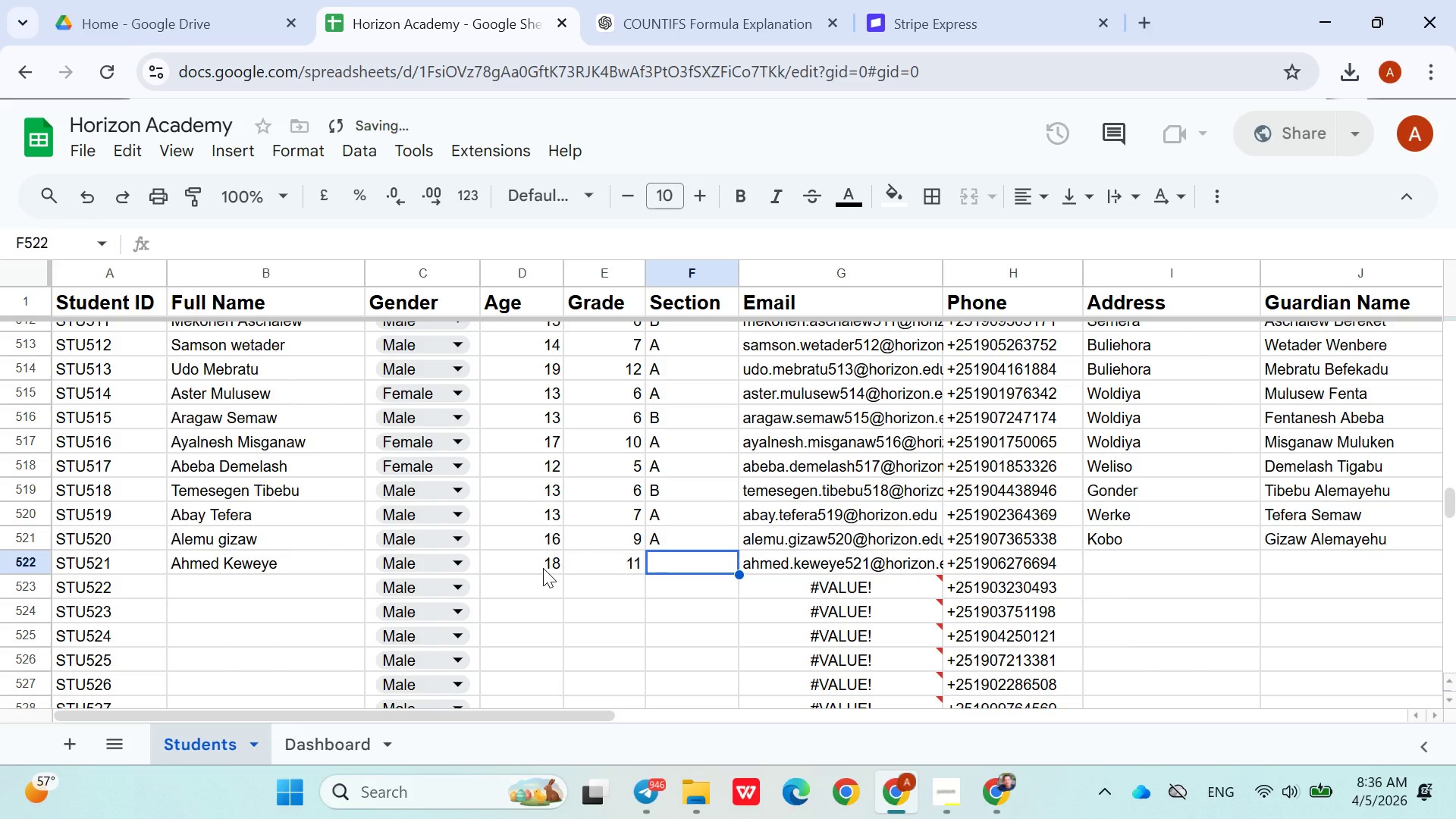 
key(Shift+A)
 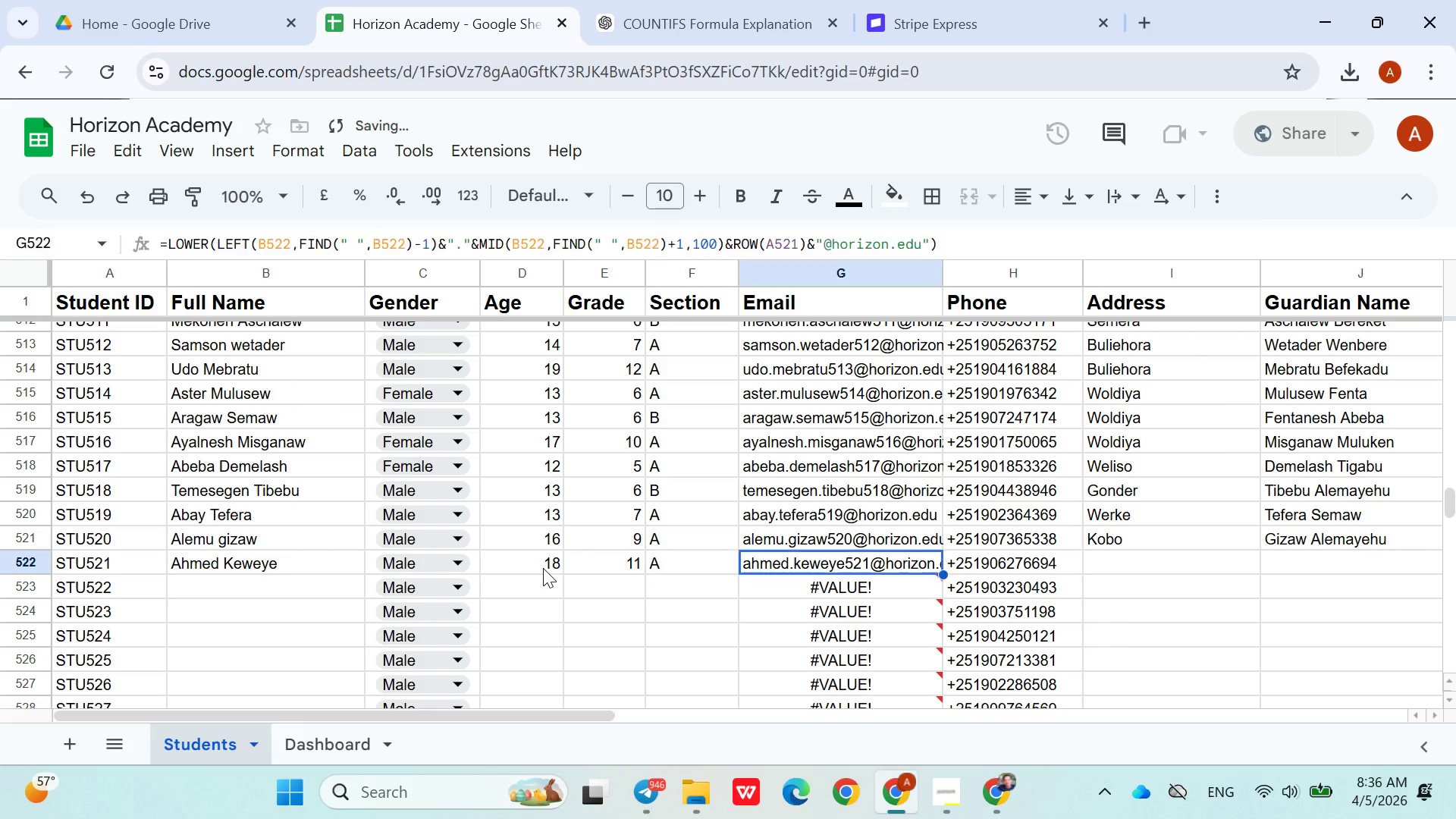 
key(ArrowRight)
 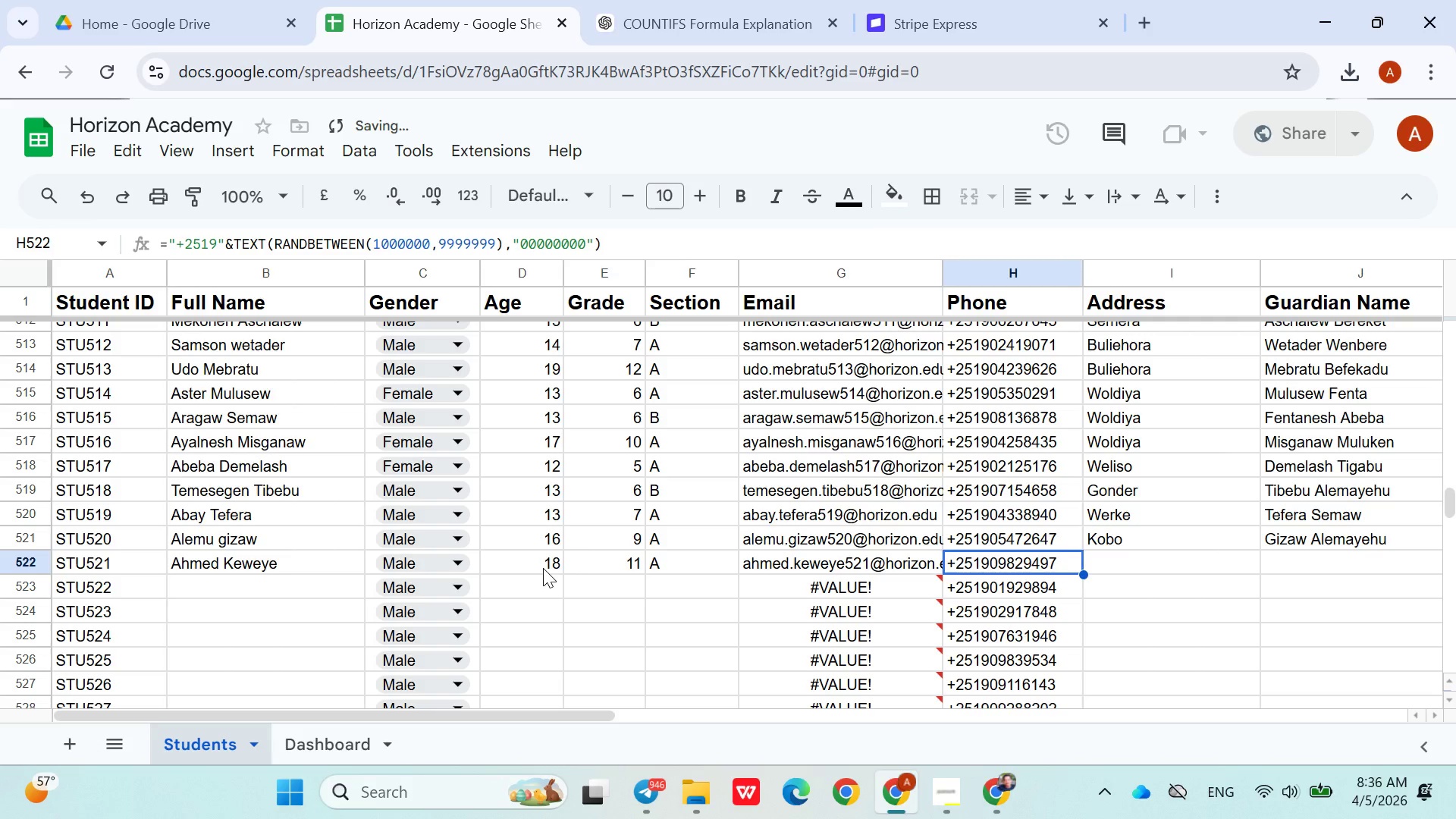 
key(ArrowRight)
 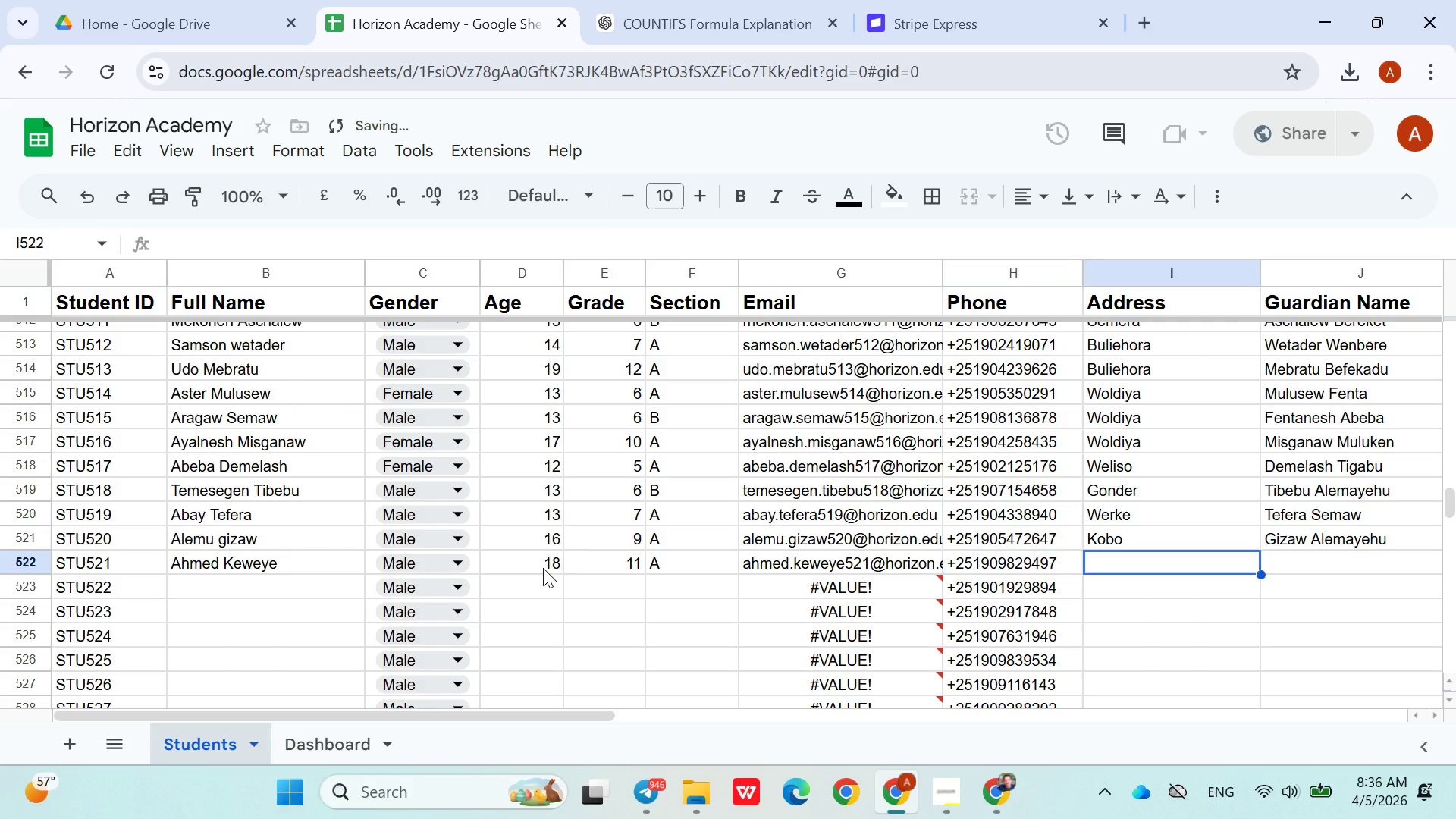 
key(ArrowRight)
 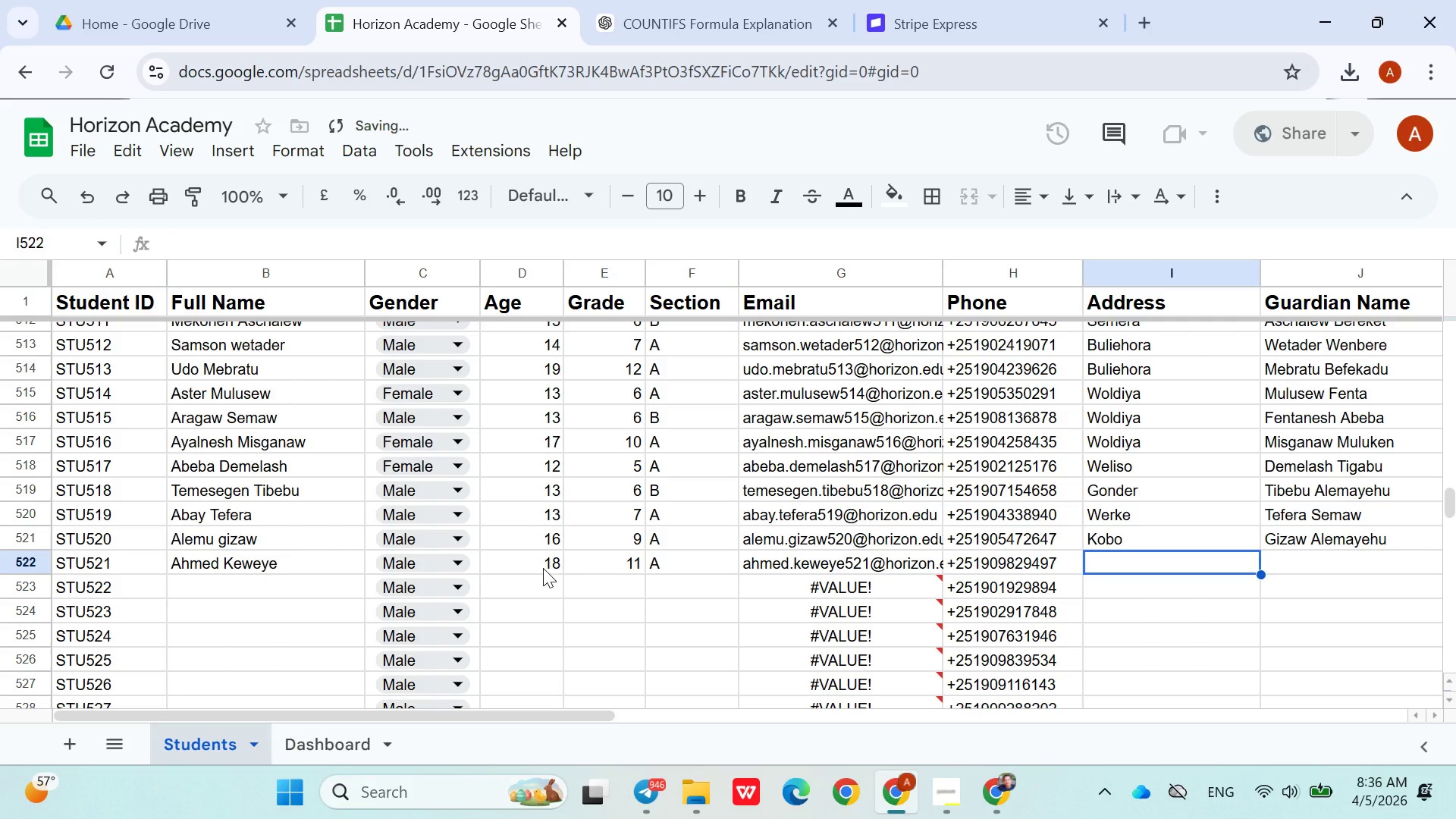 
type(Alam)
 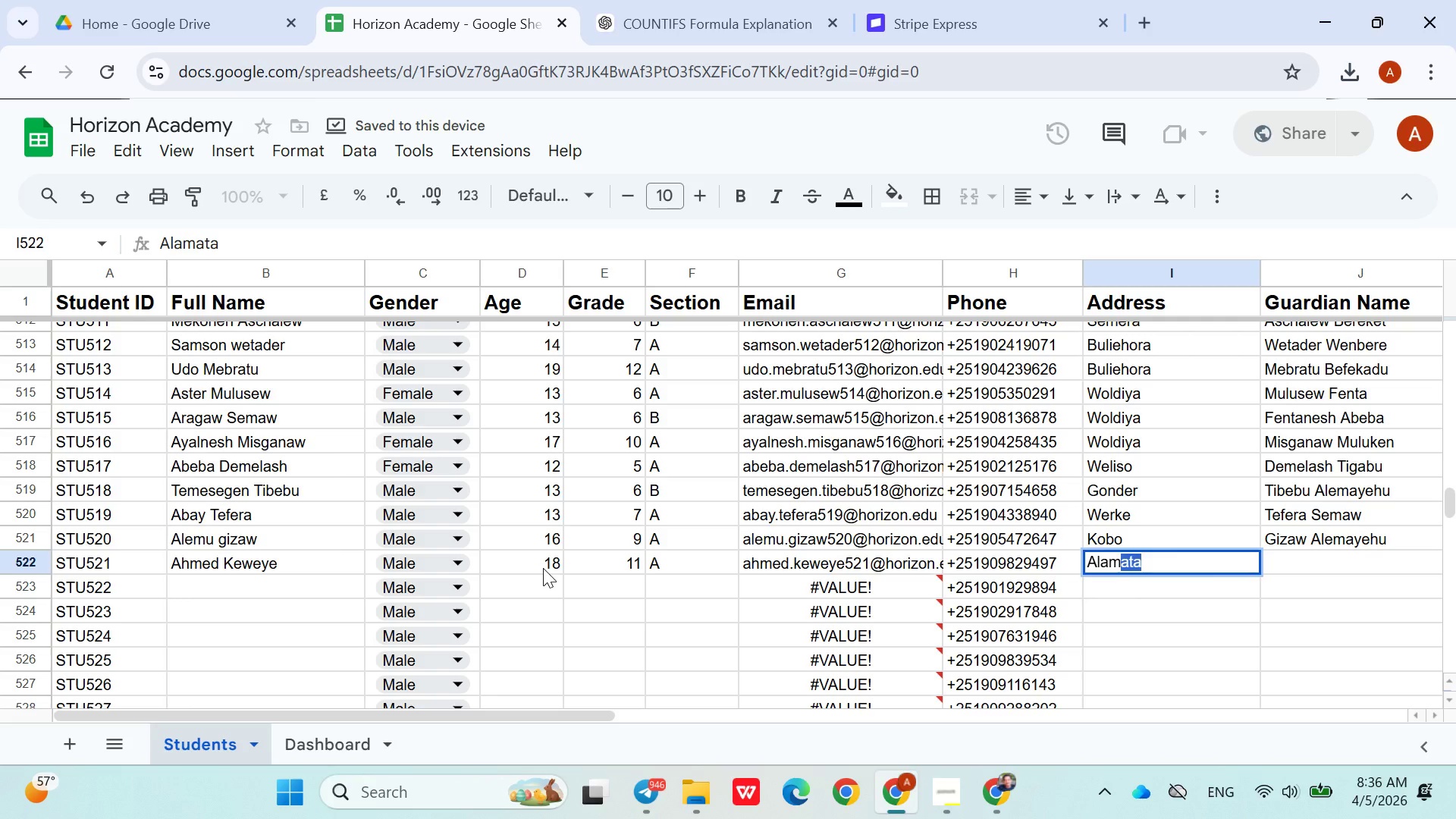 
key(ArrowDown)
 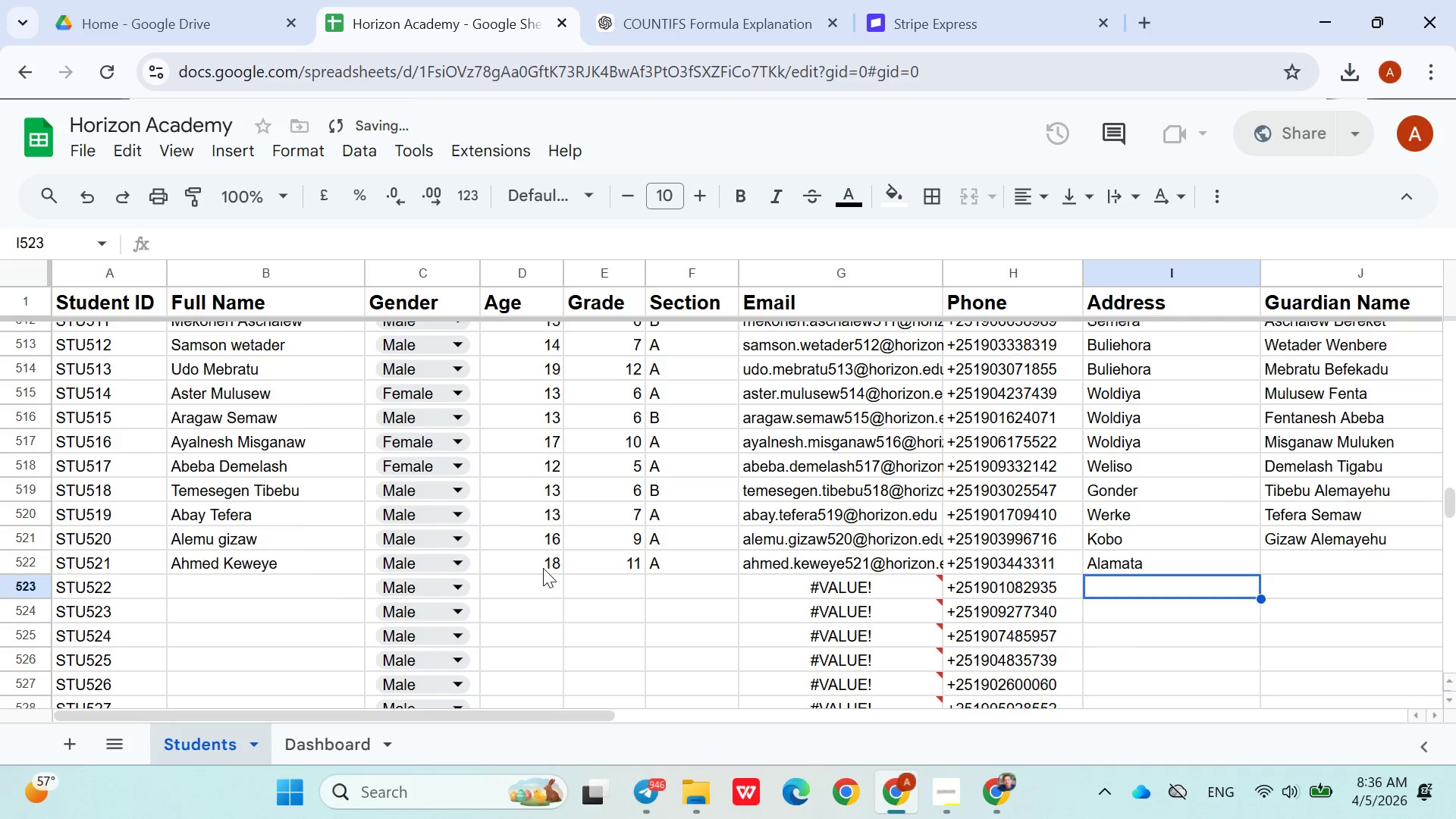 
key(ArrowUp)
 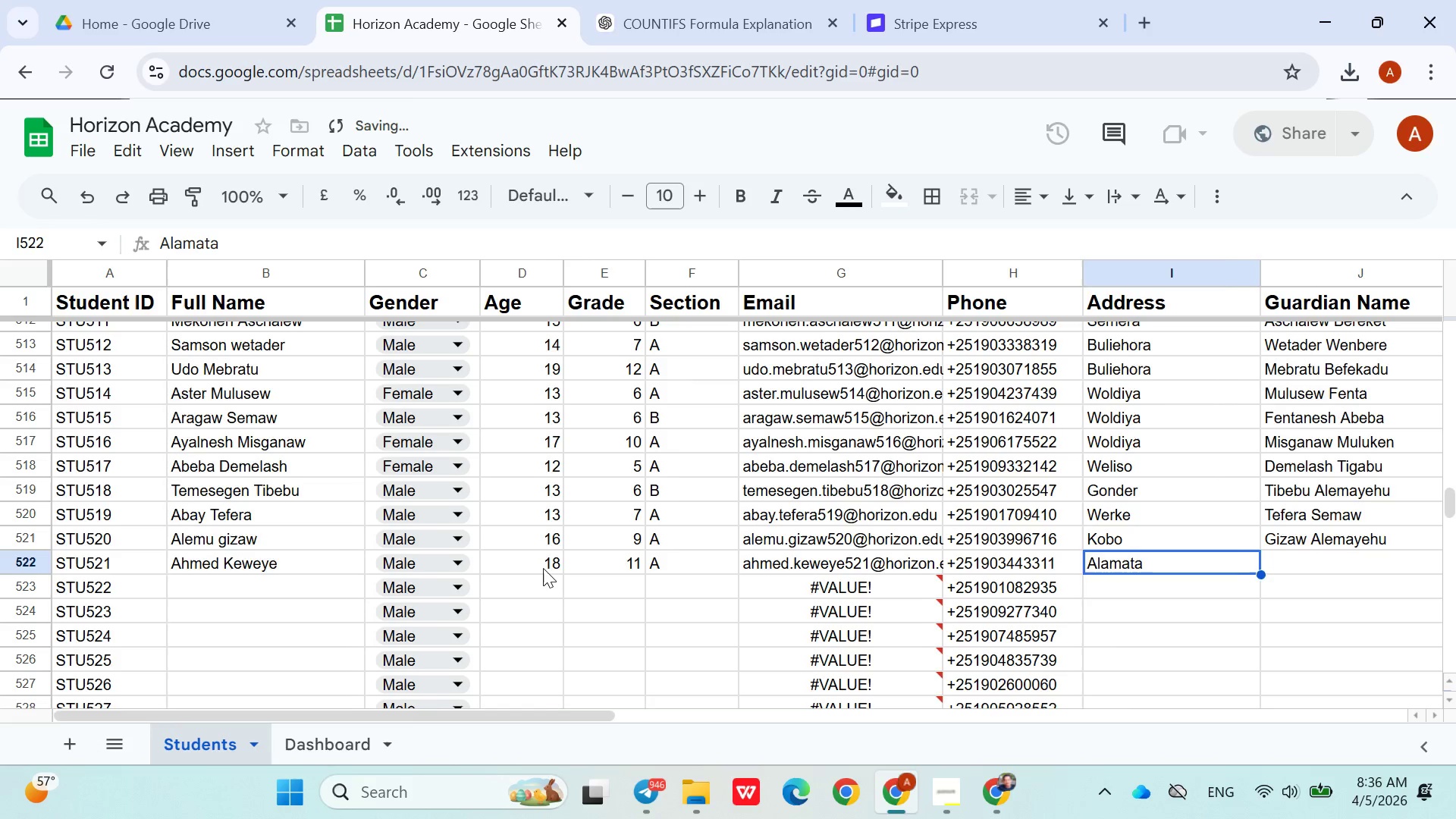 
key(ArrowRight)
 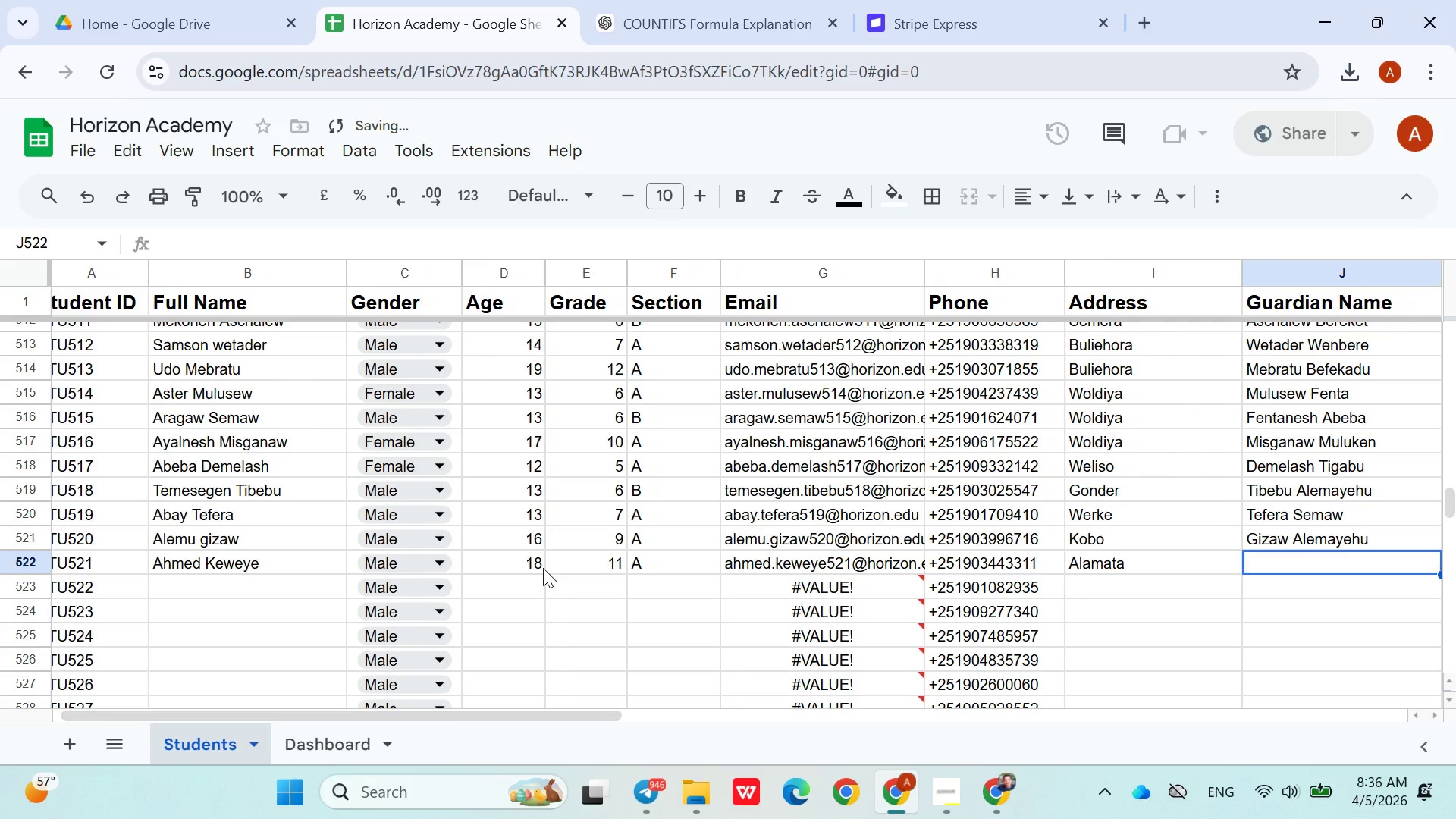 
key(Shift+L)
 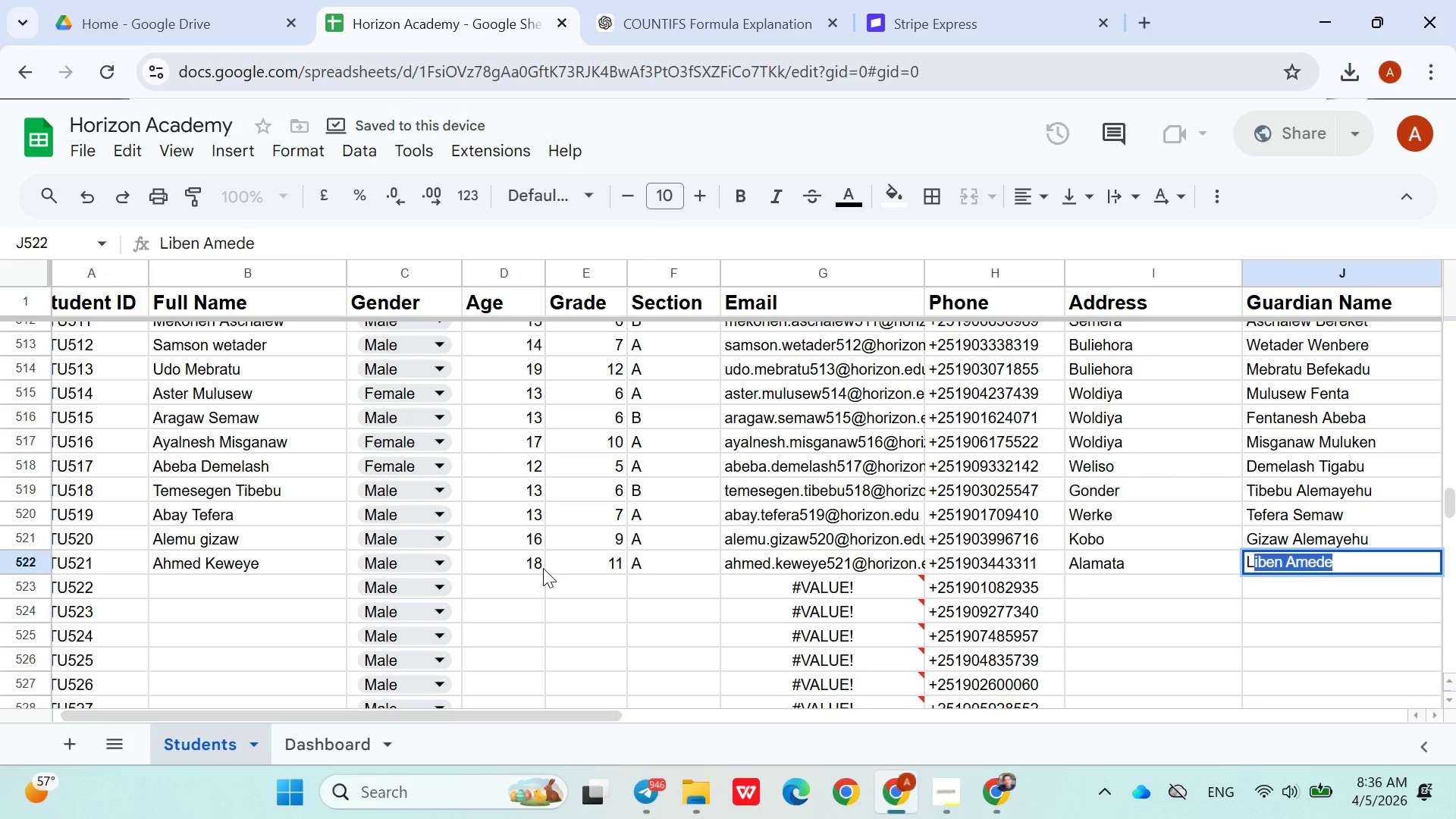 
type(alibela)
 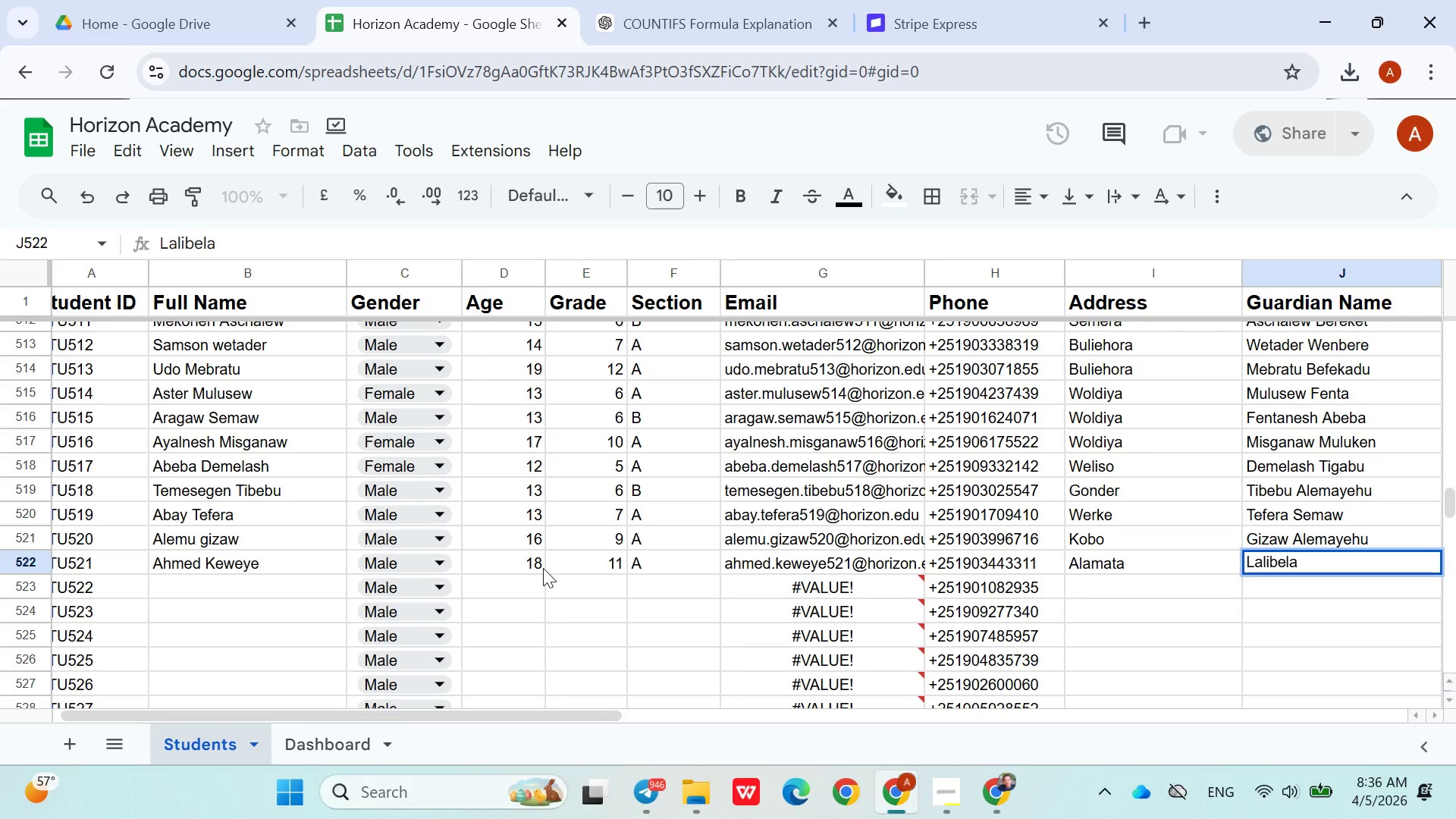 
key(ArrowDown)
 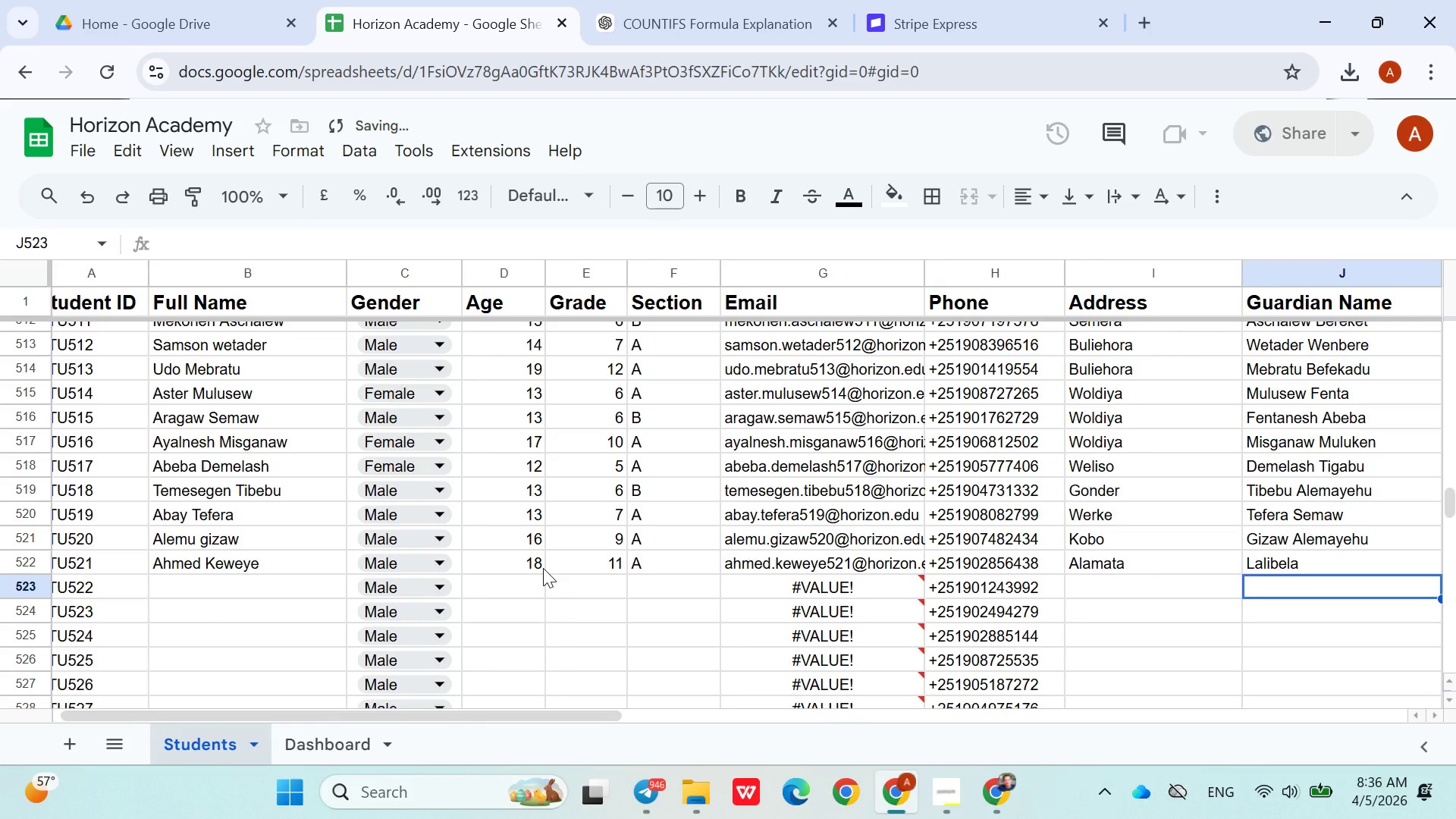 
hold_key(key=ArrowLeft, duration=0.94)
 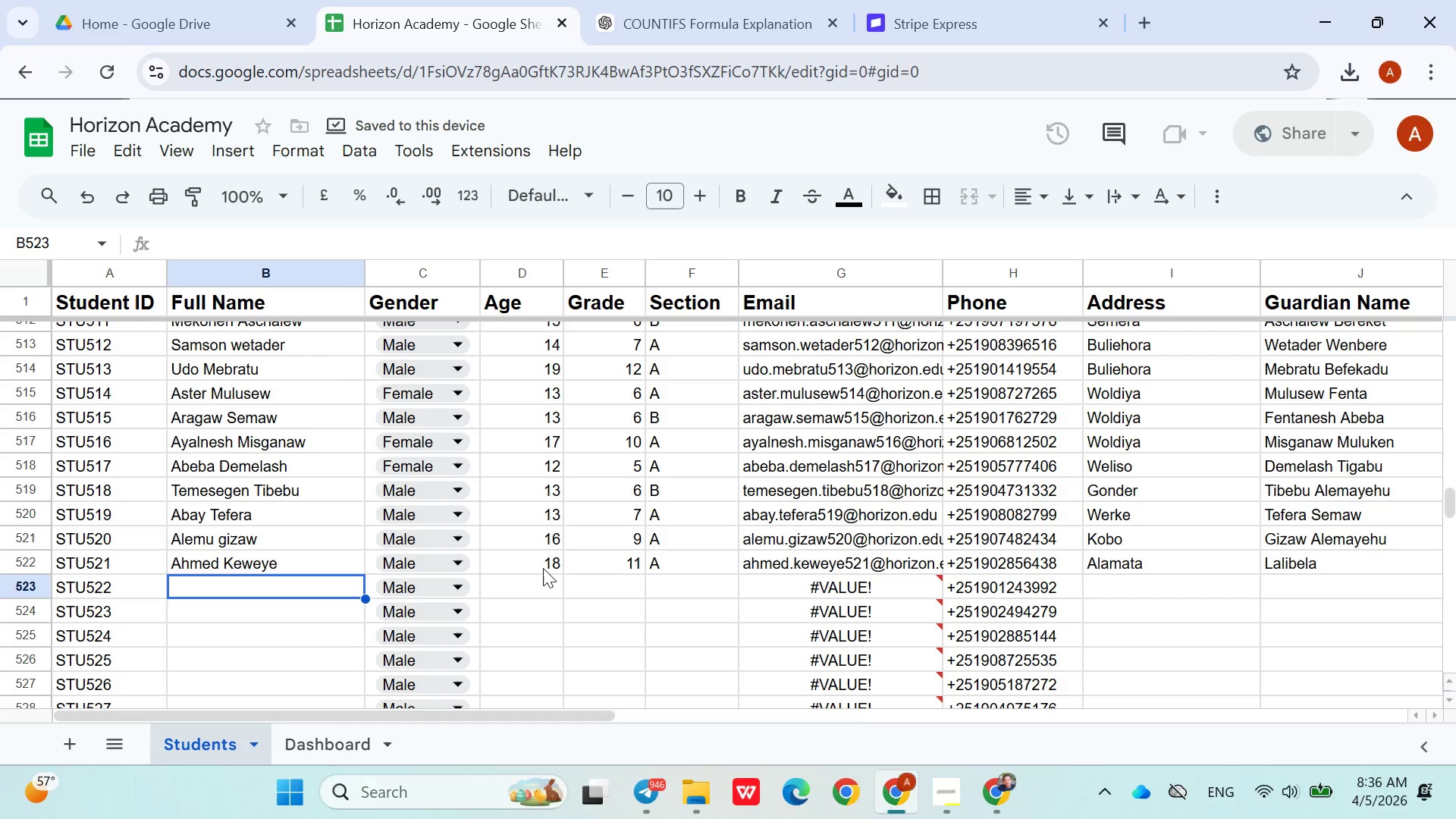 
key(ArrowRight)
 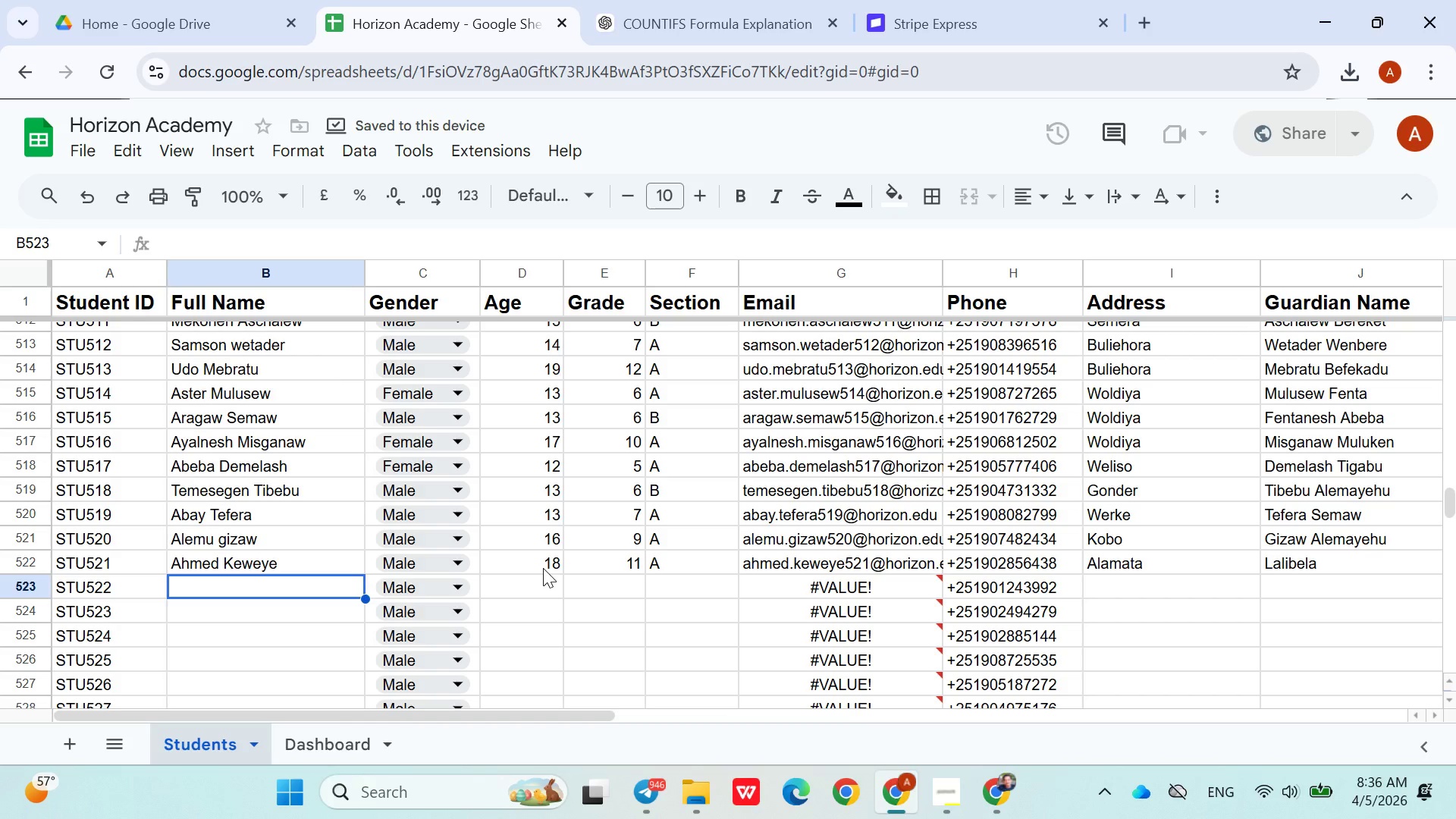 
type(Teshome Wudu)
 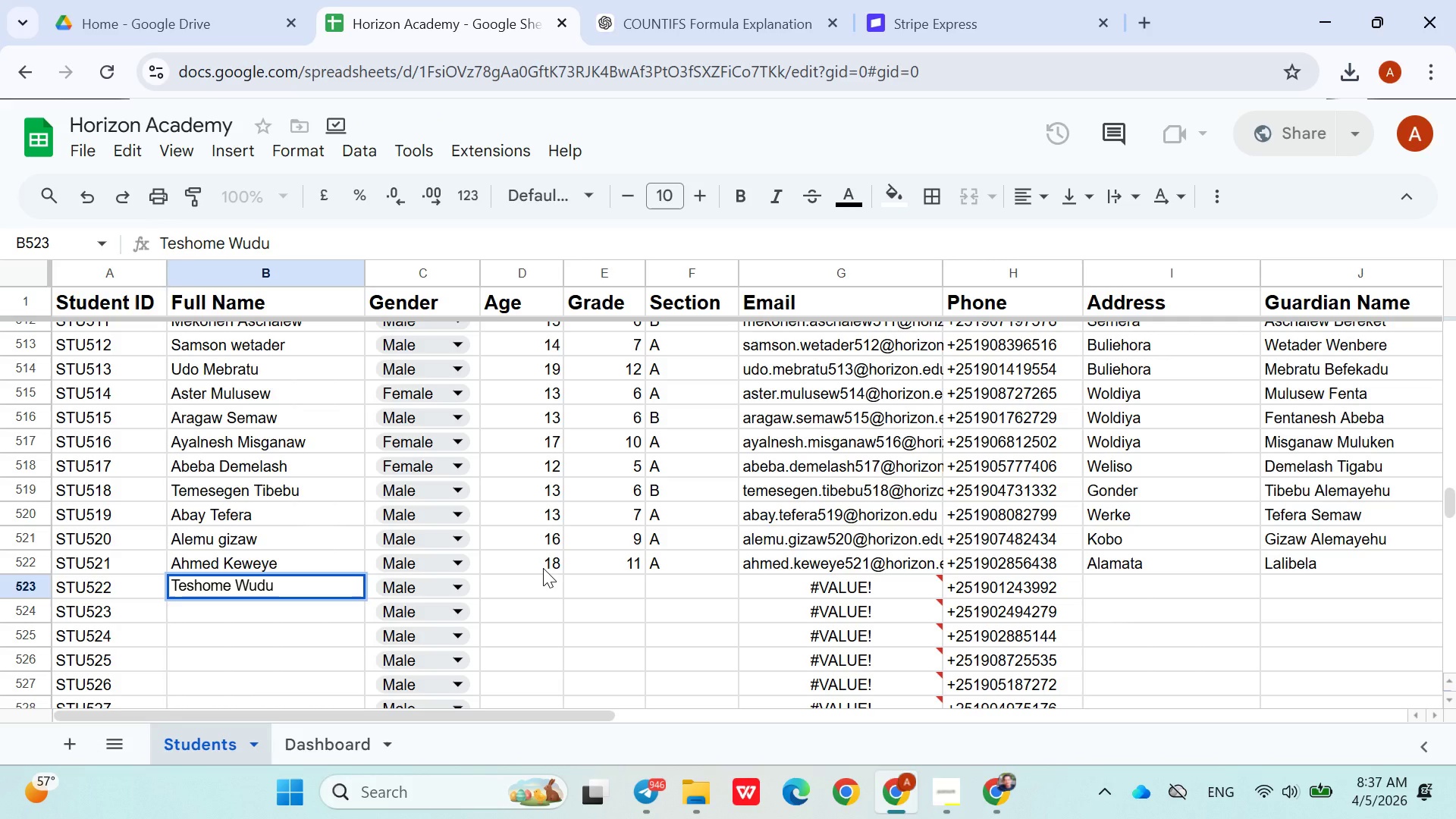 
key(ArrowRight)
 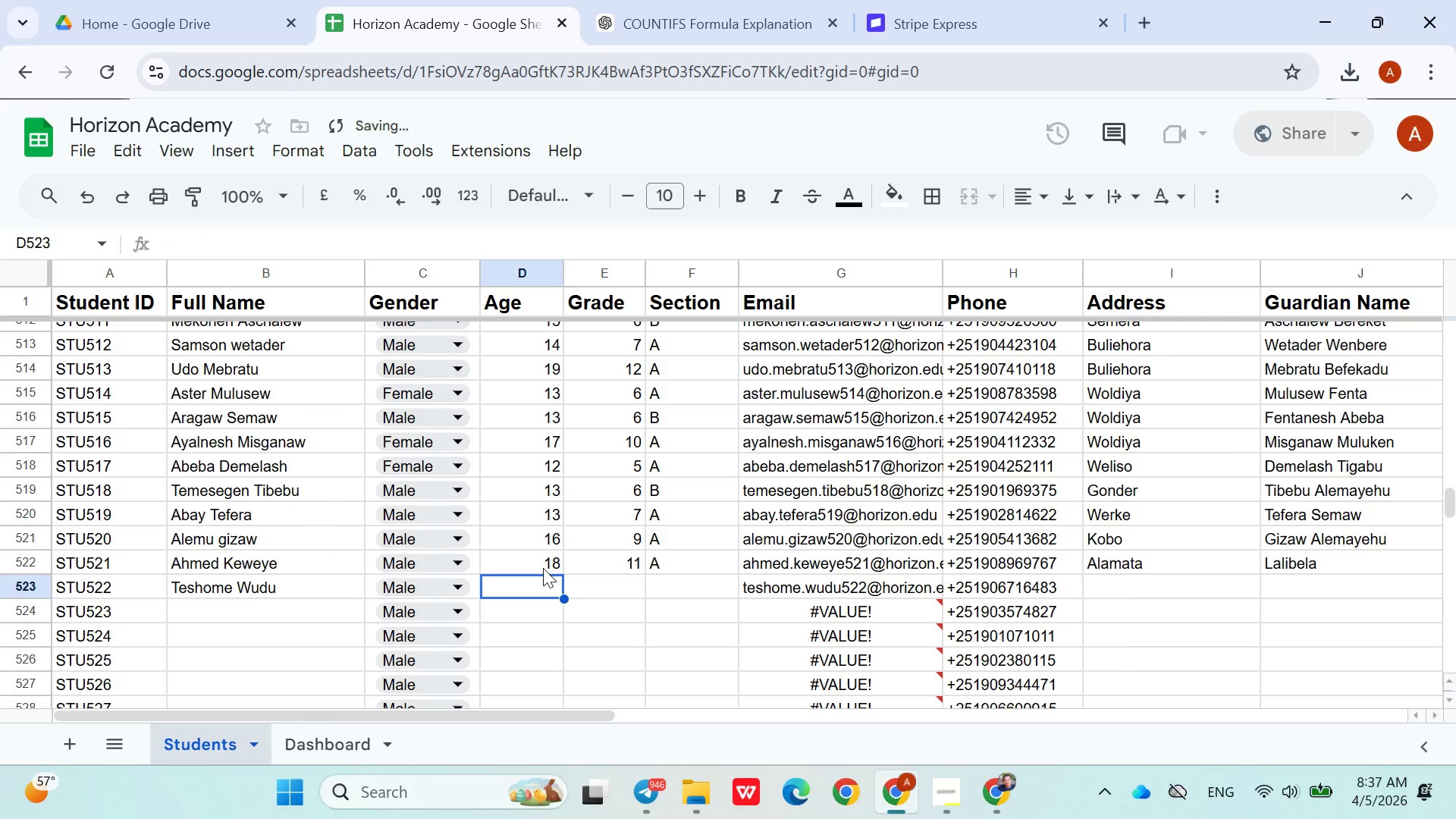 
key(ArrowRight)
 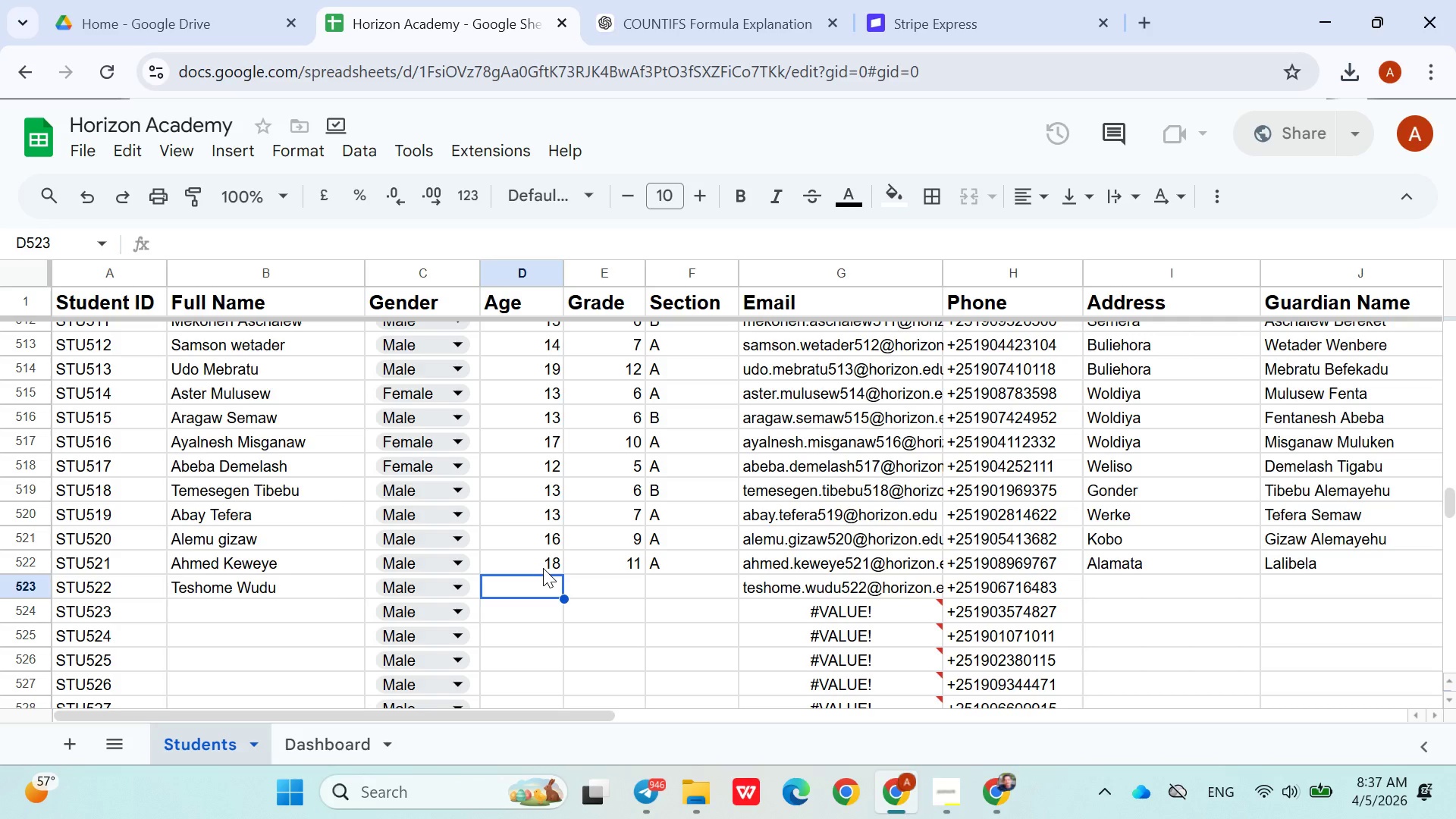 
wait(57.06)
 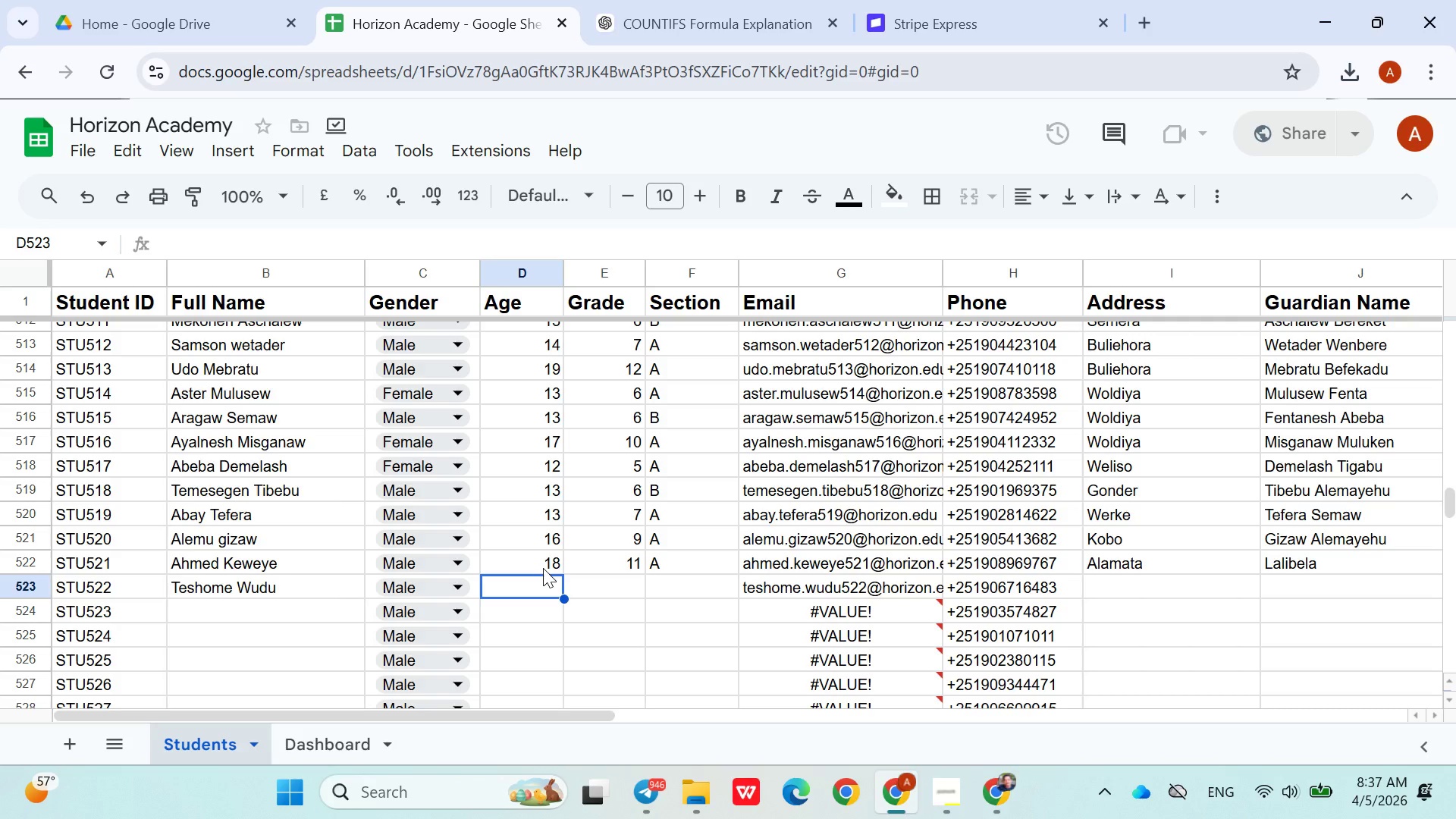 
type(19)
 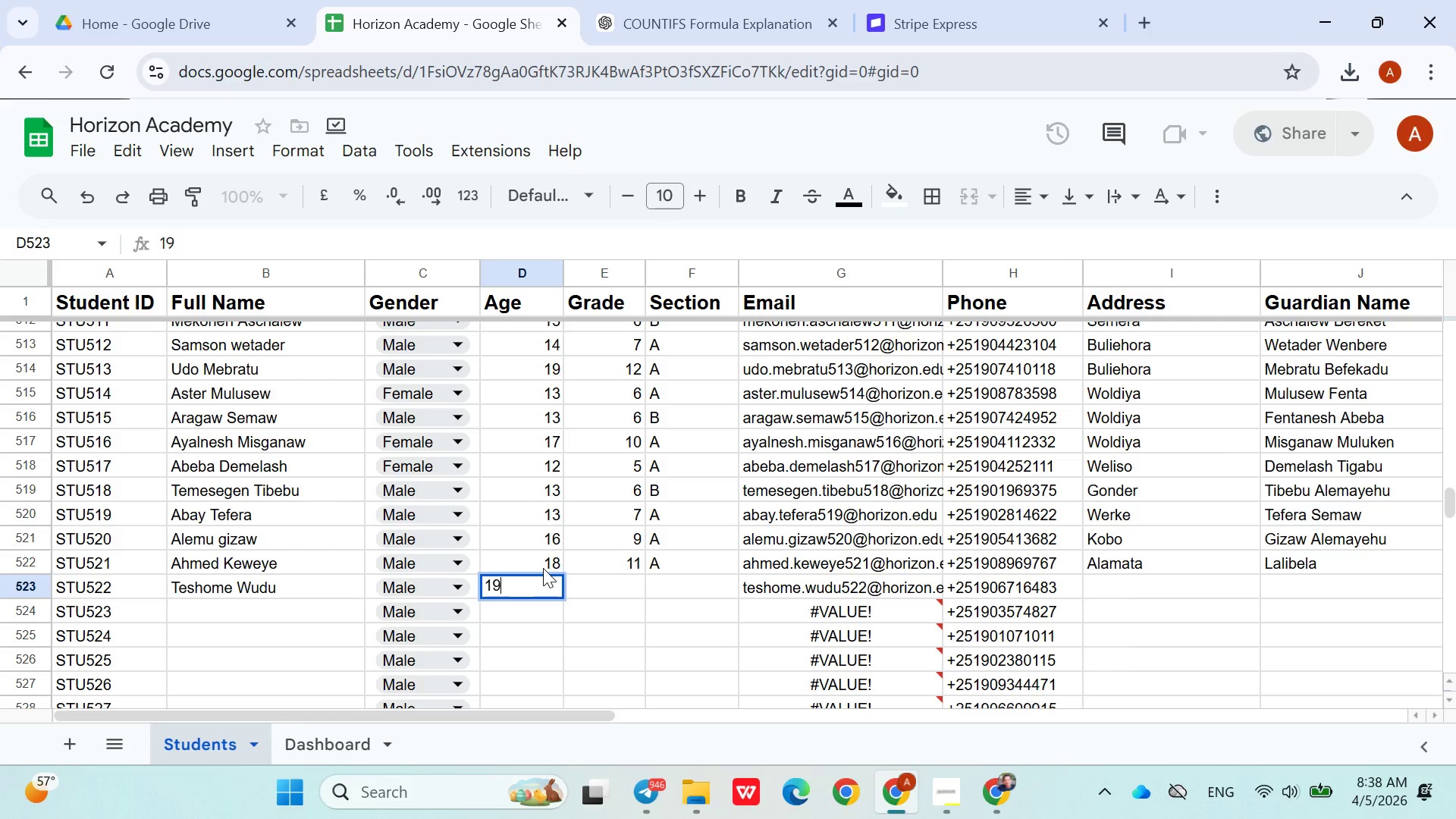 
key(ArrowRight)
 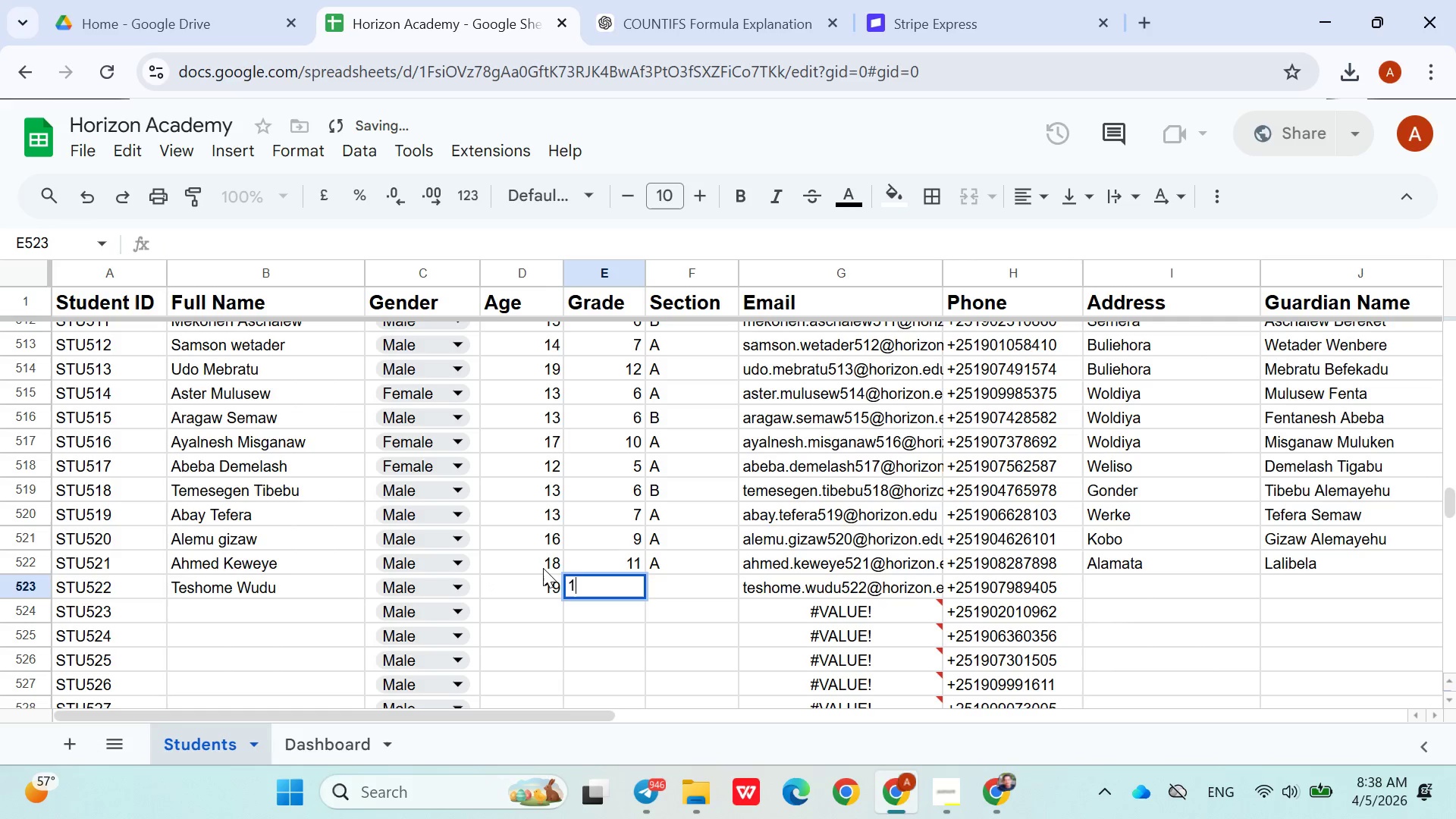 
type(12)
 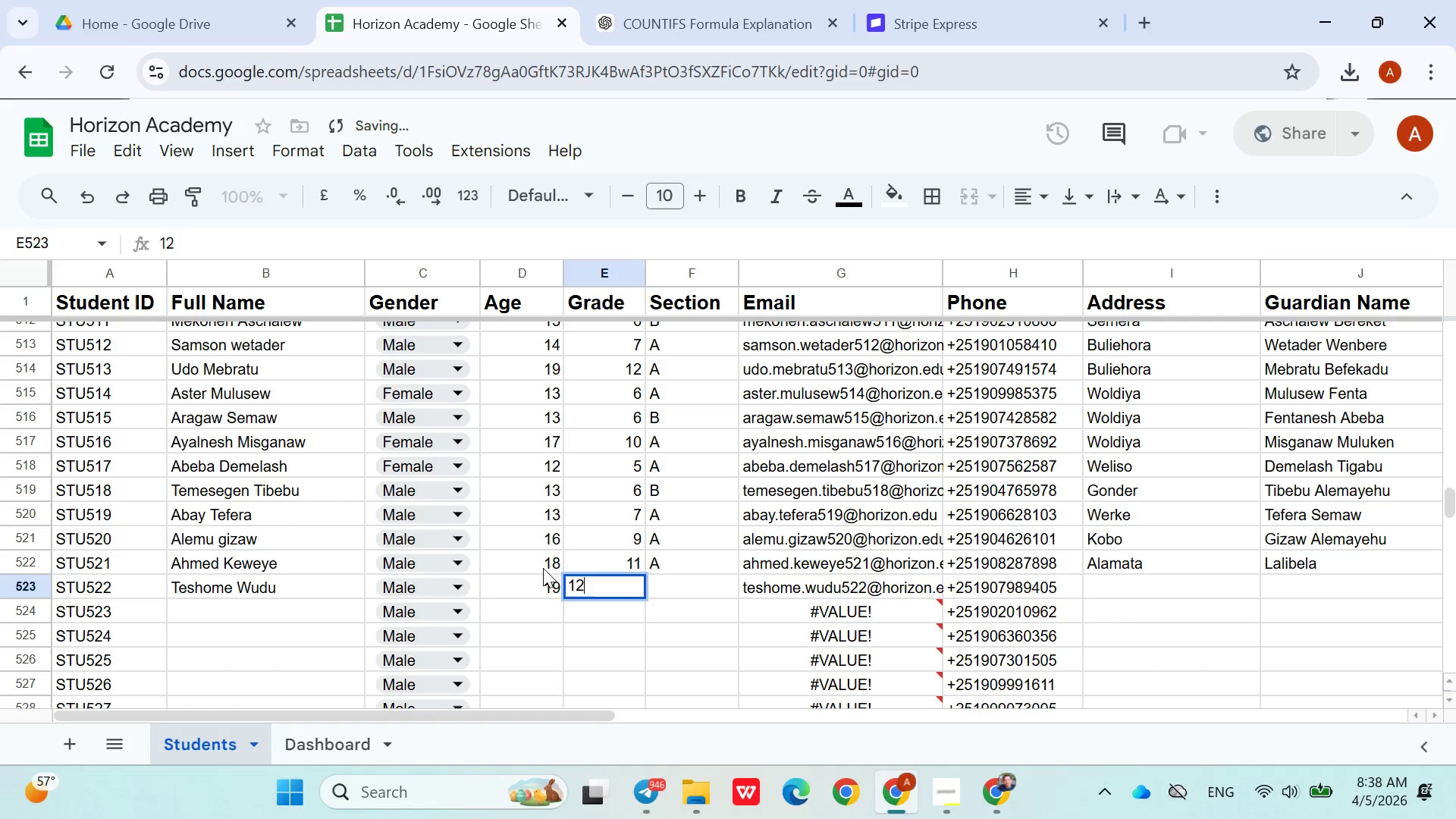 
key(ArrowRight)
 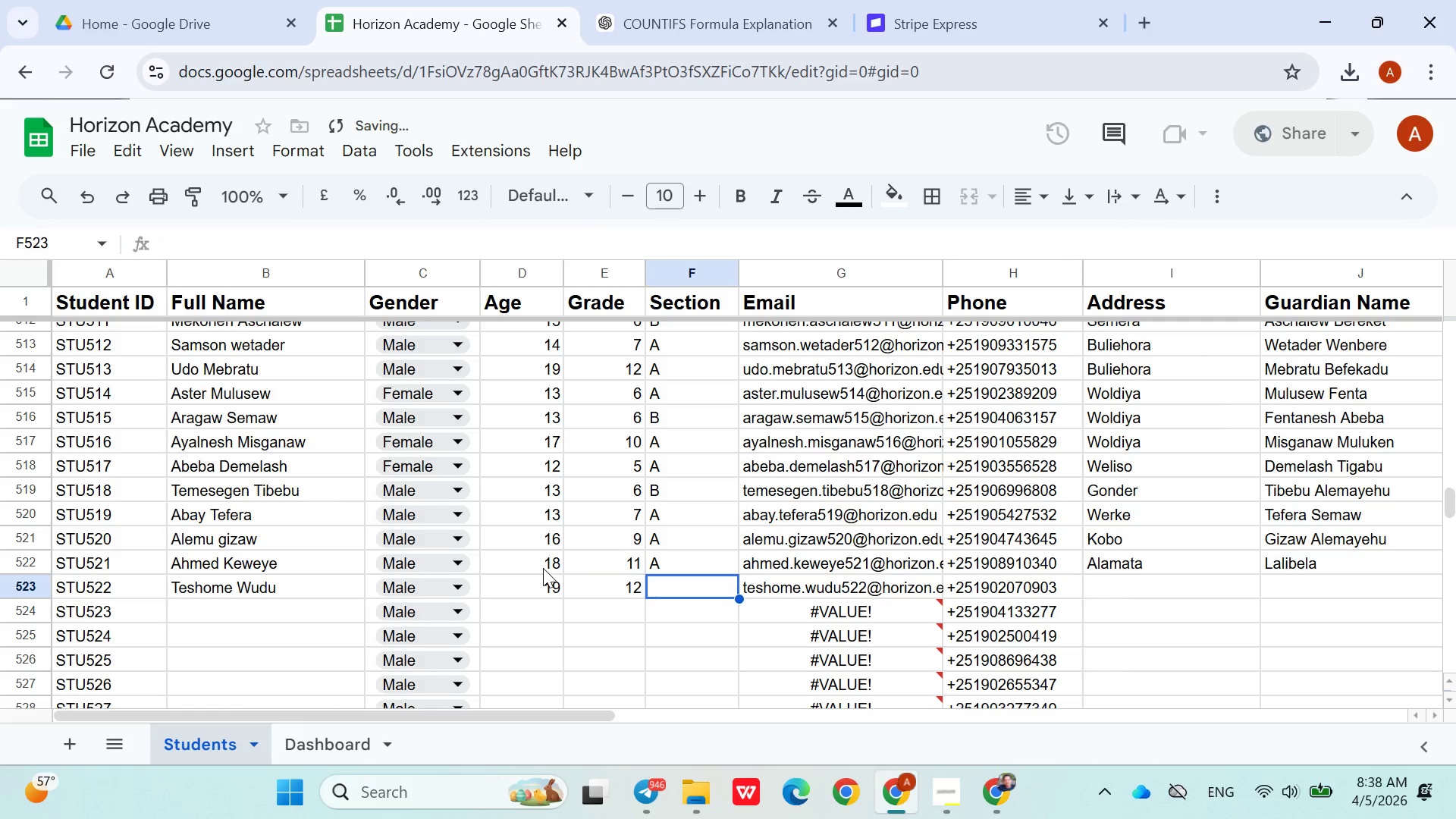 
key(Shift+ShiftLeft)
 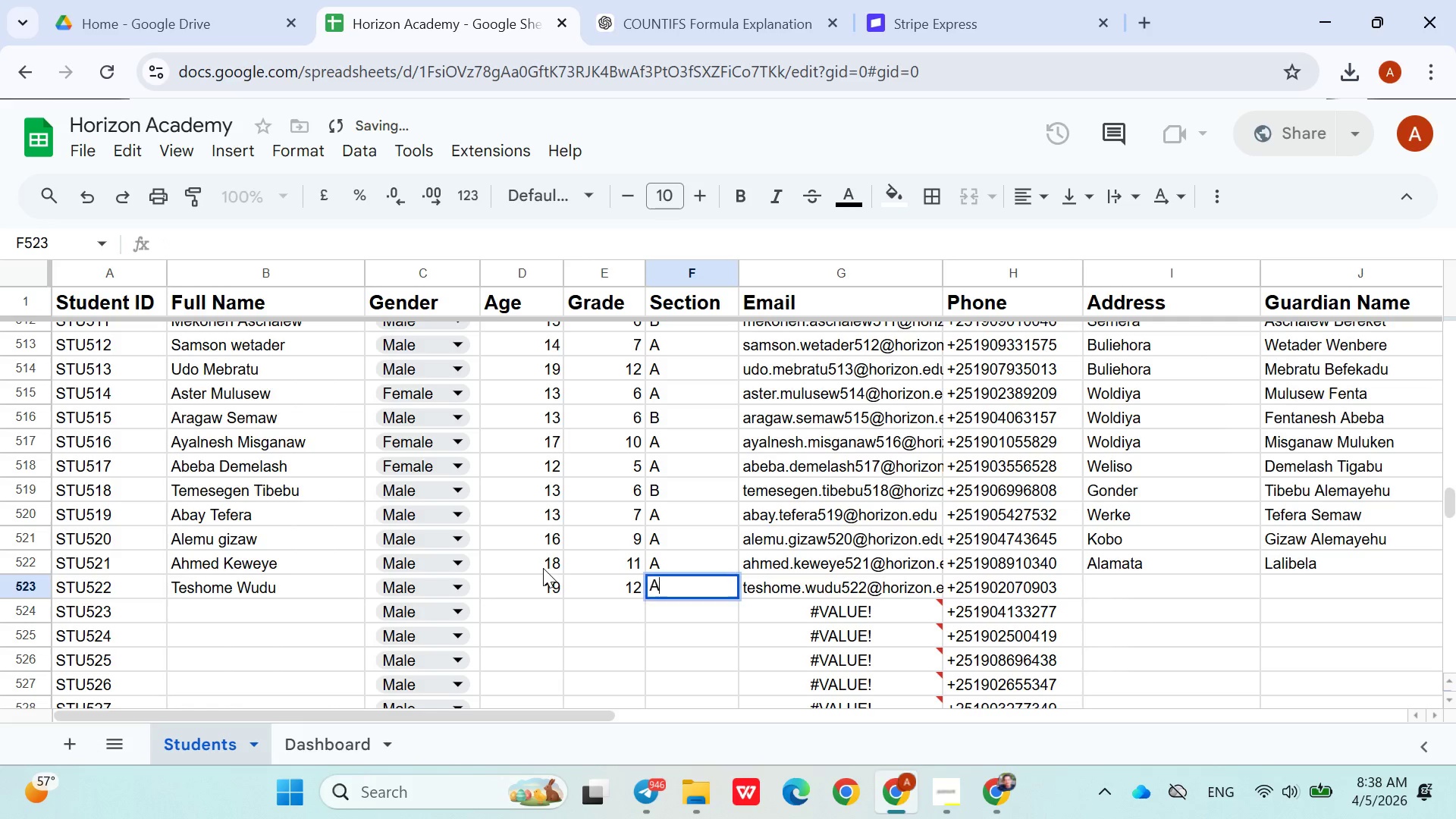 
key(Shift+A)
 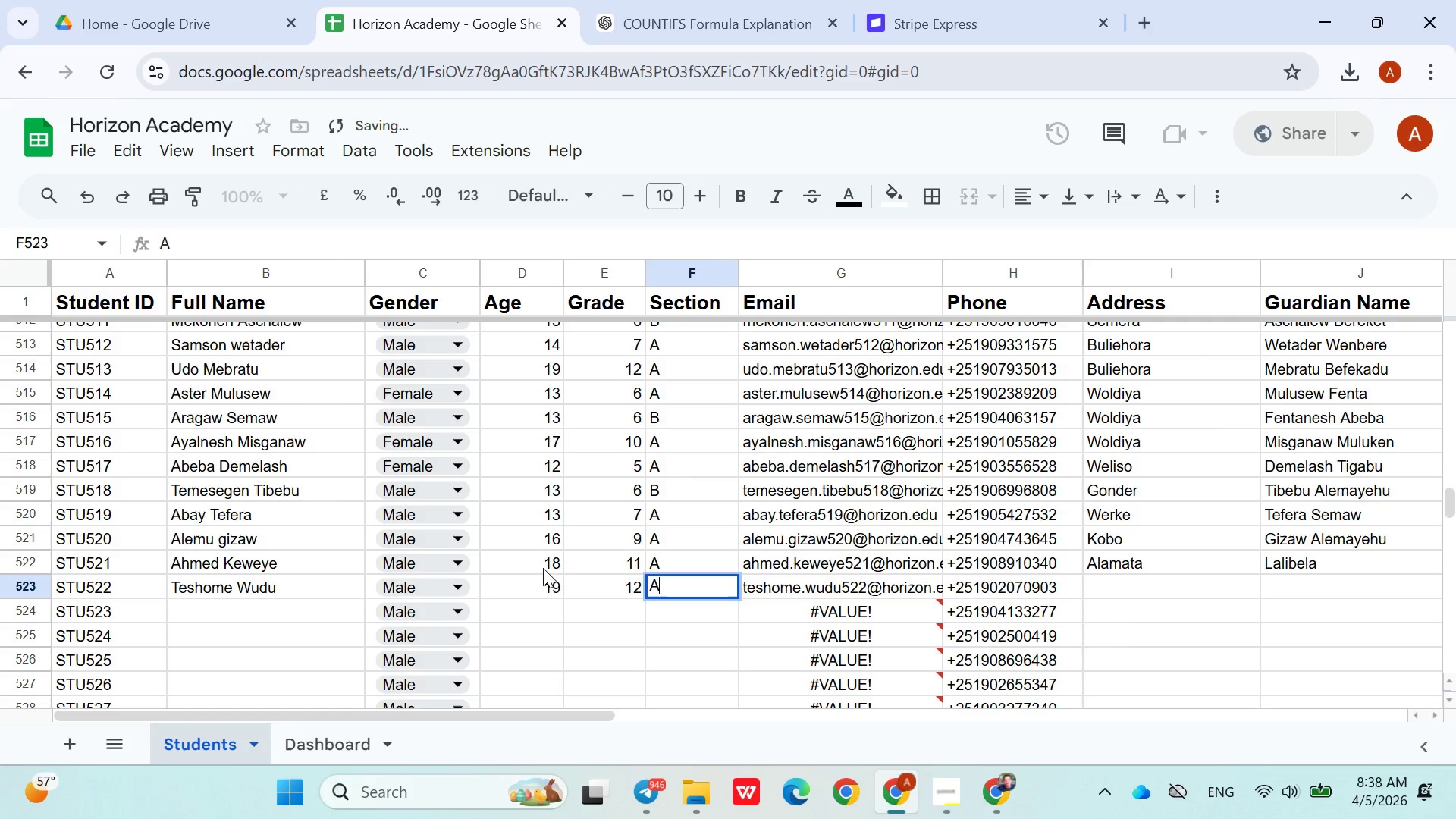 
key(ArrowRight)
 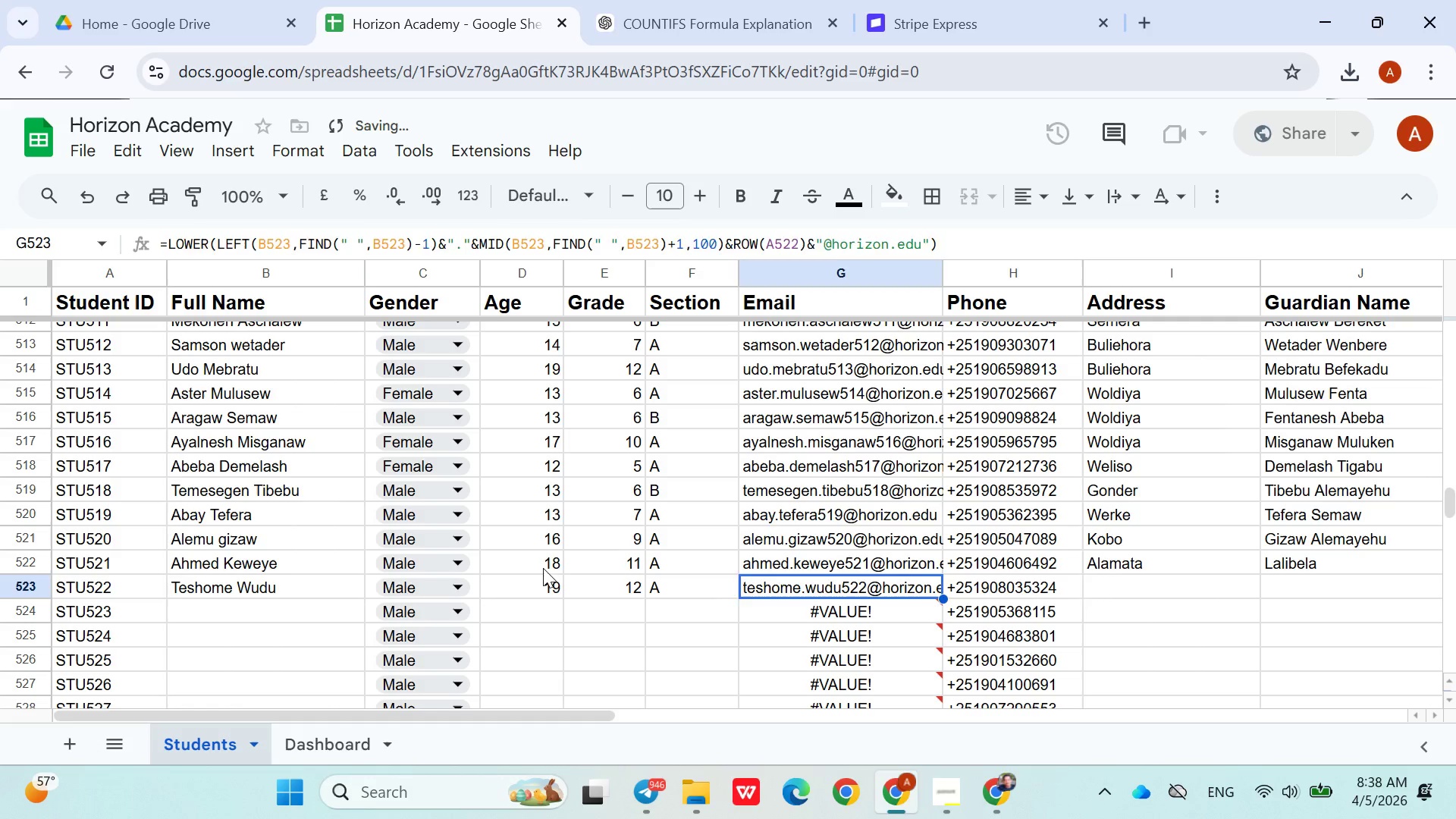 
key(ArrowRight)
 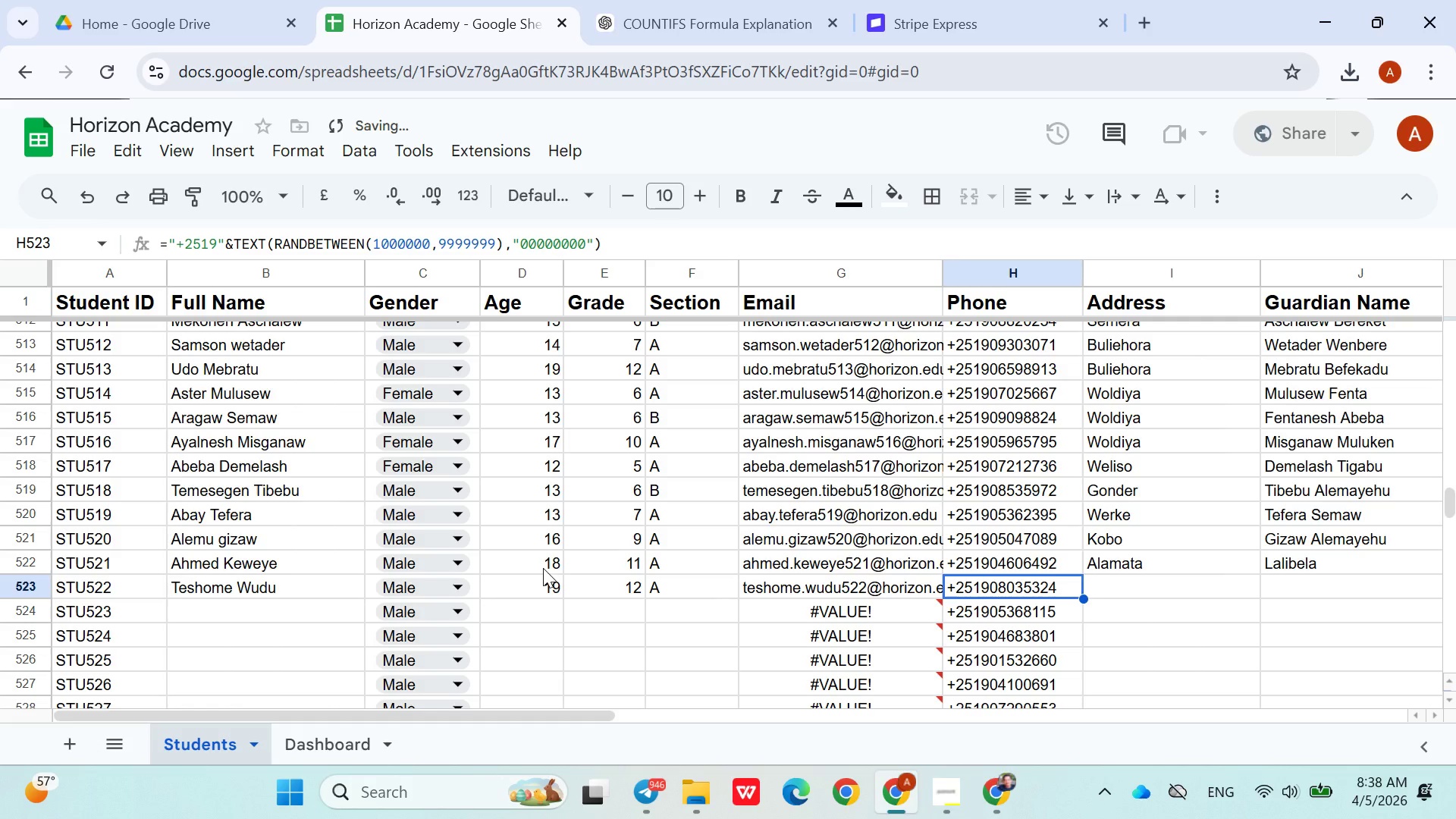 
key(ArrowRight)
 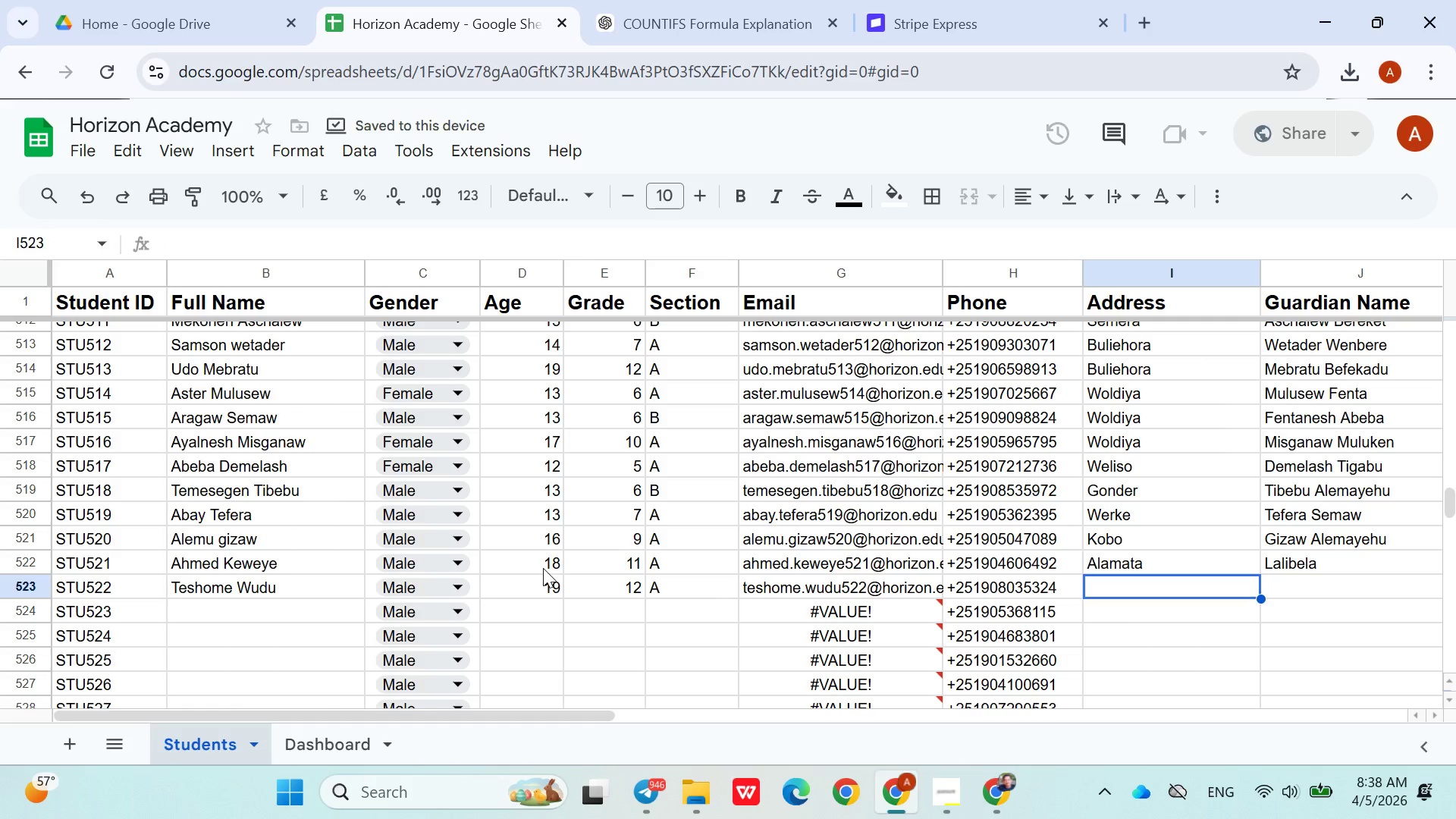 
type(Kore)
 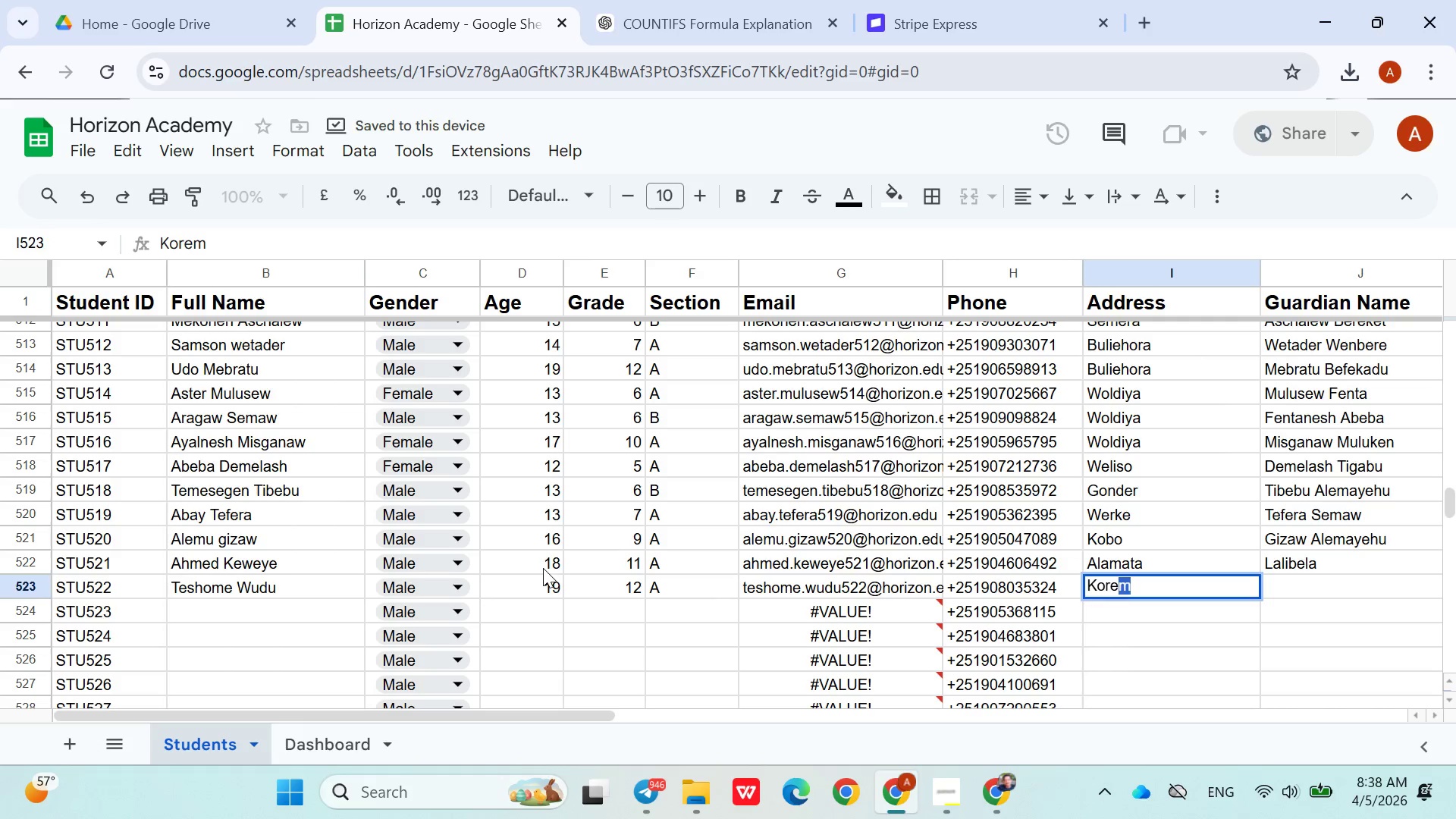 
key(ArrowDown)
 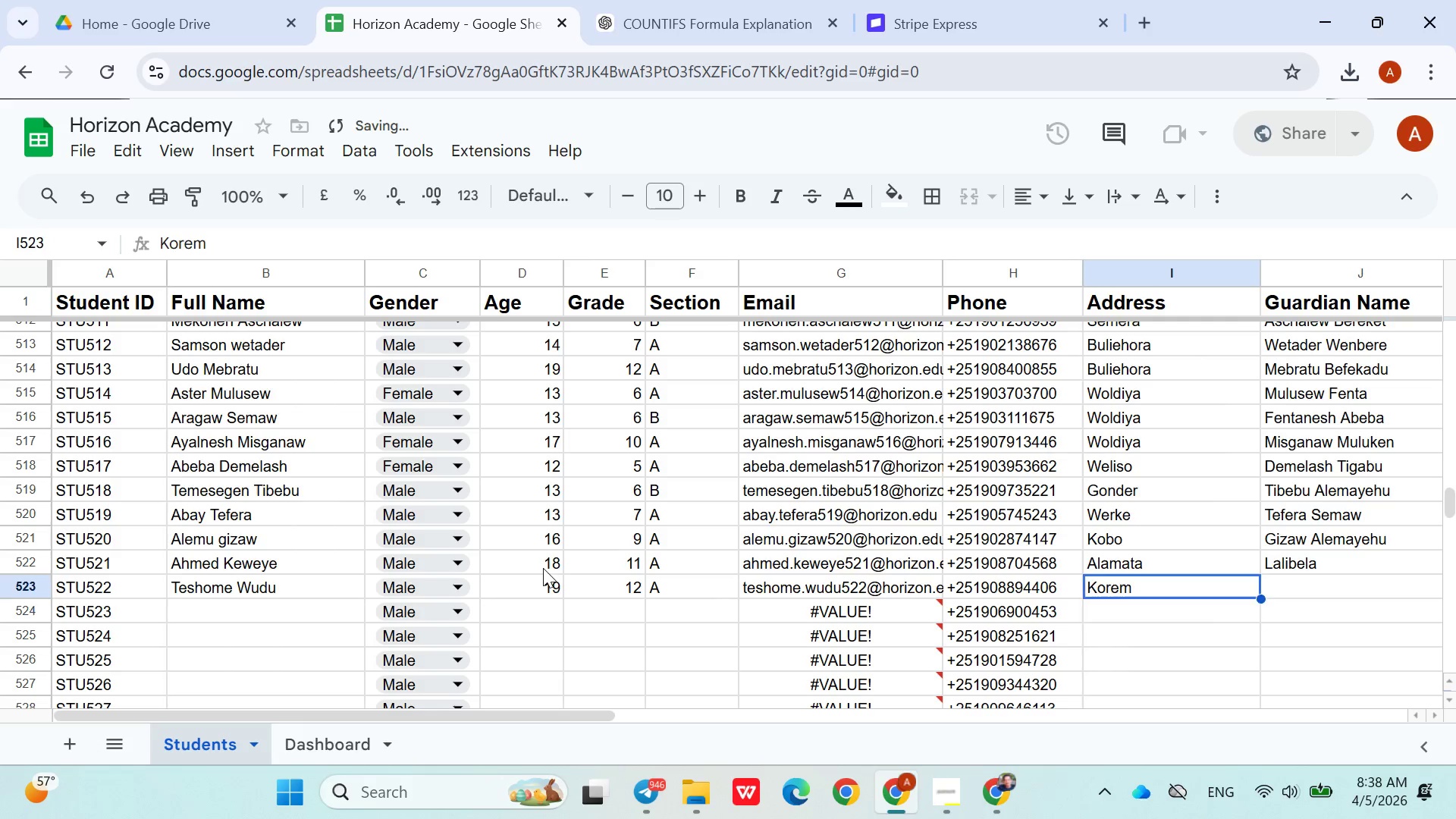 
key(ArrowUp)
 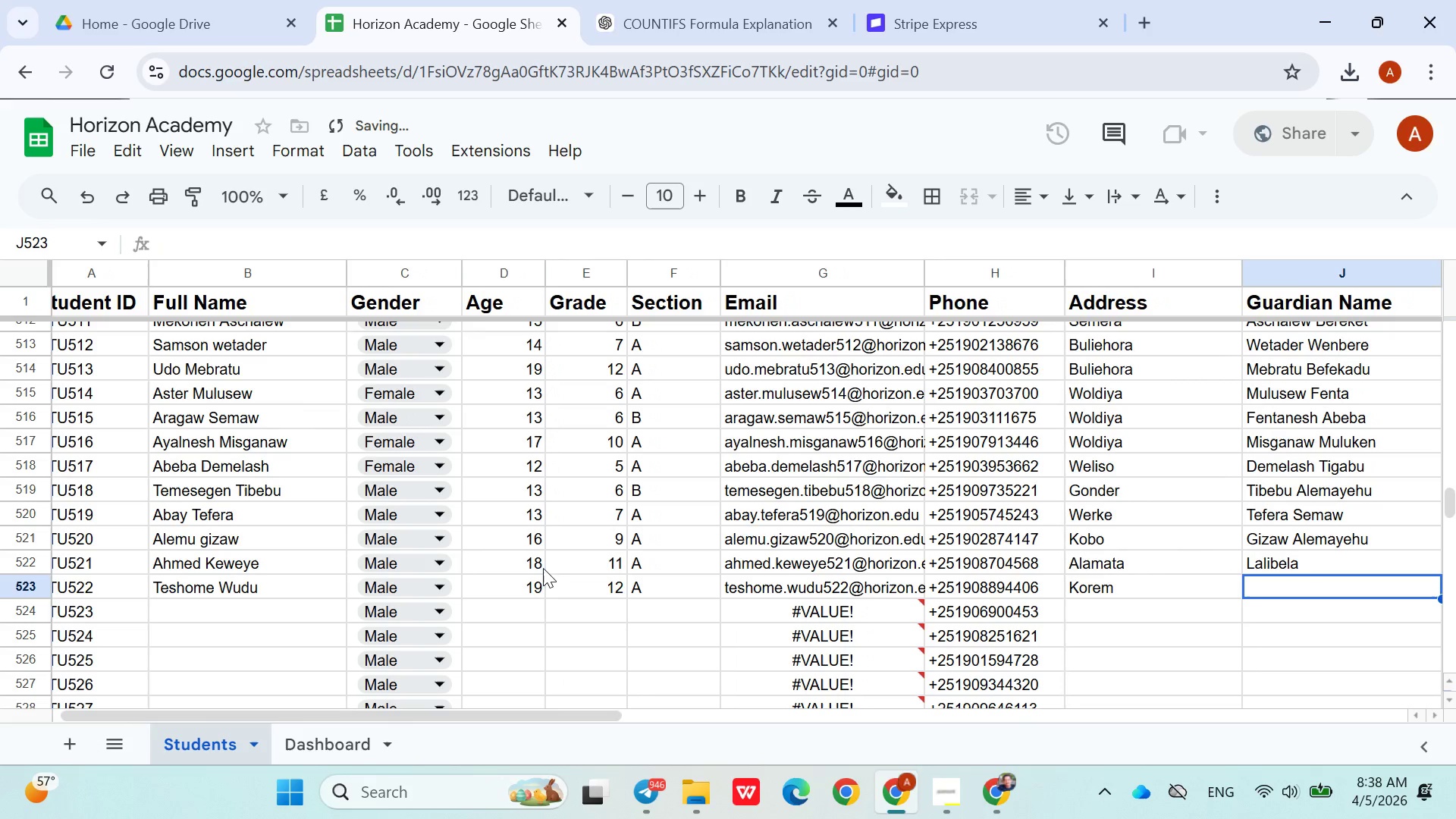 
key(ArrowRight)
 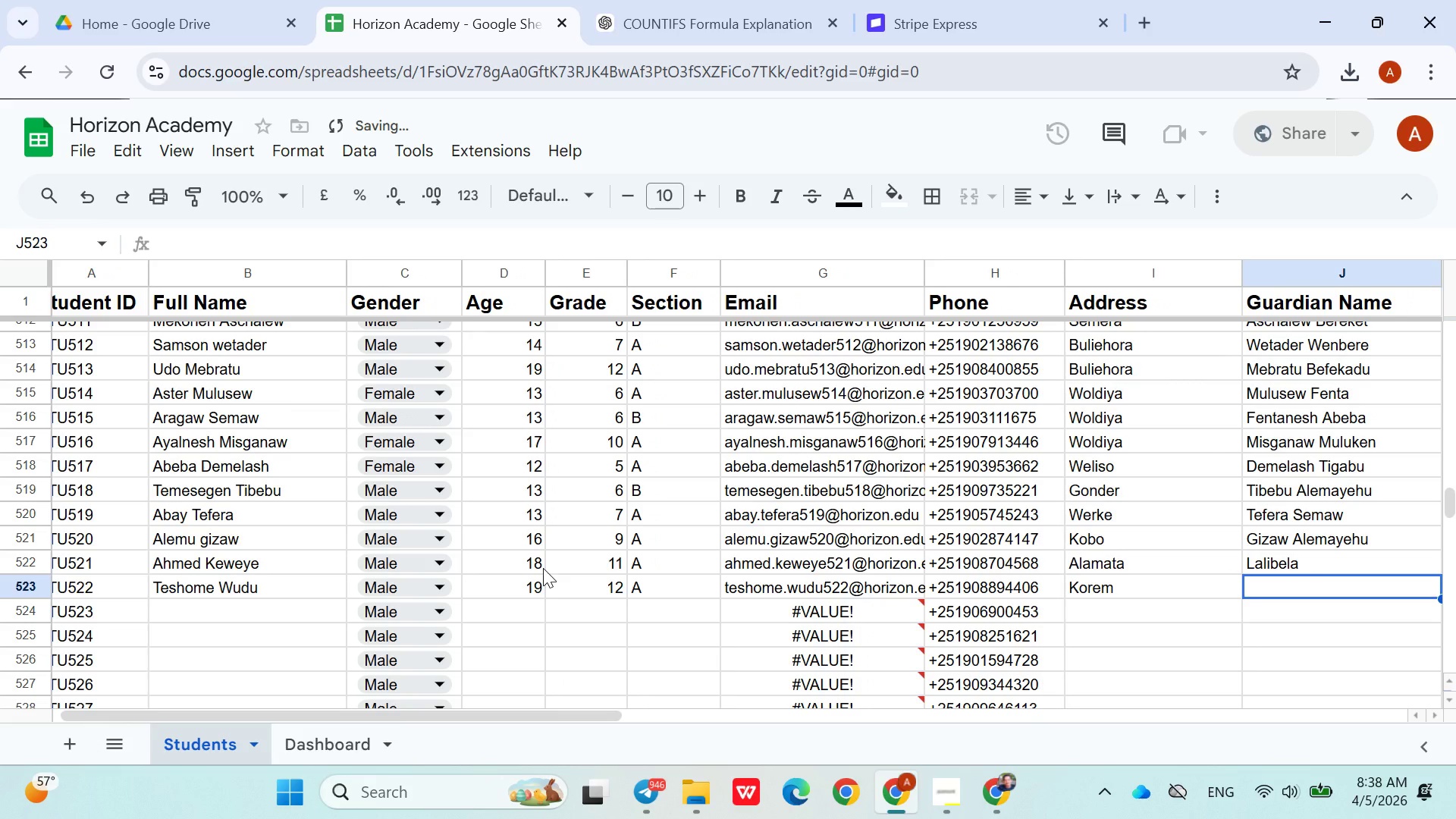 
type(Wudu Zenebe)
 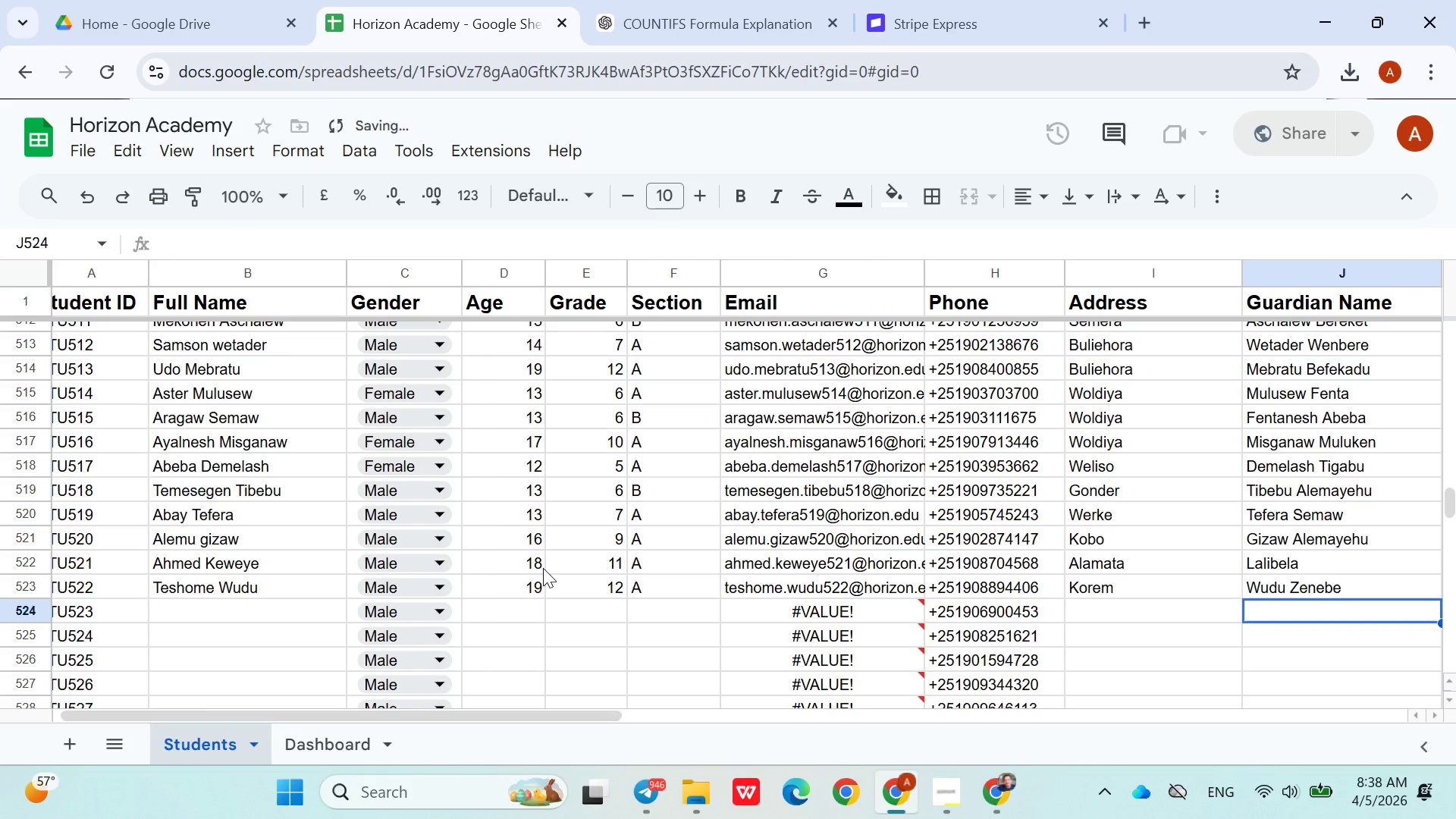 
 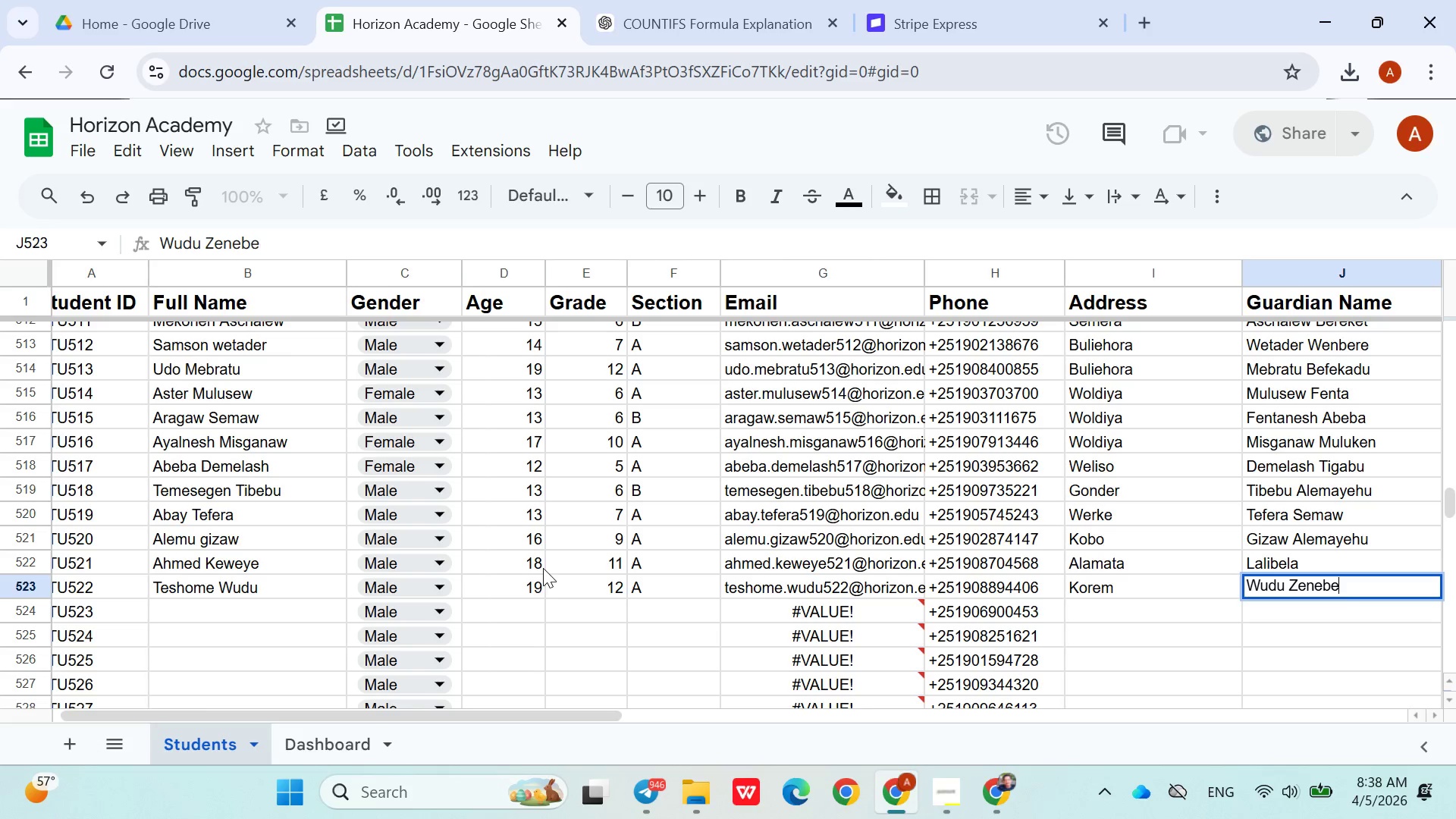 
key(ArrowDown)
 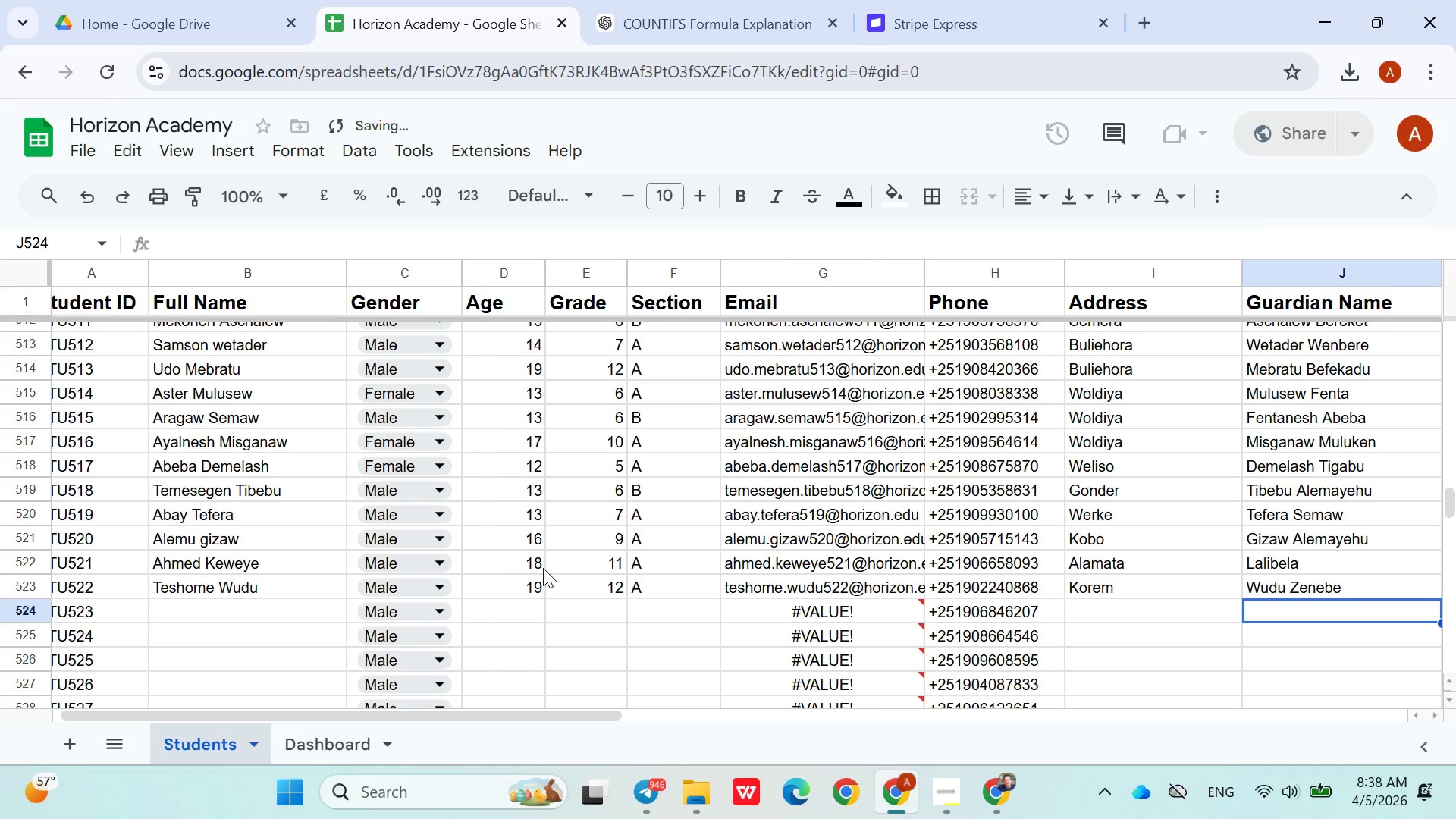 
hold_key(key=ArrowLeft, duration=0.89)
 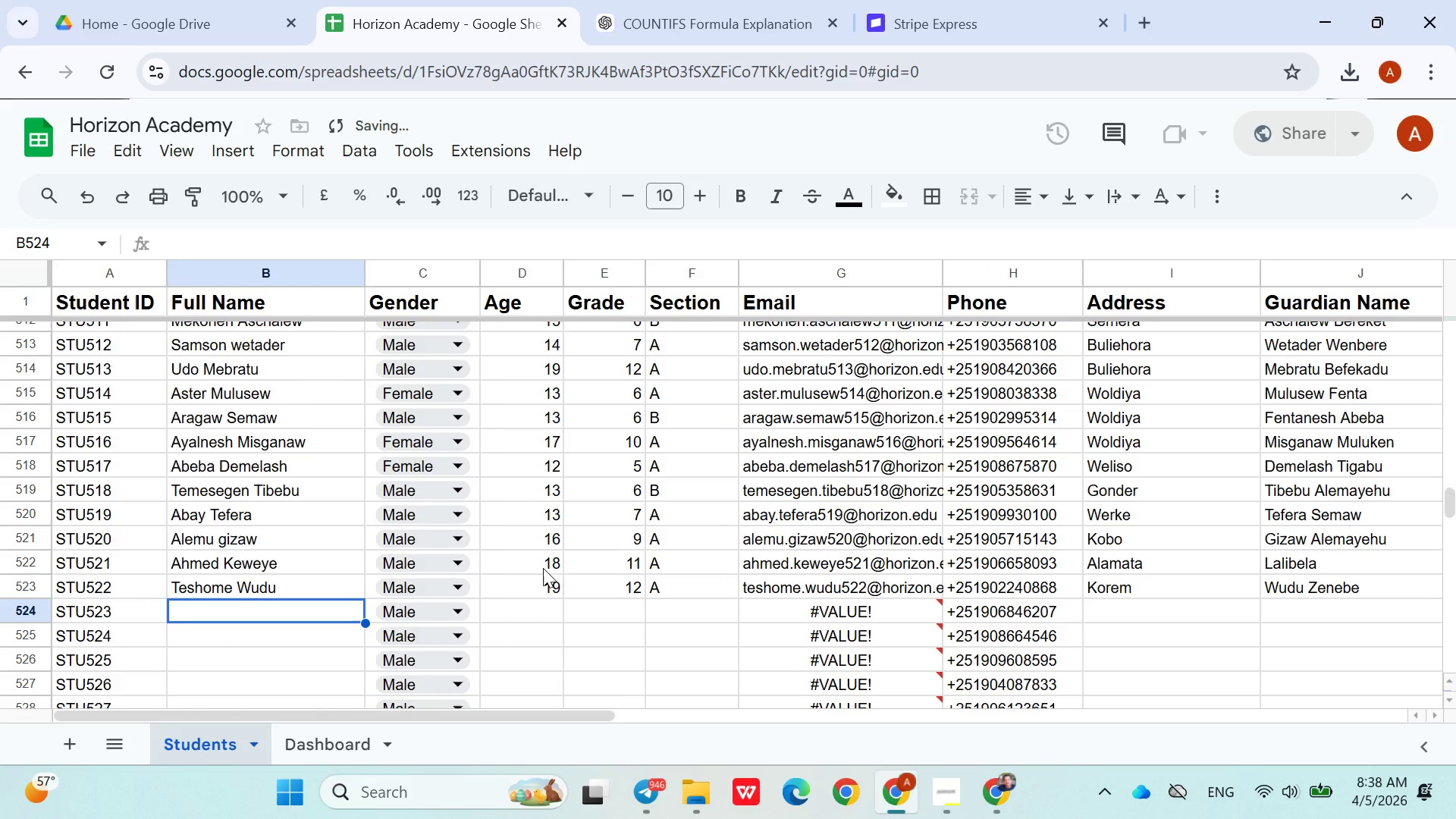 
key(ArrowRight)
 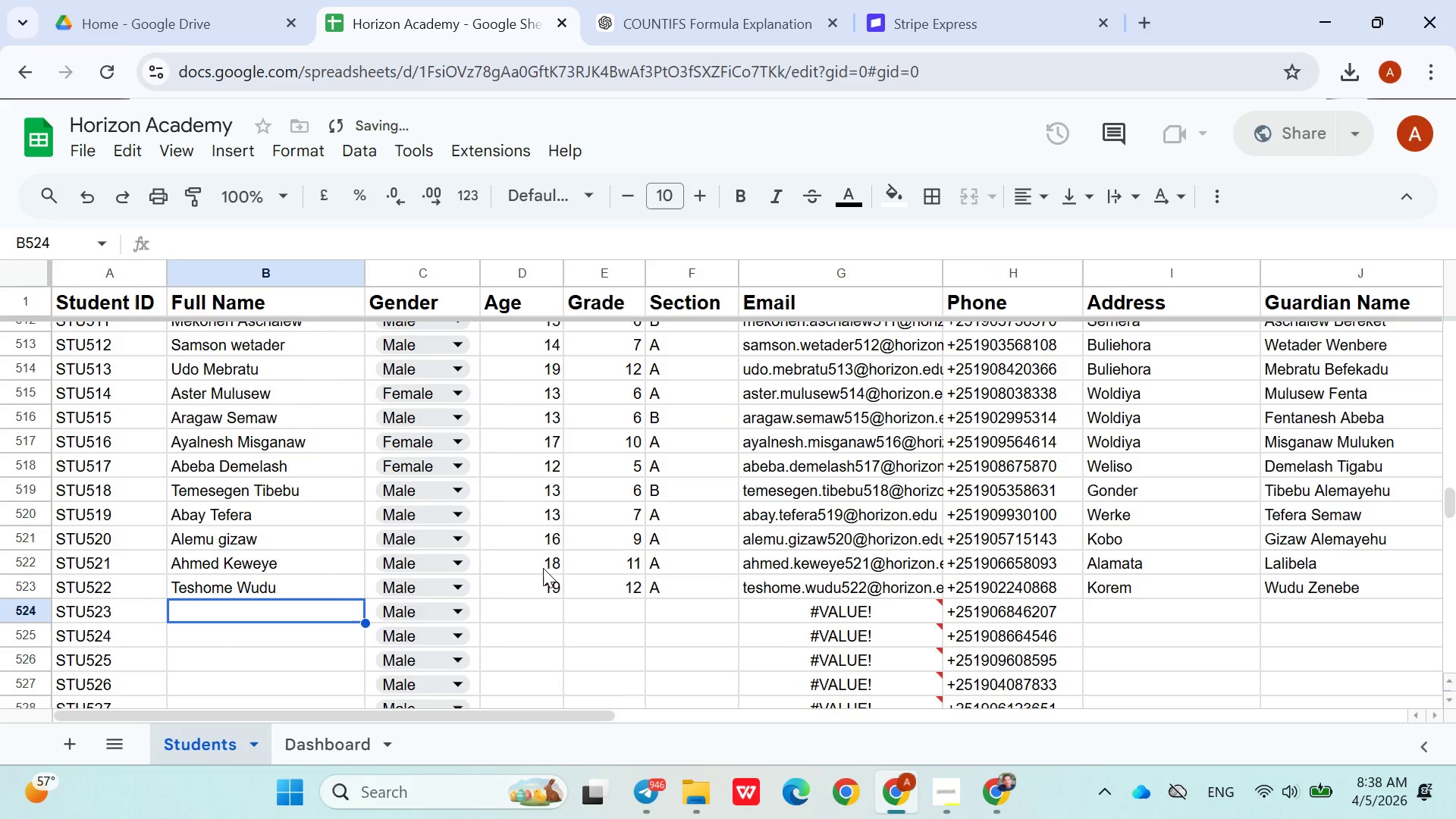 
type(Birru Habtamu)
 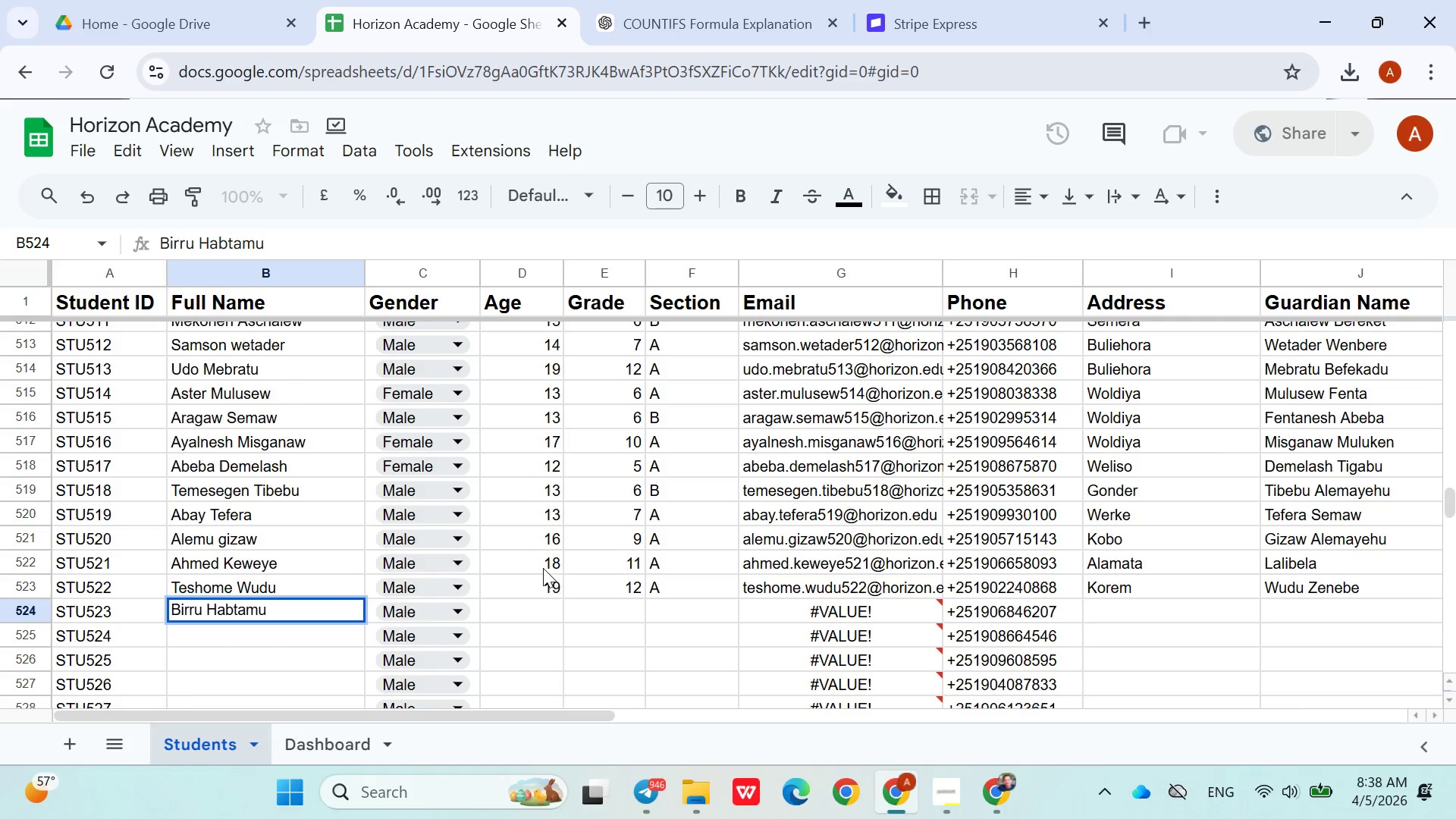 
key(ArrowRight)
 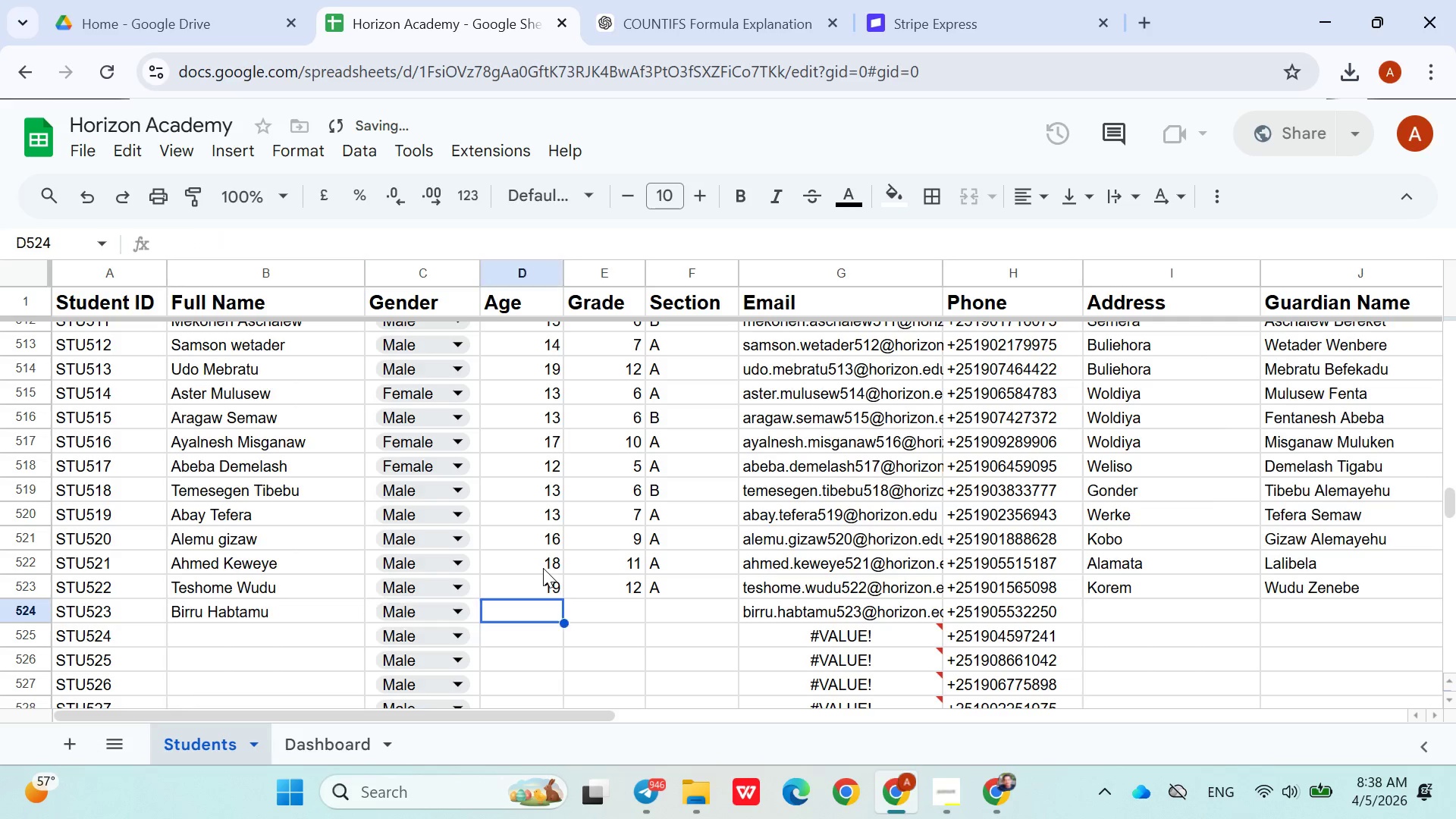 
key(ArrowRight)
 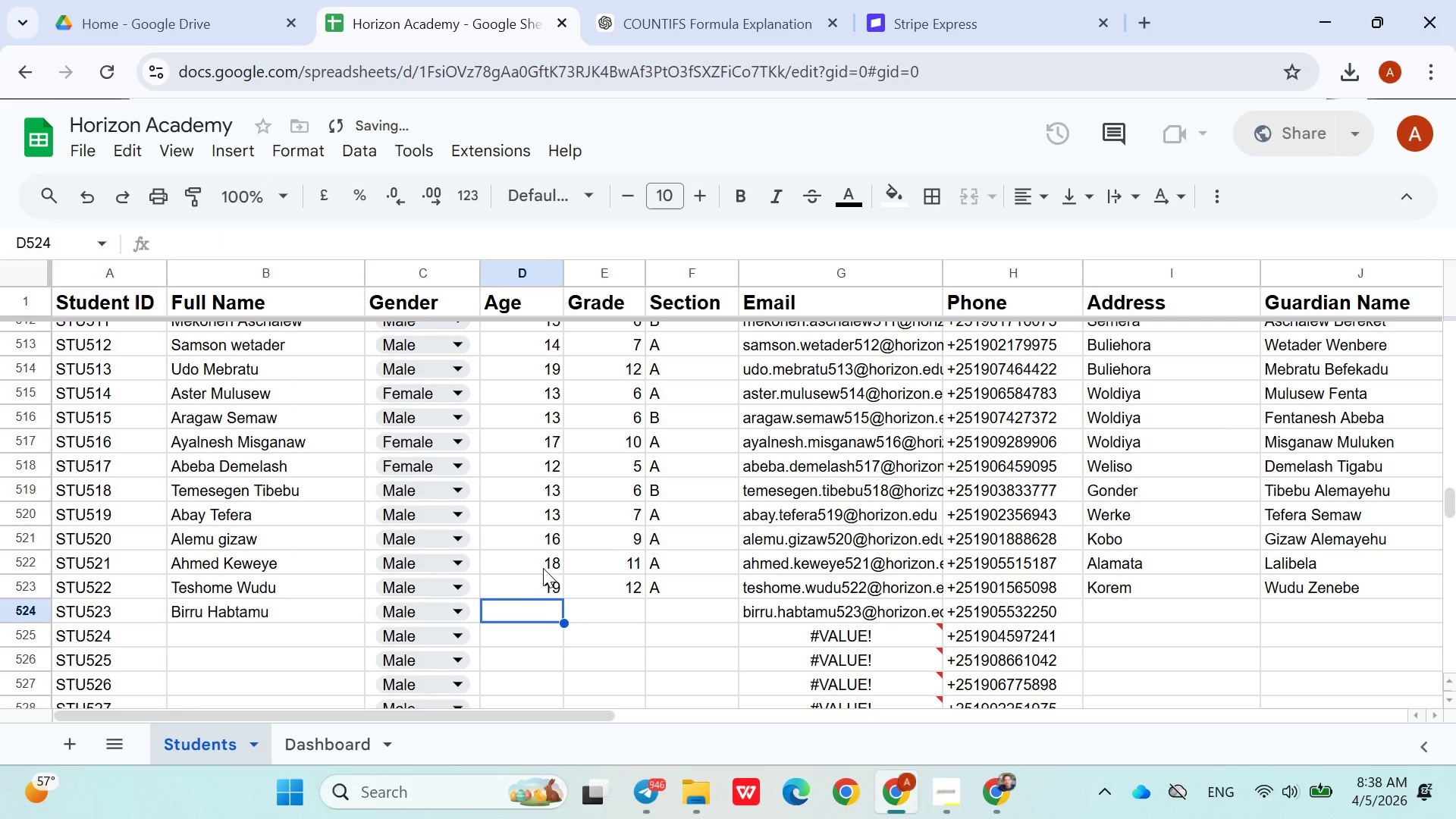 
type(13)
 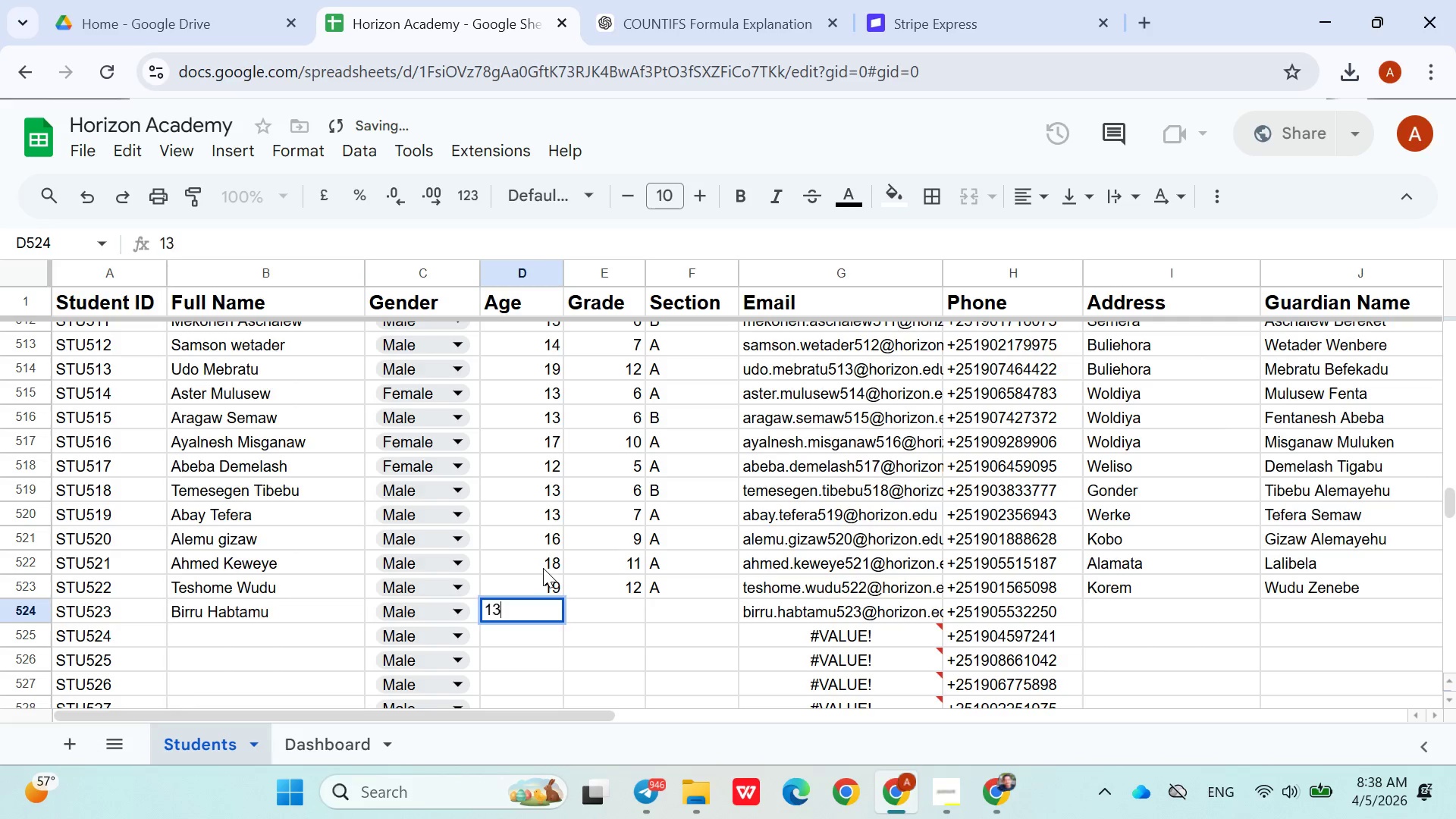 
key(ArrowRight)
 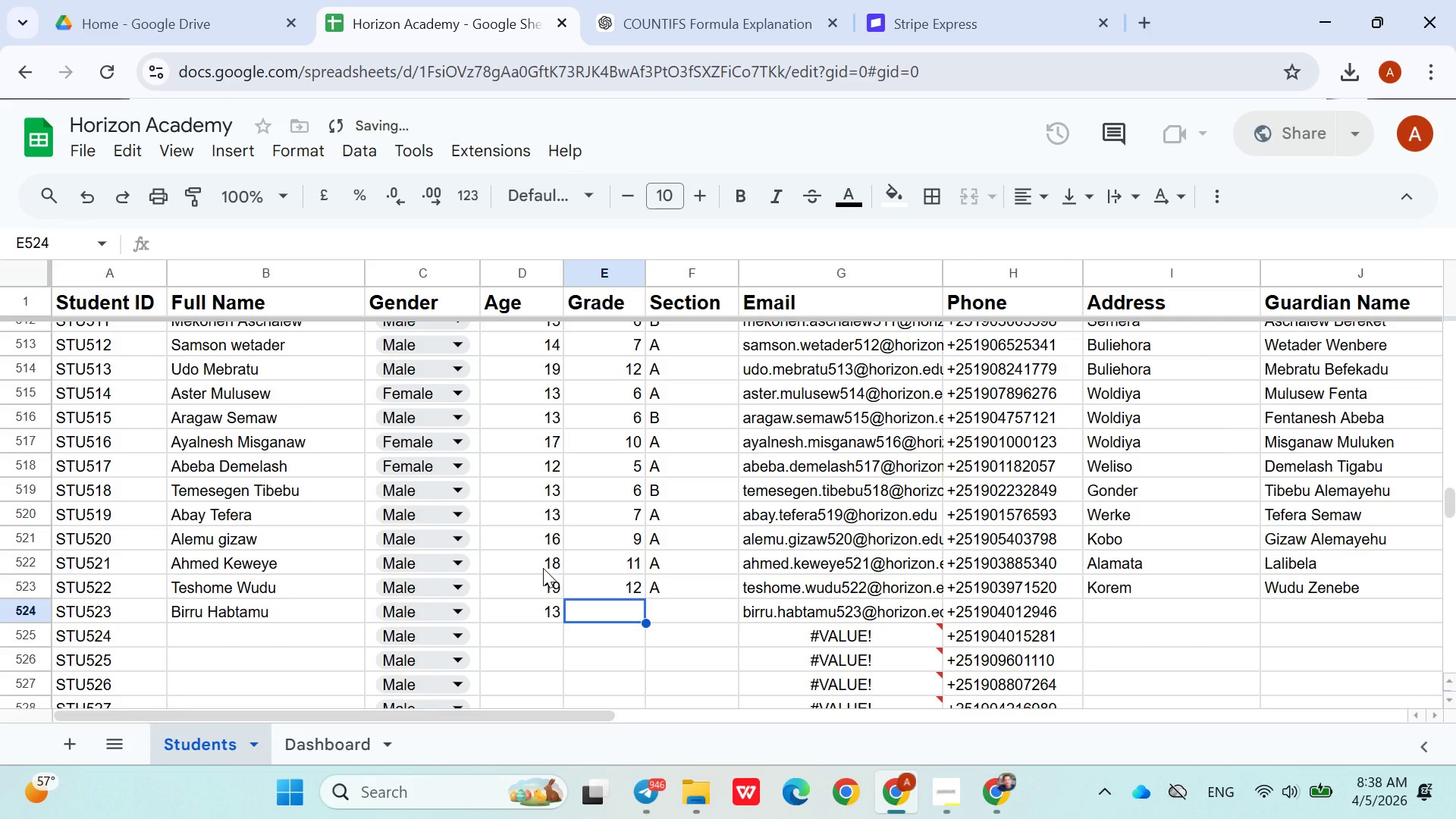 
key(6)
 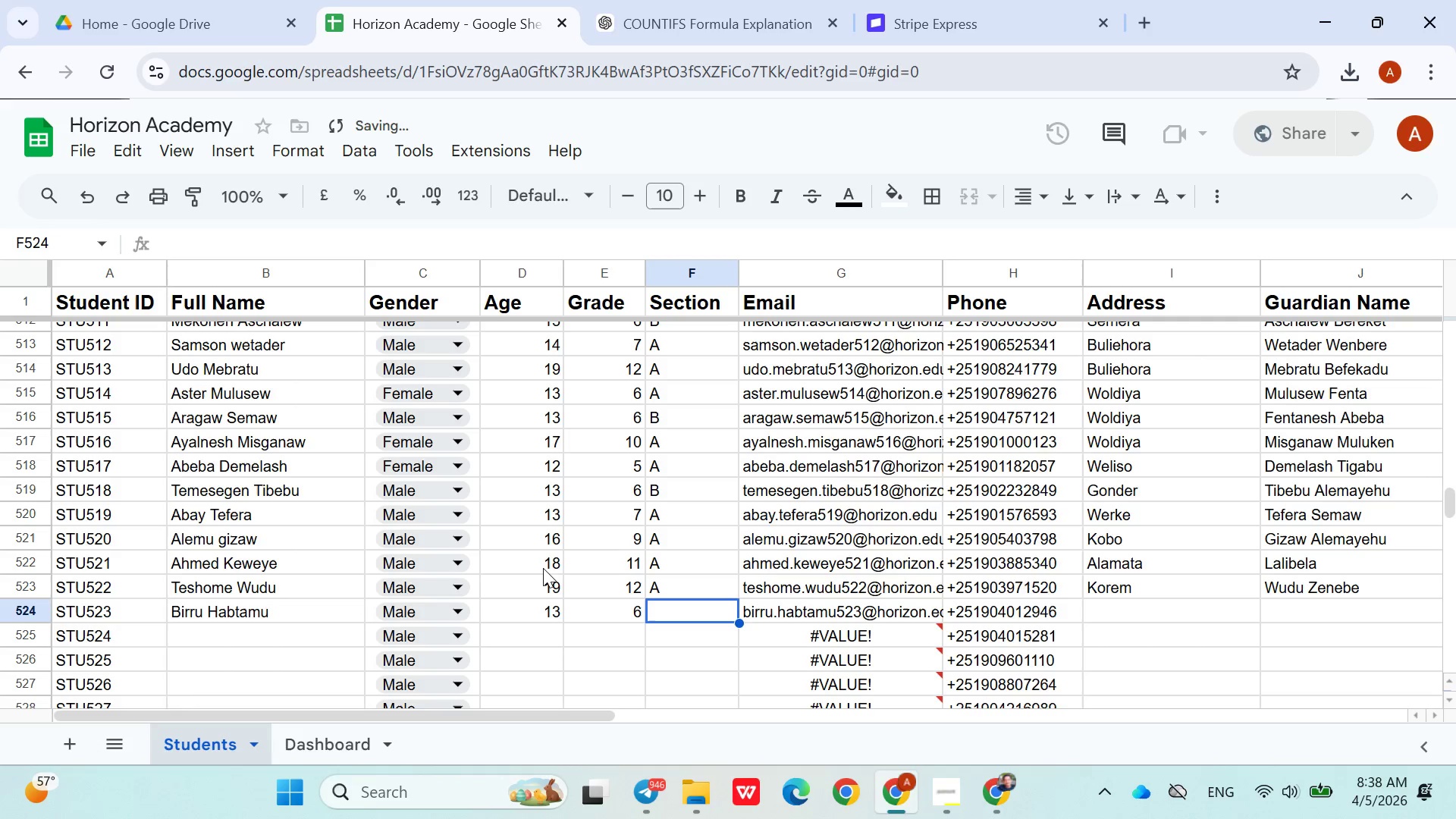 
key(ArrowRight)
 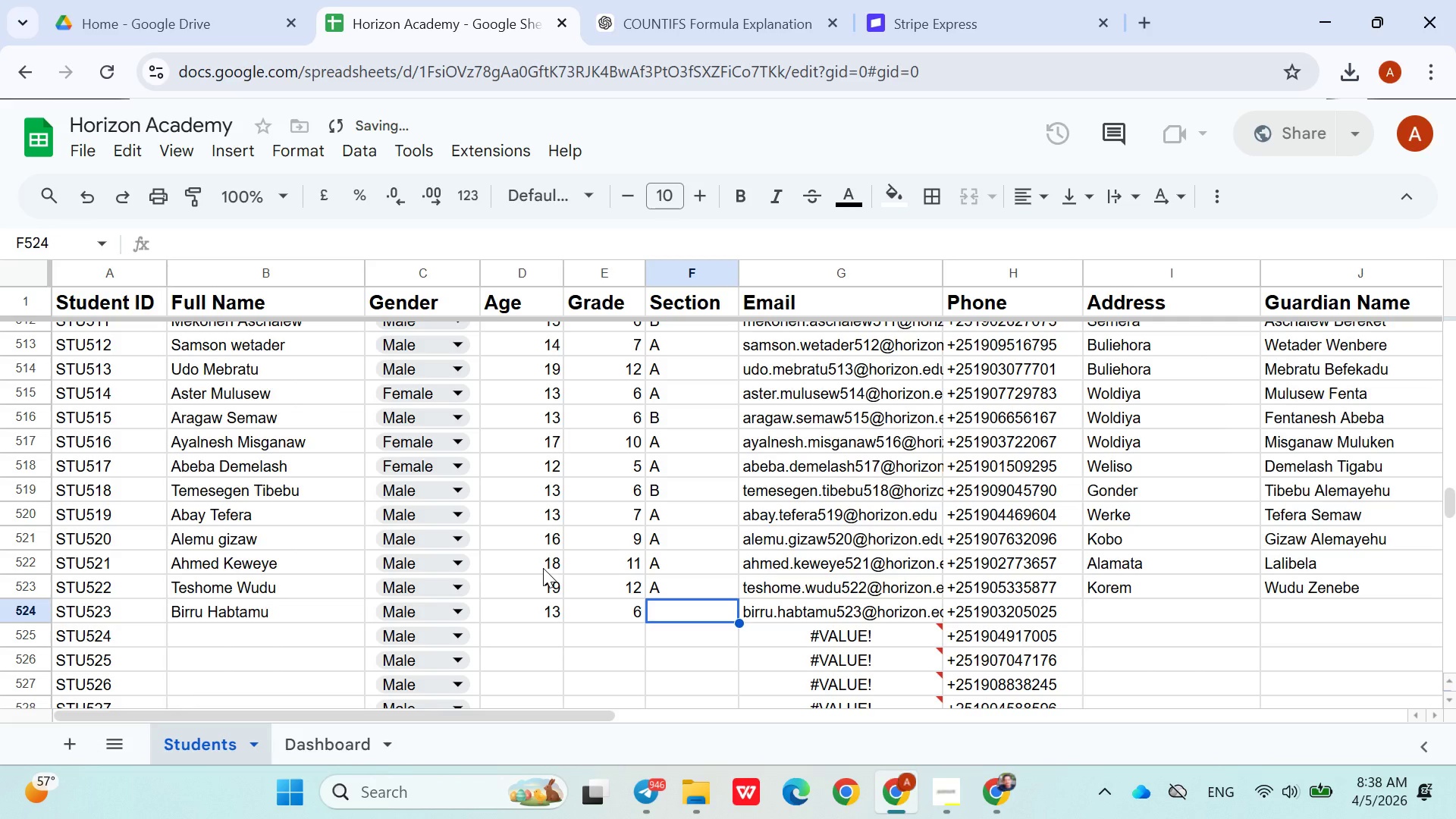 
key(Shift+B)
 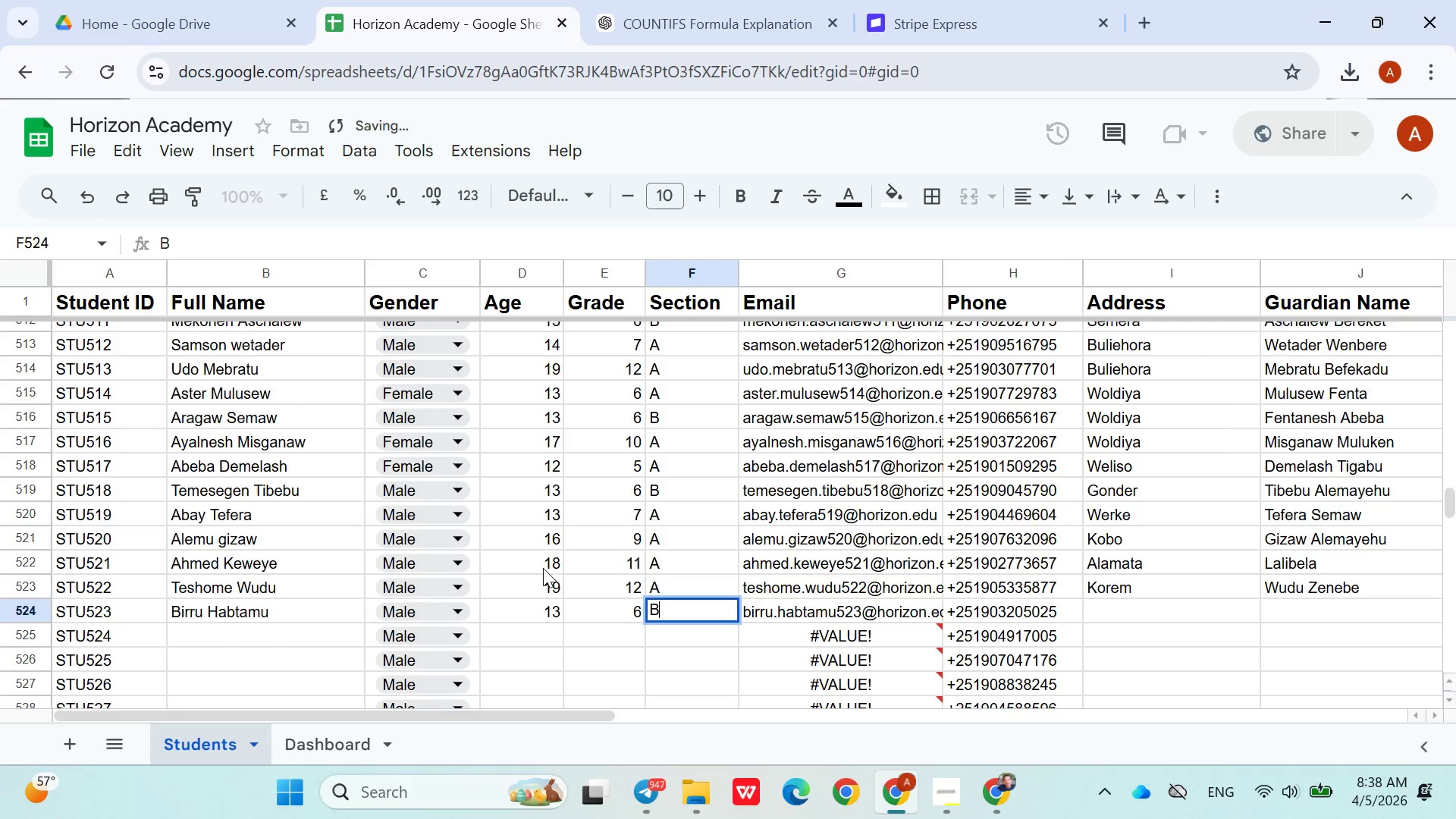 
key(Shift+ArrowRight)
 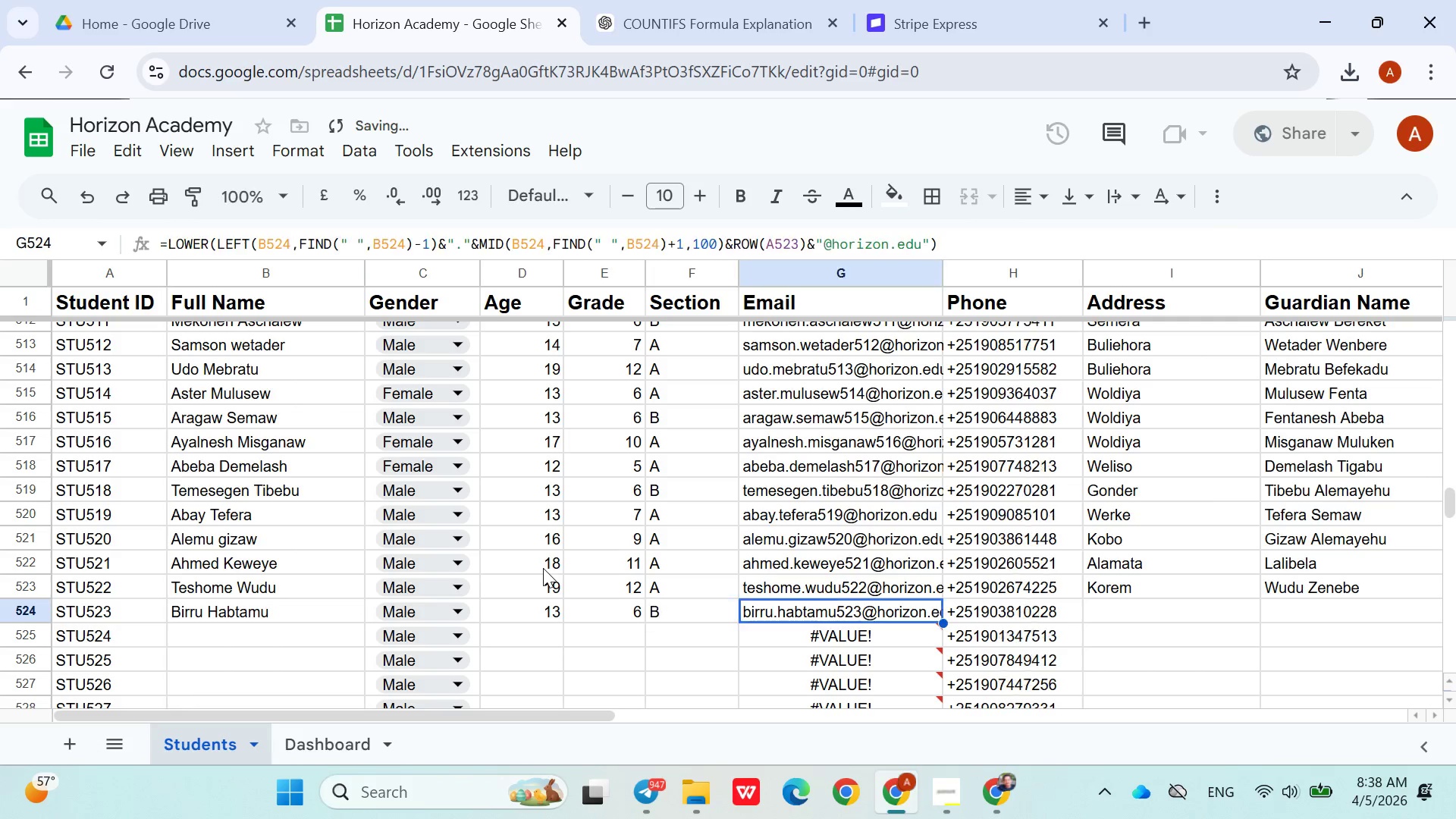 
key(ArrowRight)
 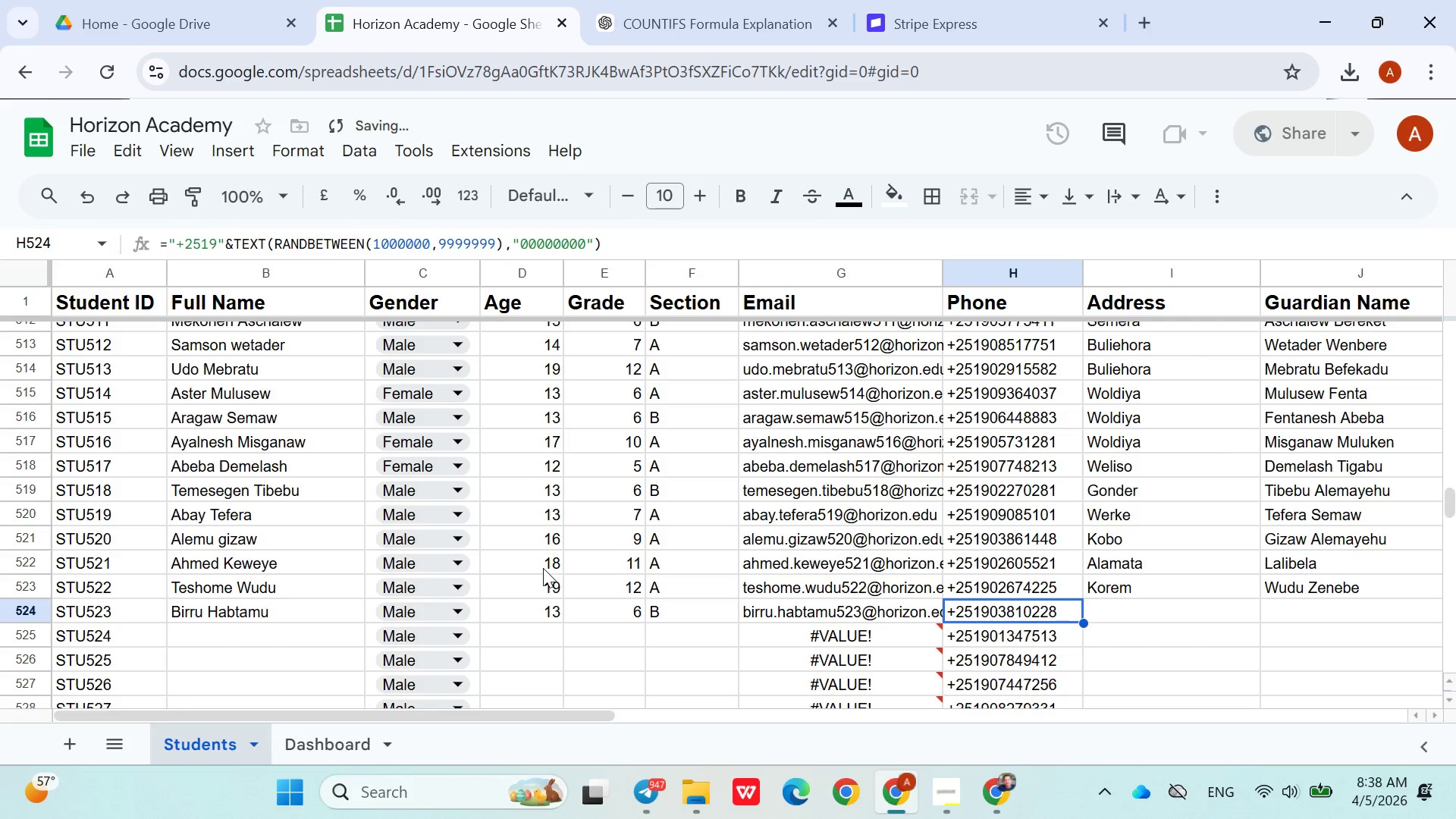 
key(ArrowRight)
 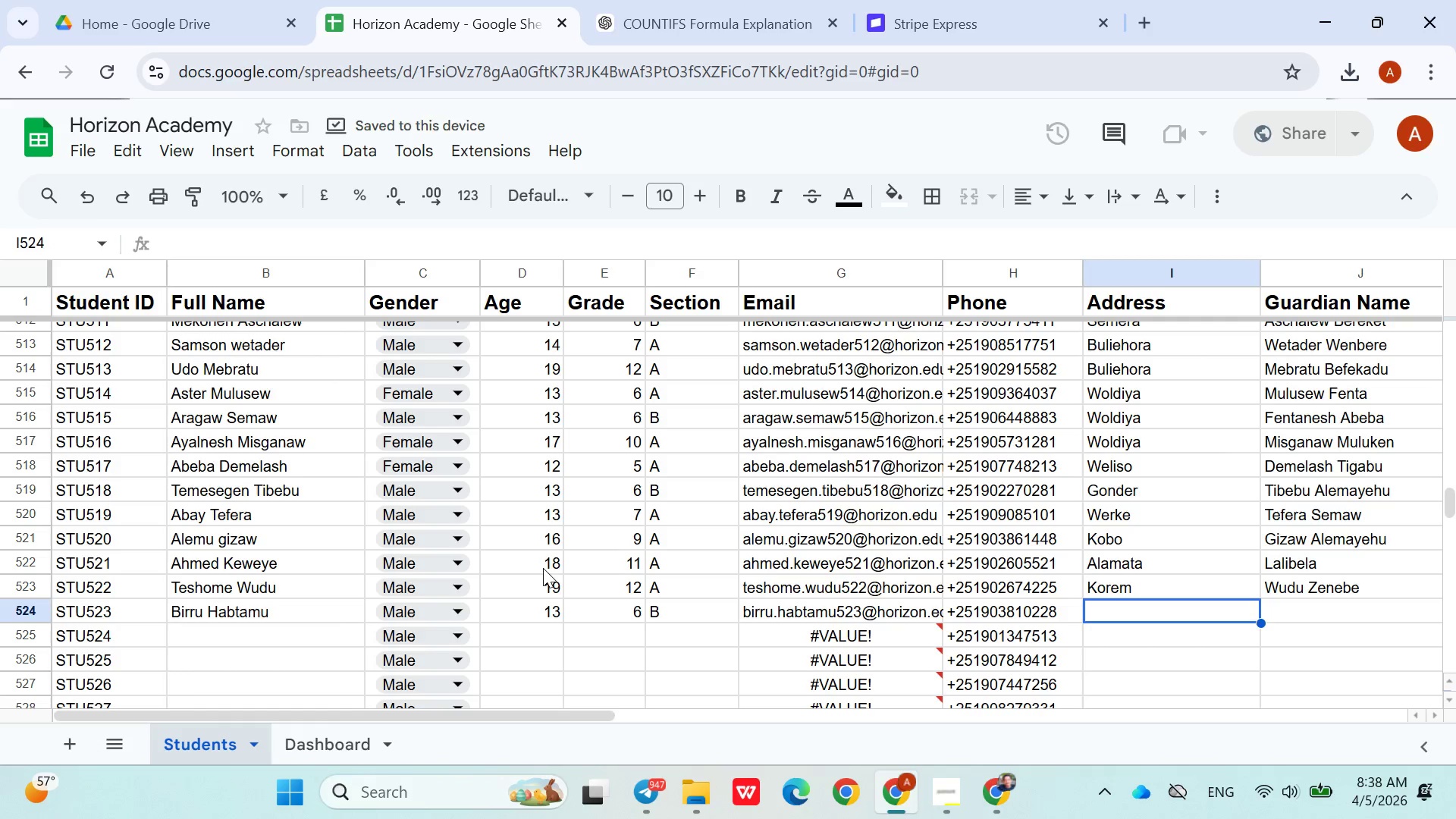 
type(Har)
 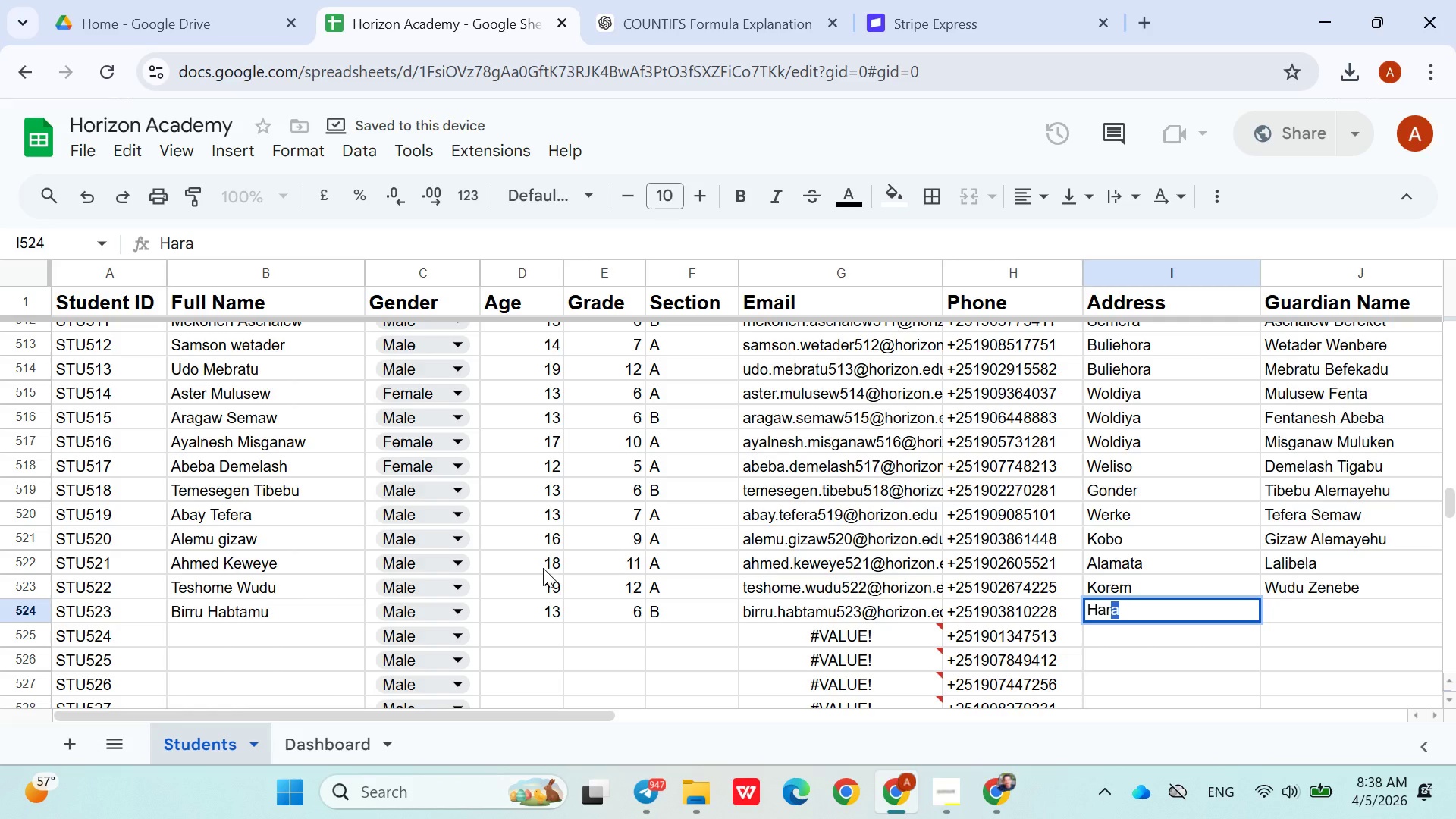 
key(ArrowDown)
 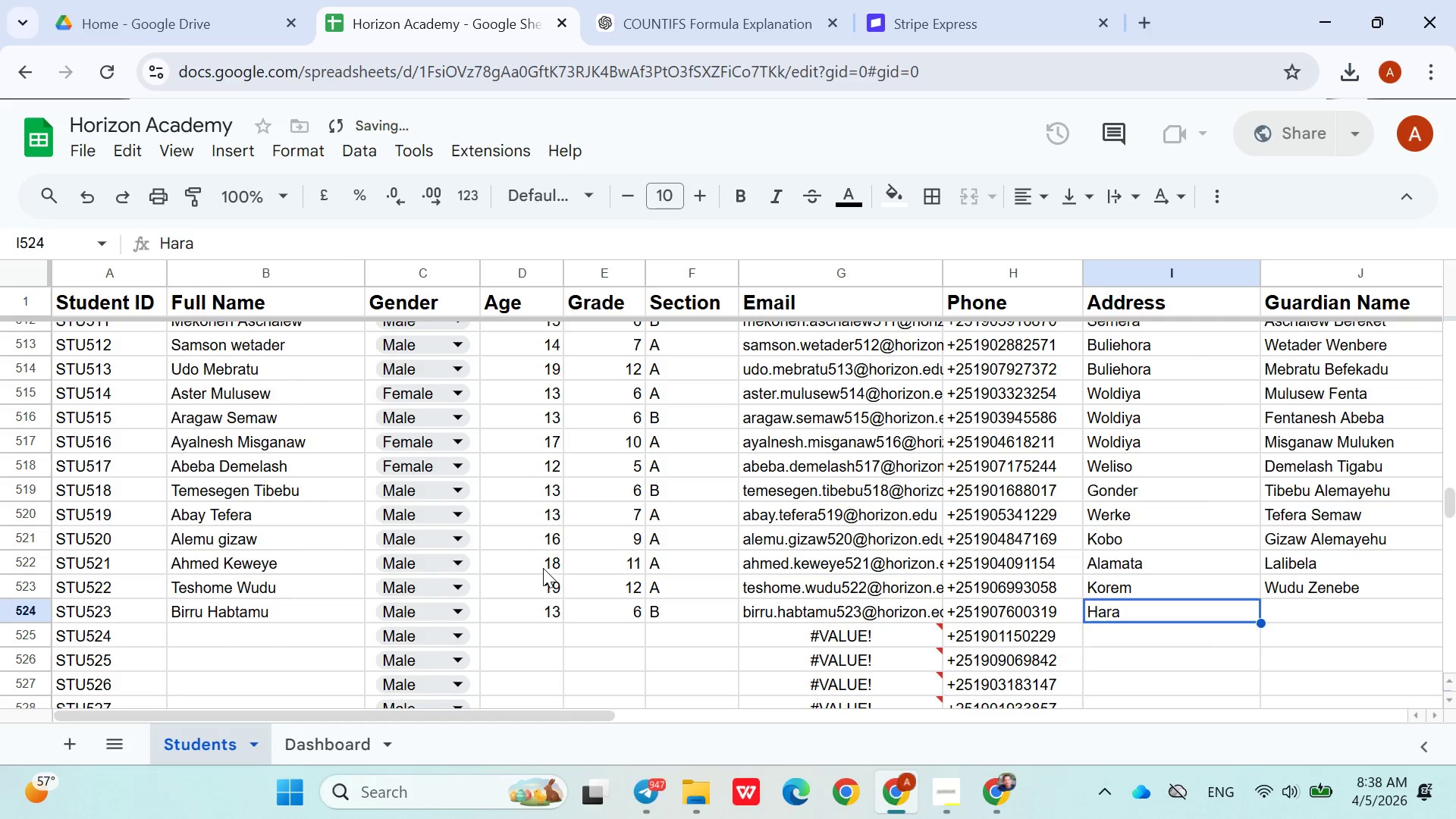 
key(ArrowUp)
 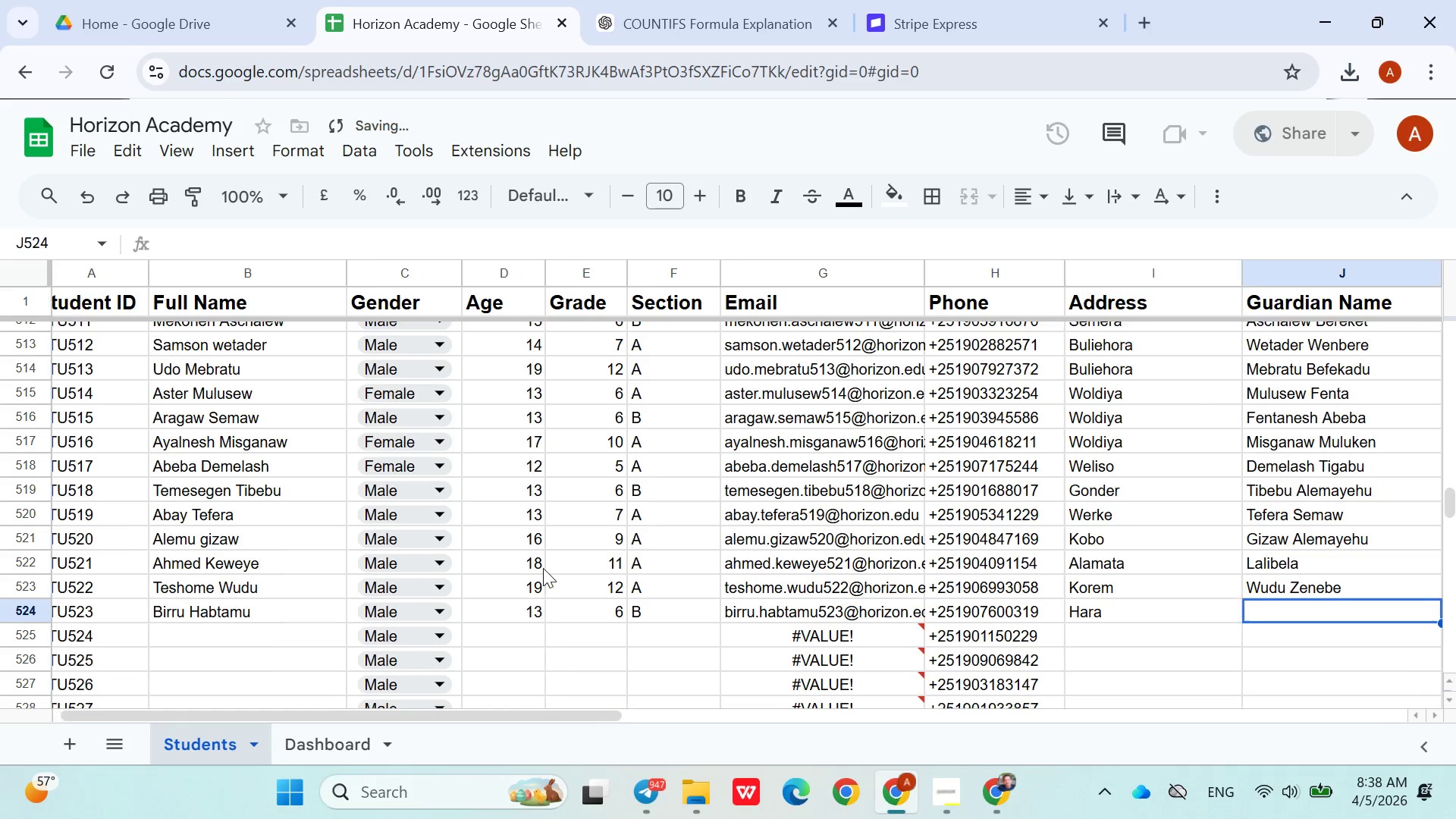 
key(ArrowRight)
 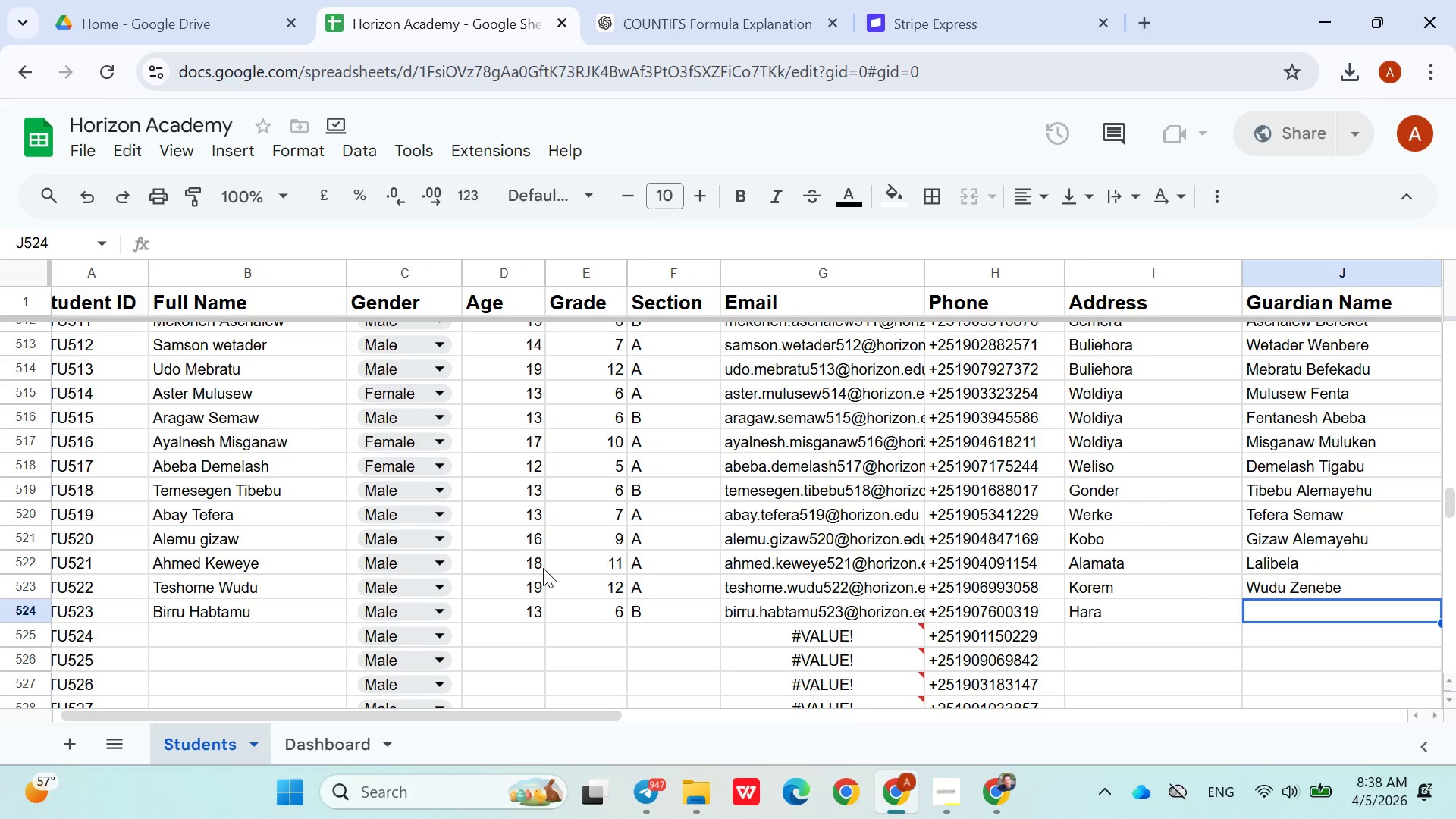 
wait(8.23)
 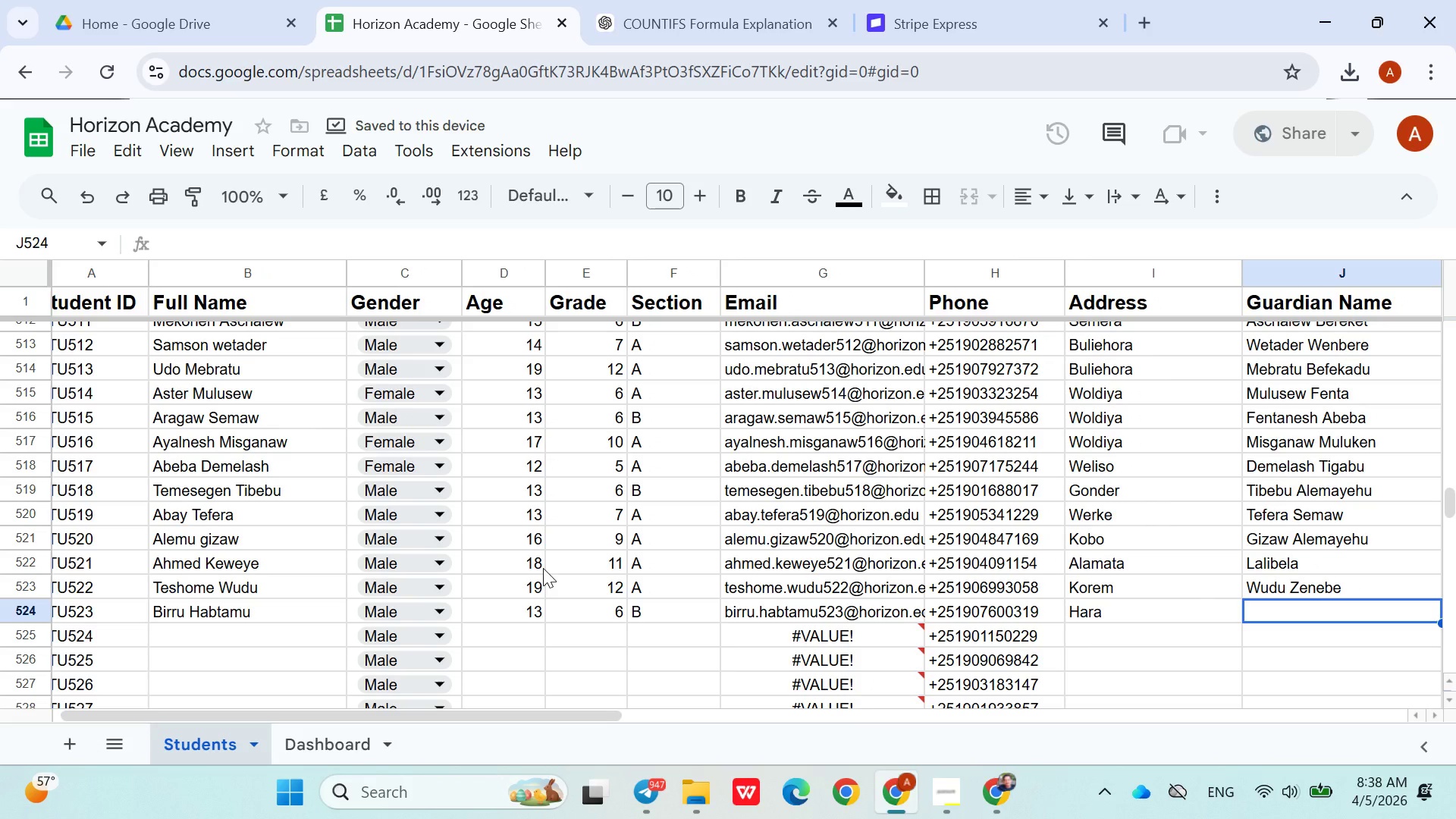 
type(Kemisse)
 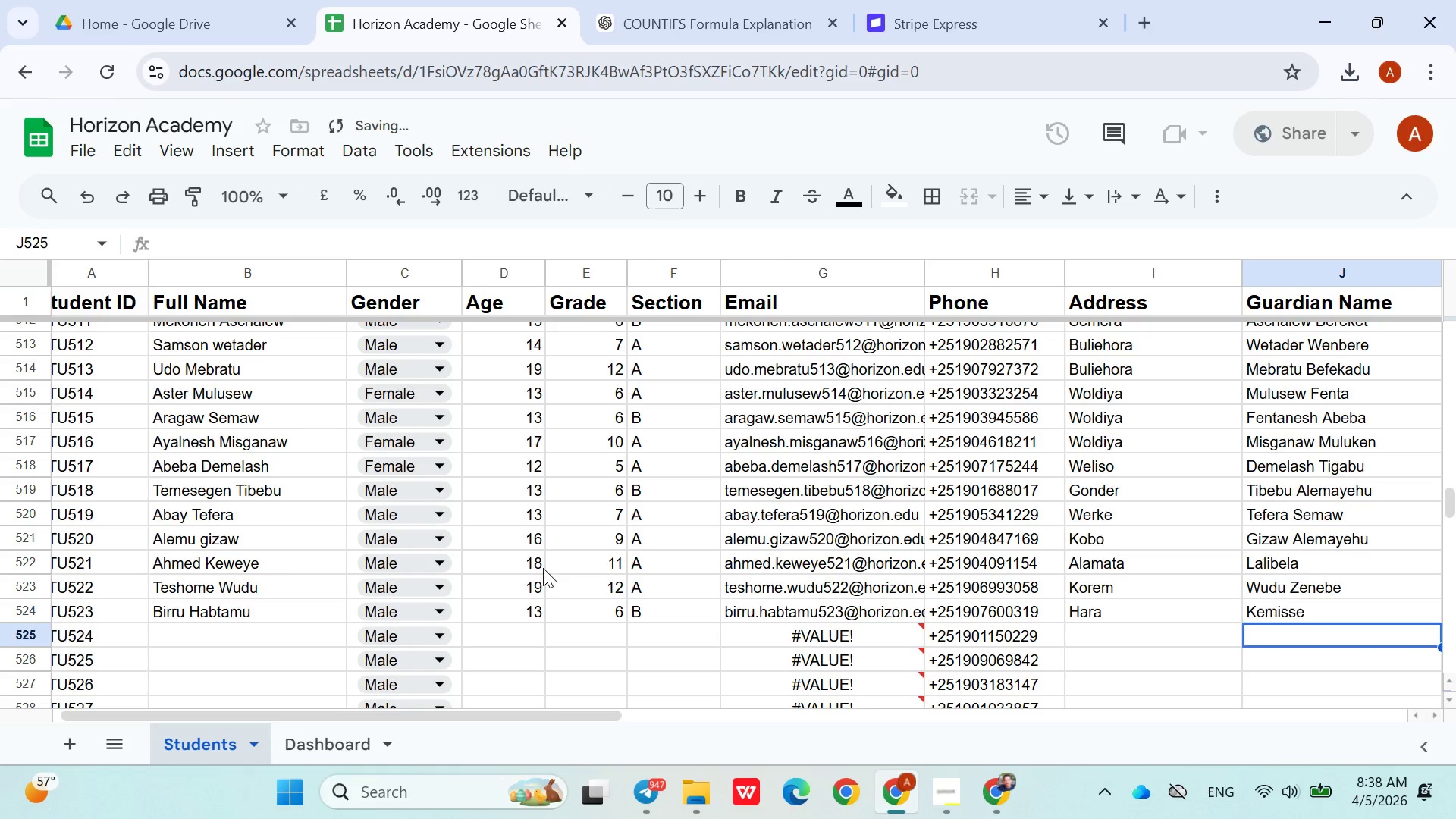 
key(ArrowDown)
 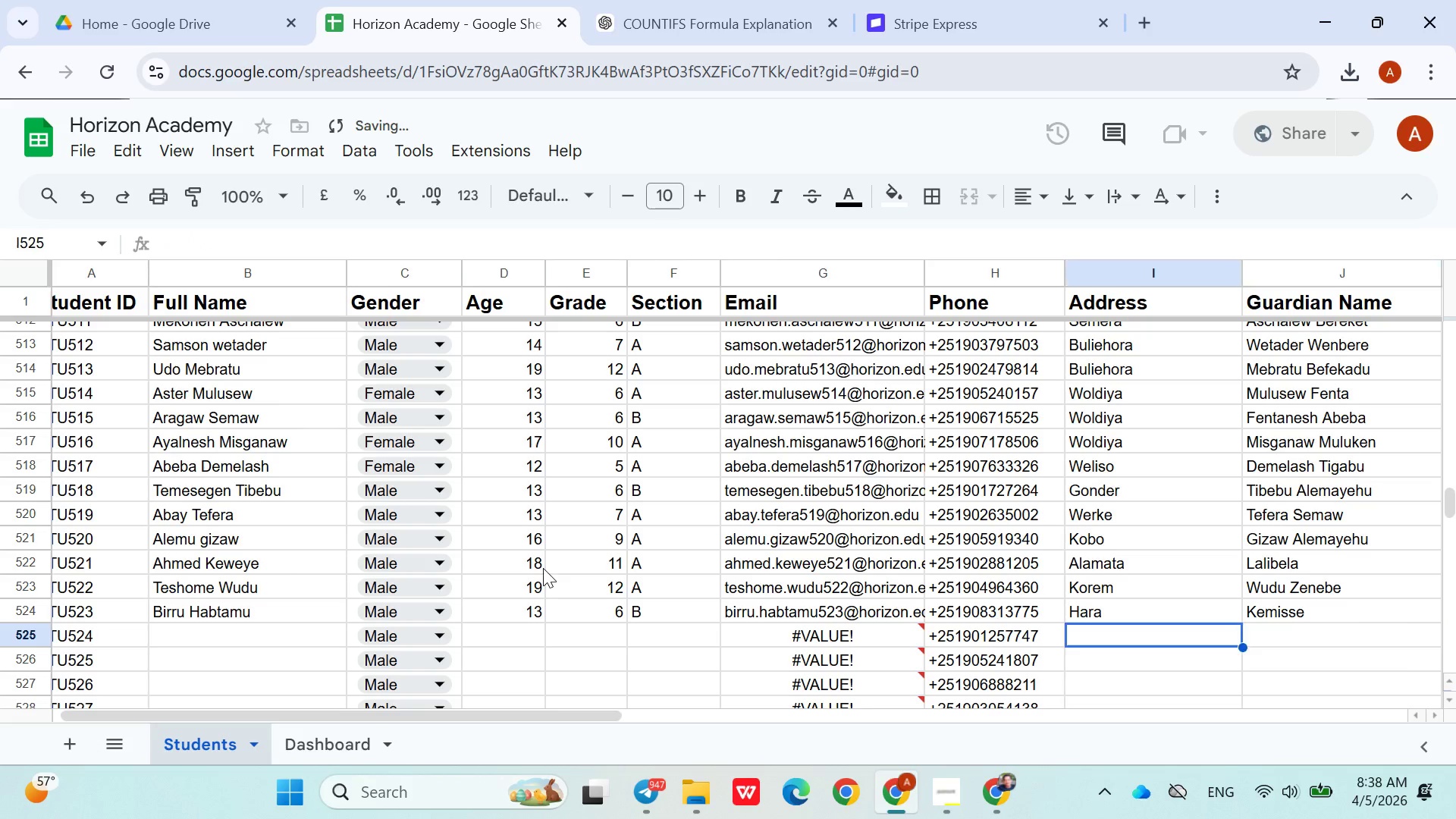 
hold_key(key=ArrowLeft, duration=0.92)
 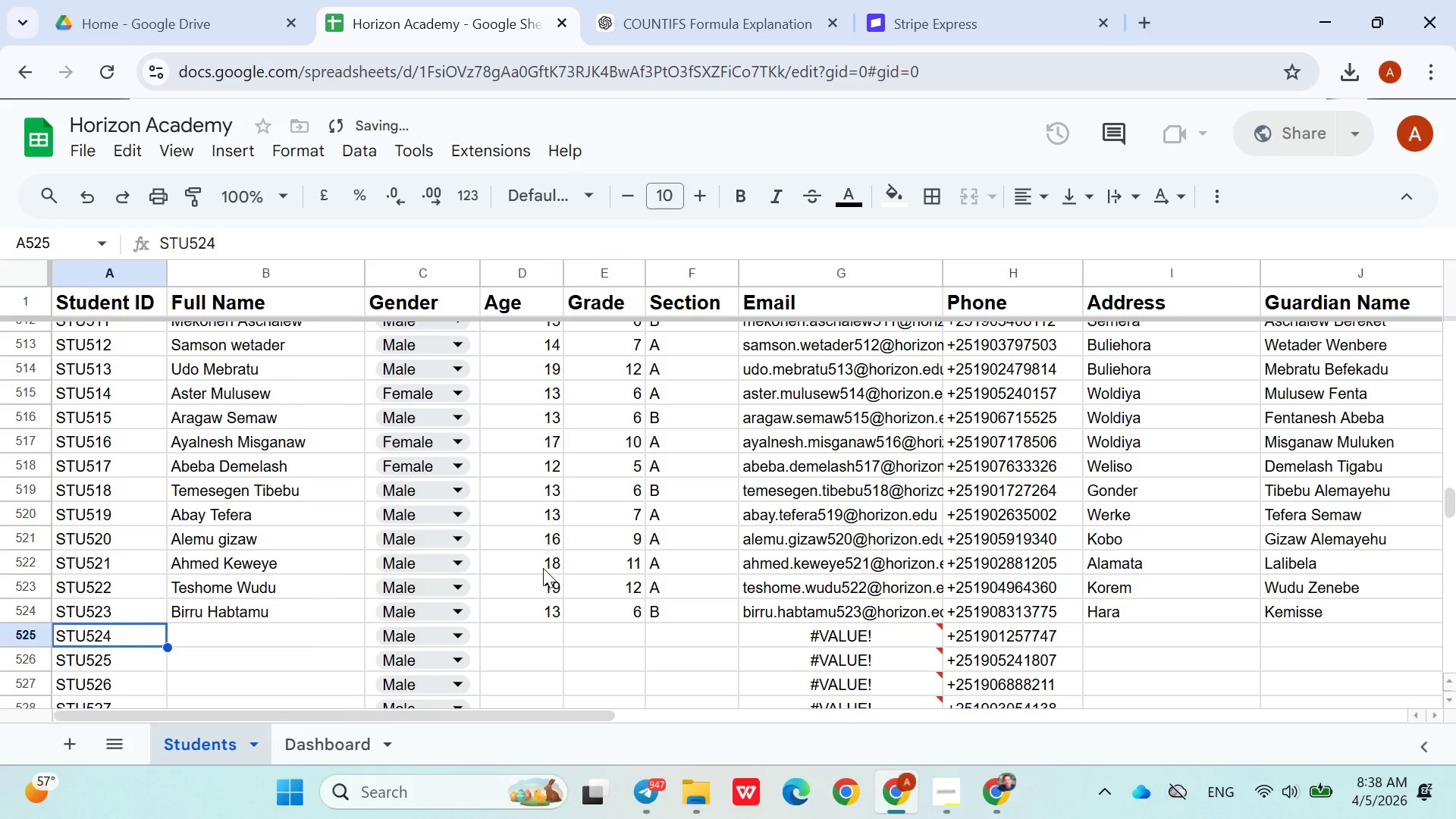 
key(ArrowRight)
 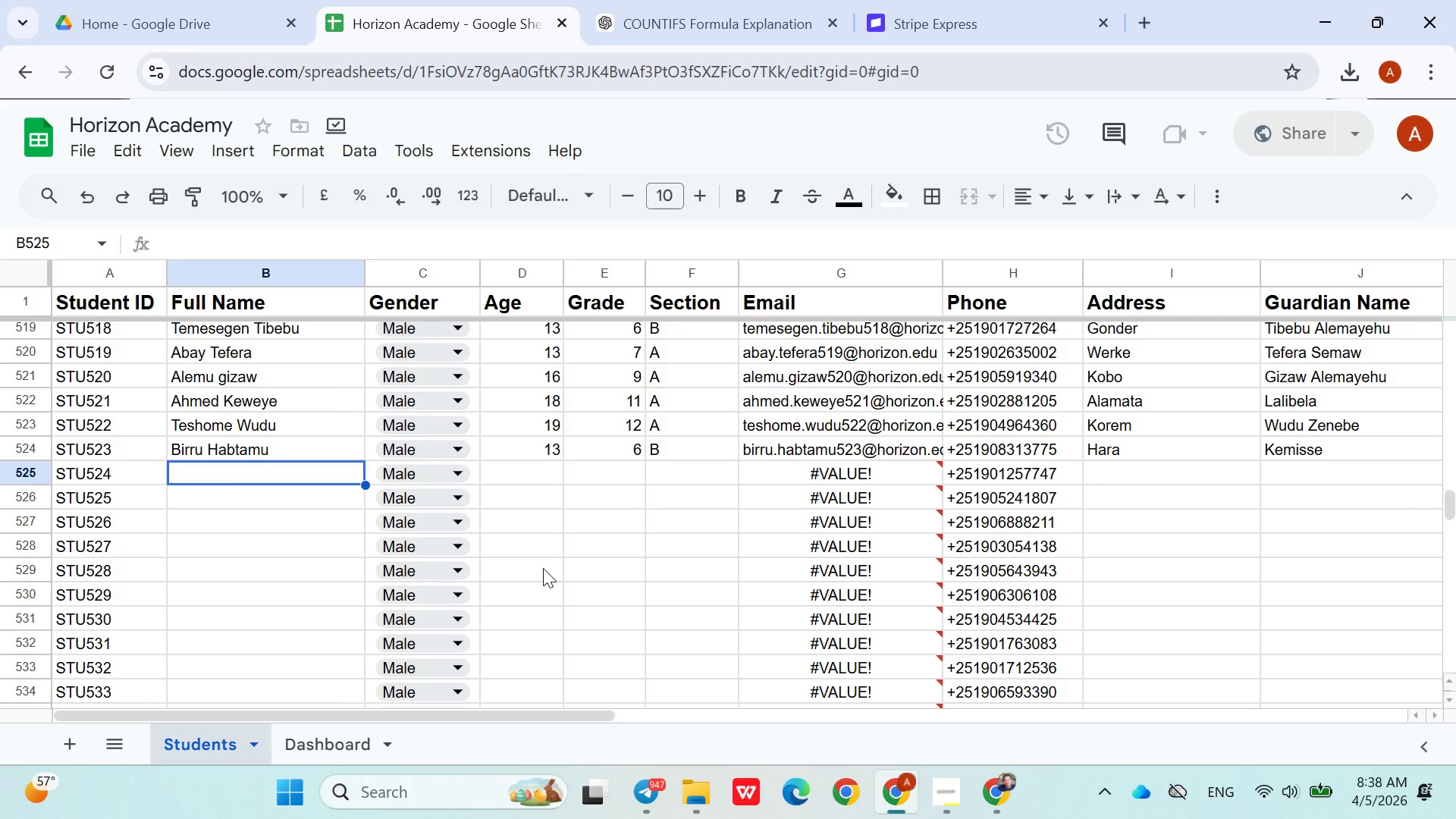 
wait(5.08)
 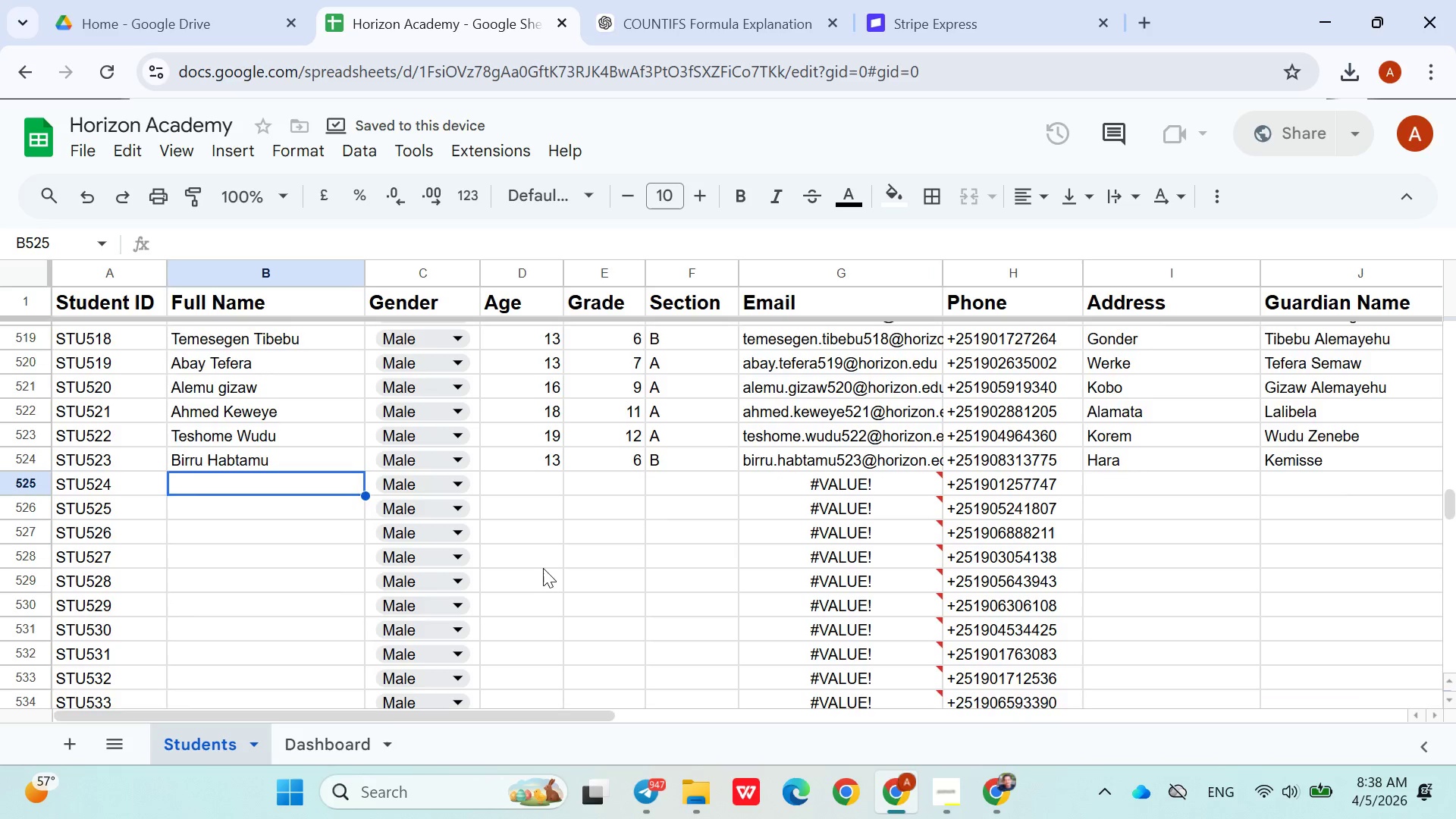 
hold_key(key=ShiftLeft, duration=1.52)
 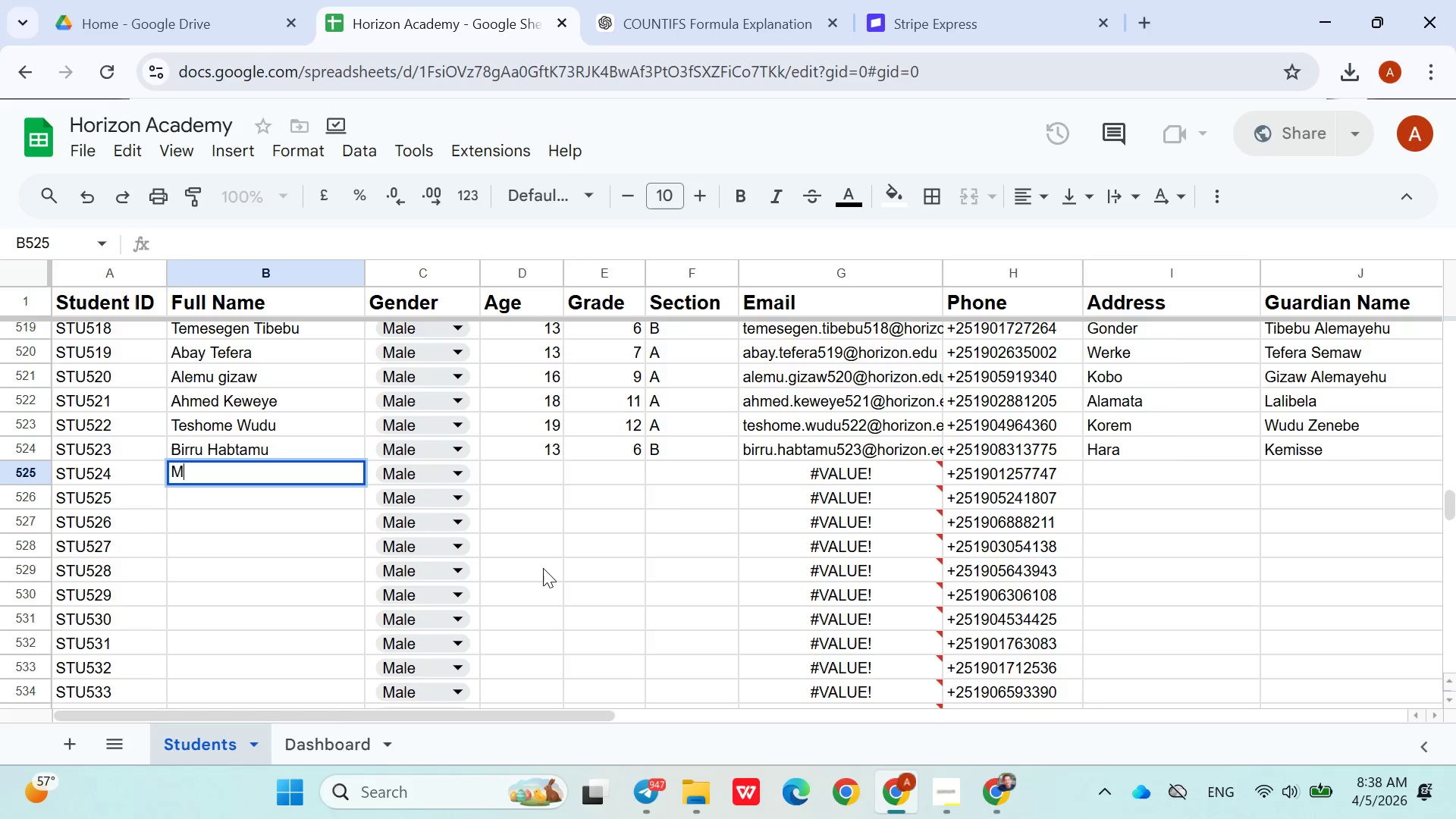 
type(Mohammed Kasaw)
 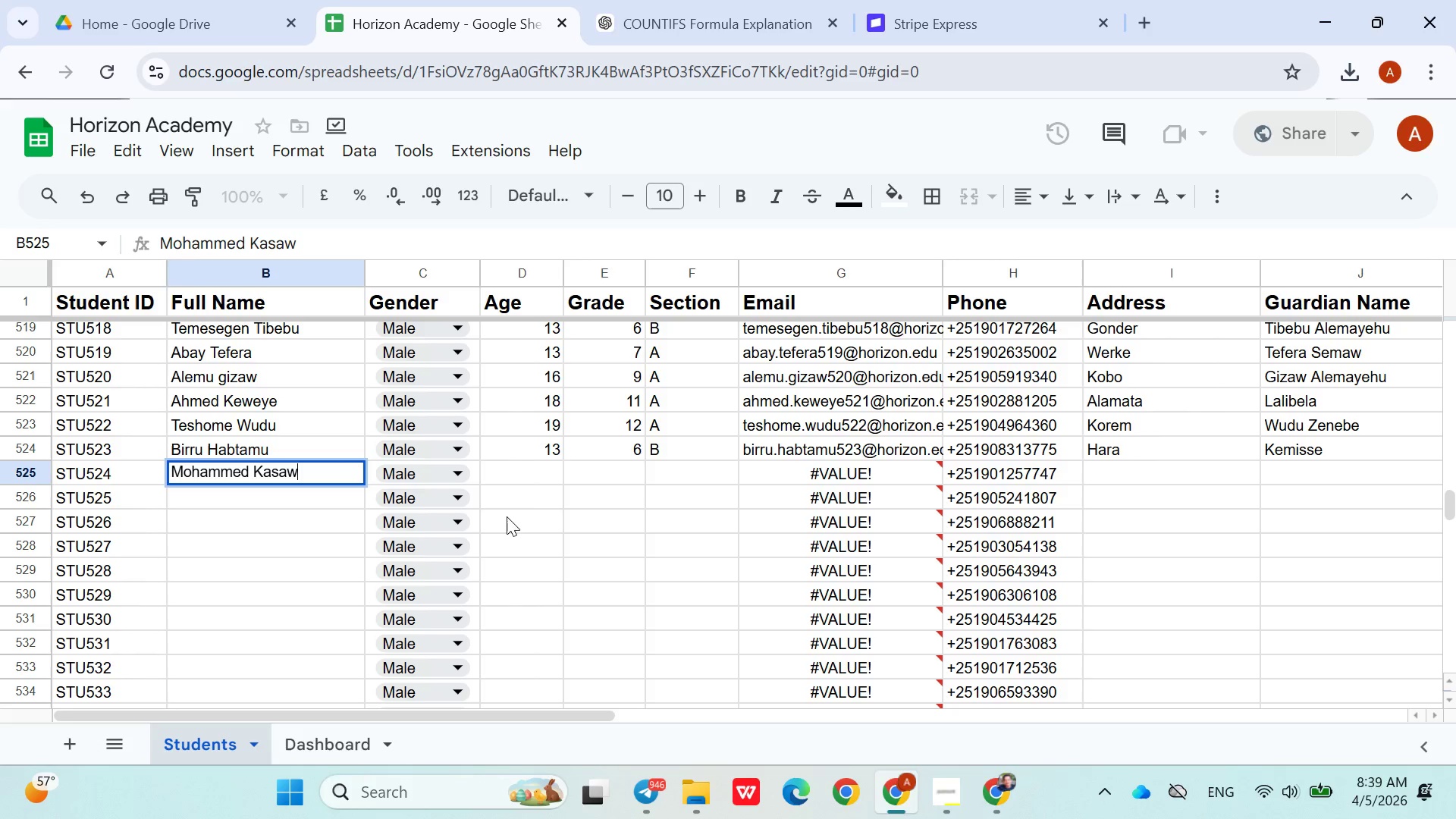 
left_click([529, 473])
 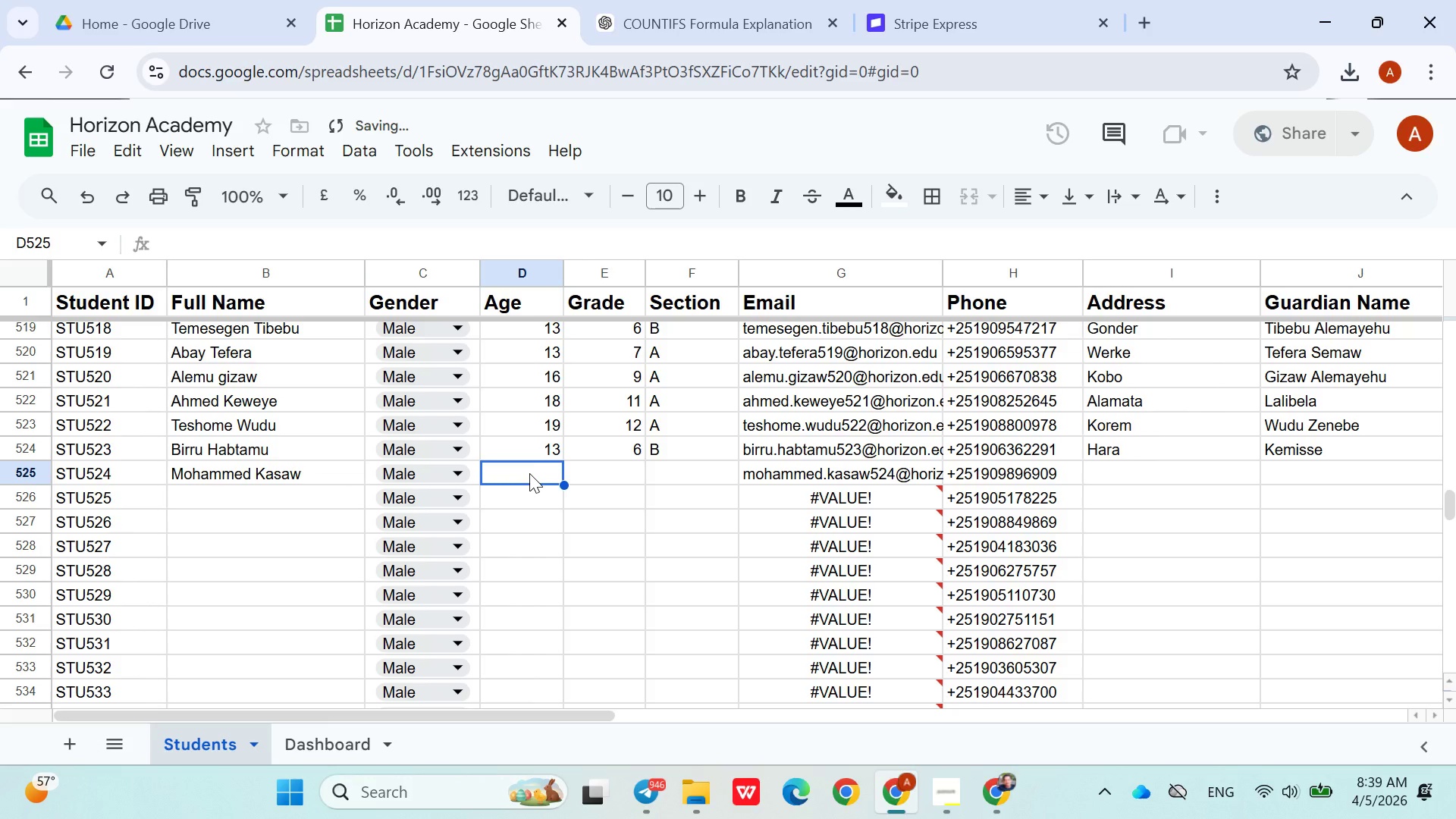 
type(12)
 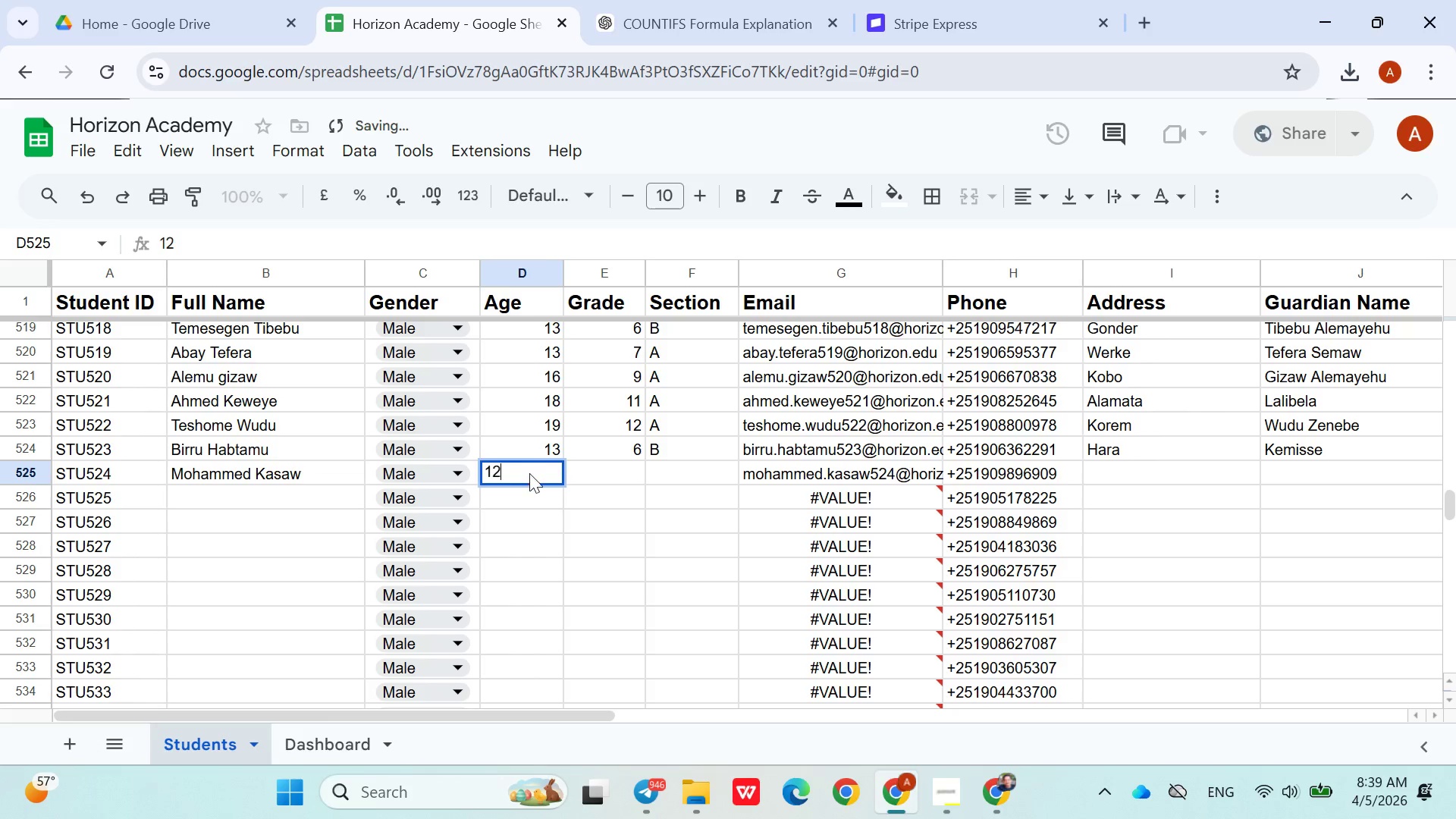 
key(ArrowRight)
 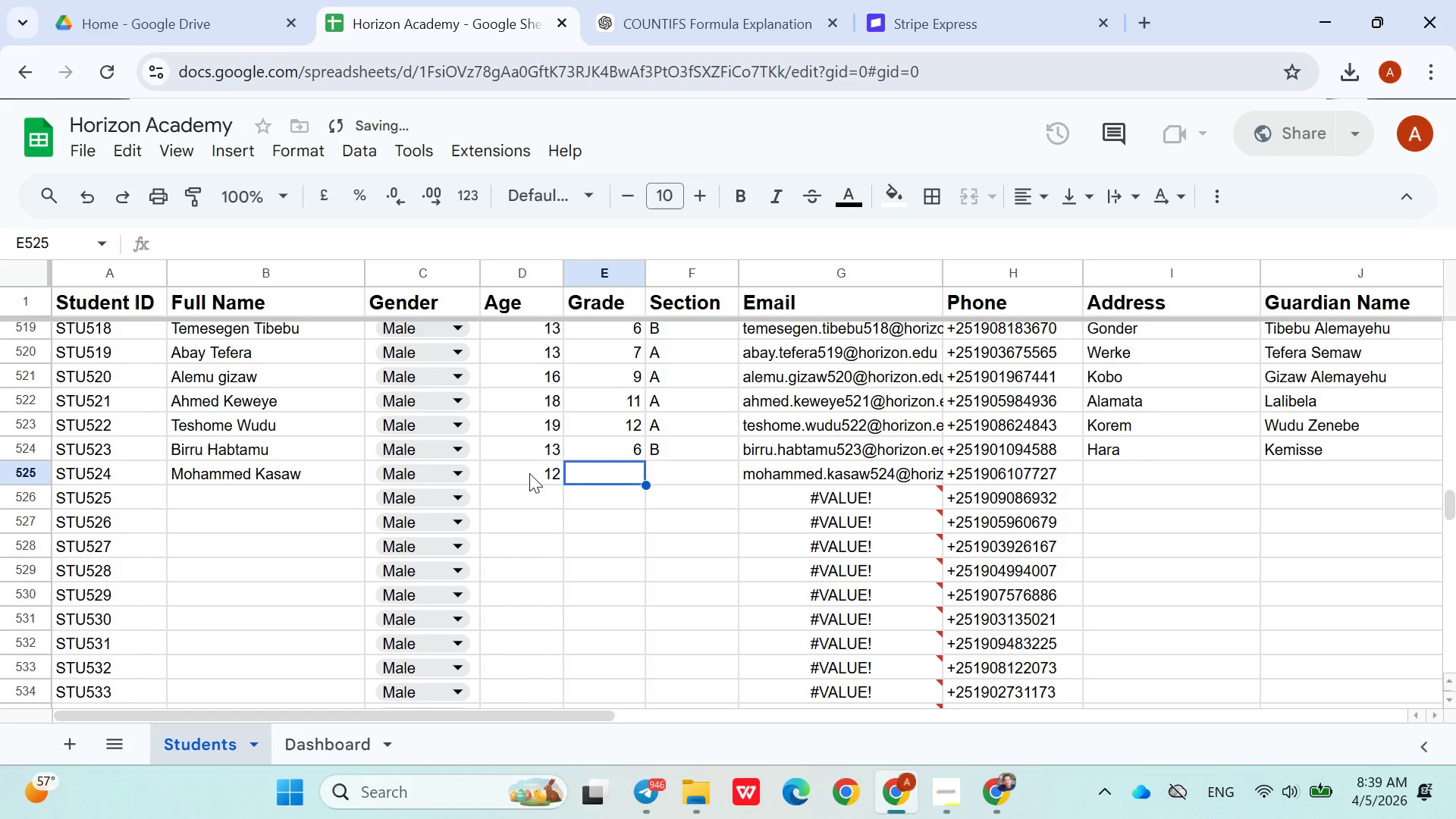 
key(5)
 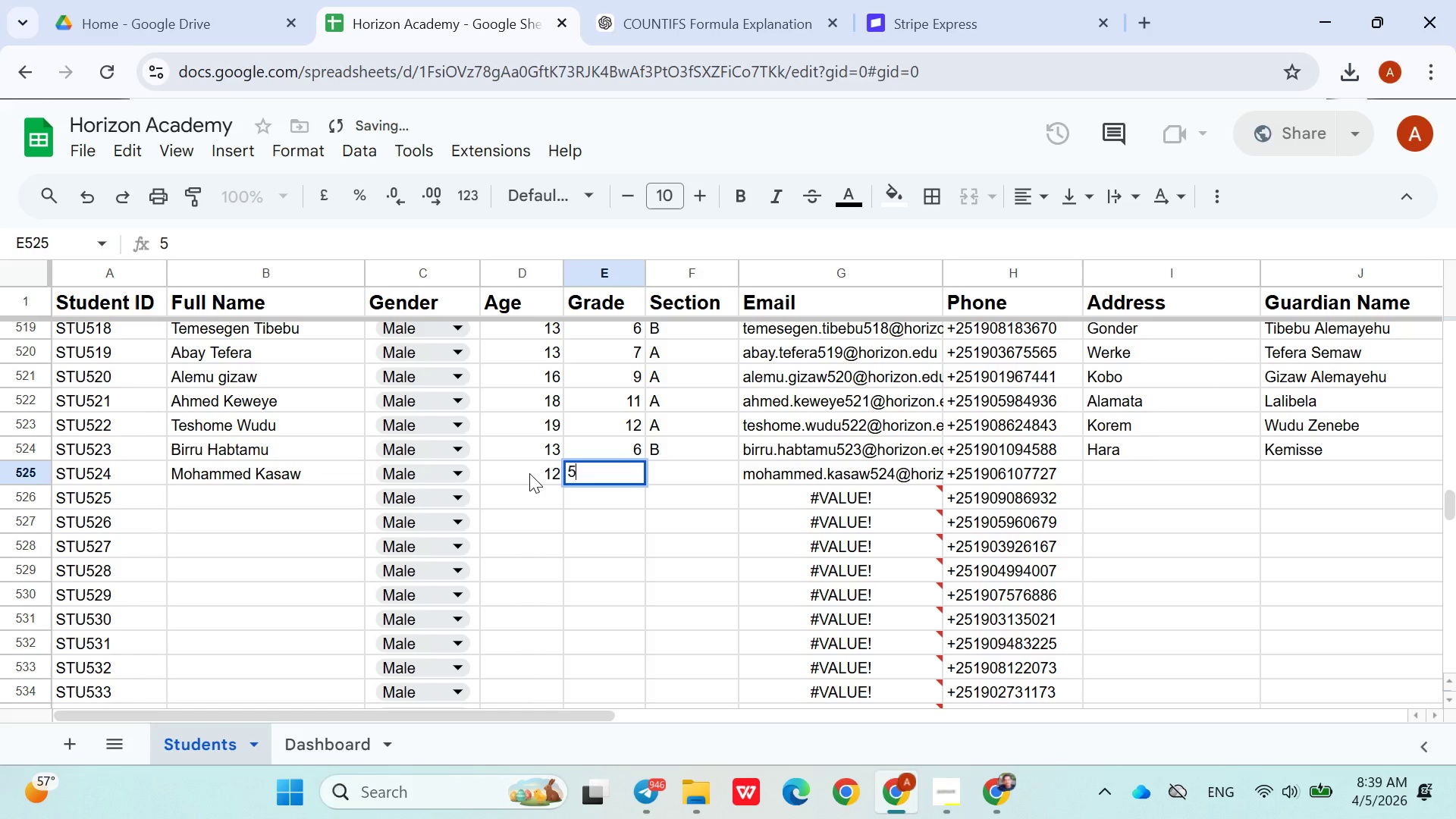 
key(ArrowRight)
 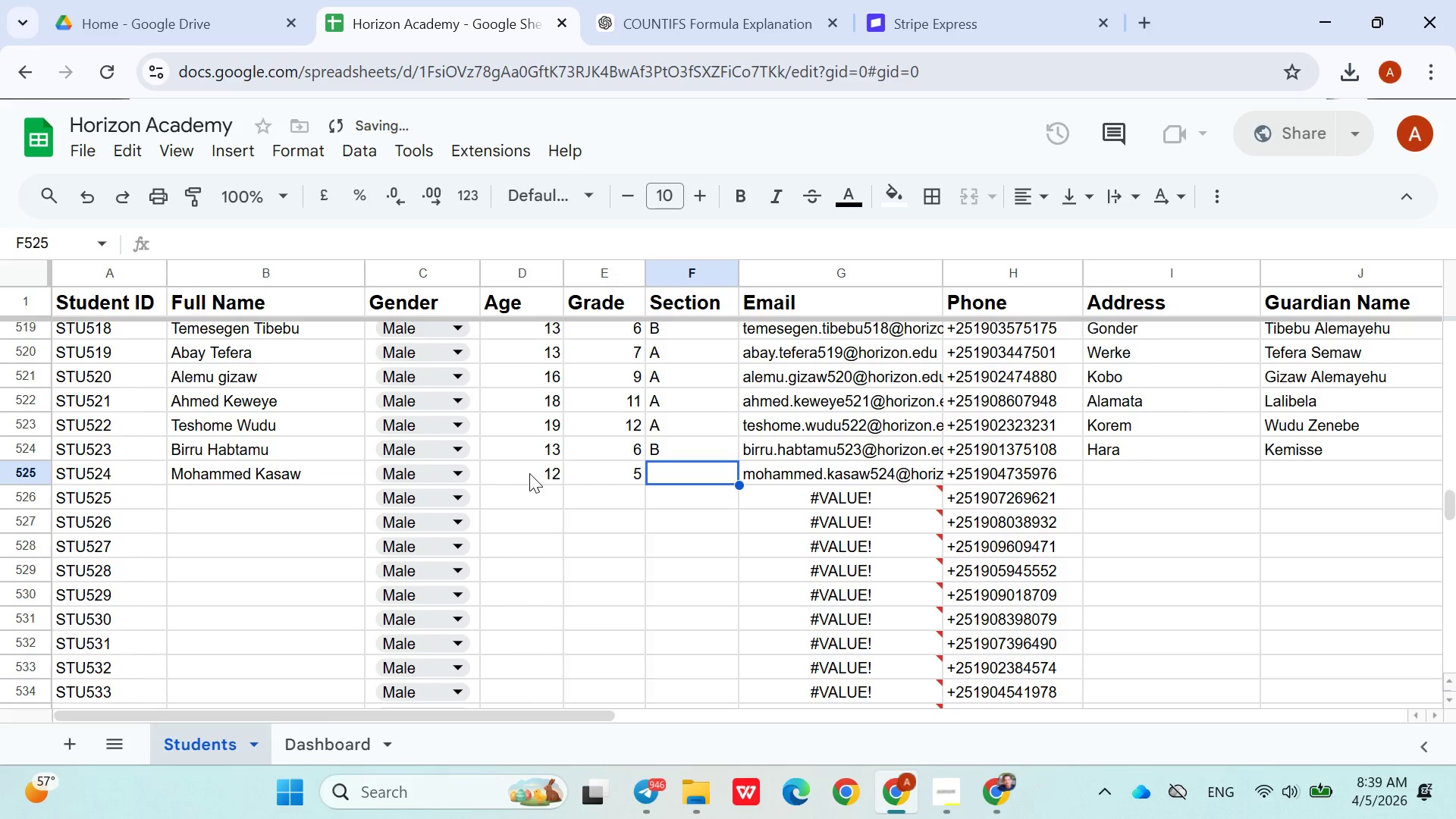 
key(Shift+ShiftLeft)
 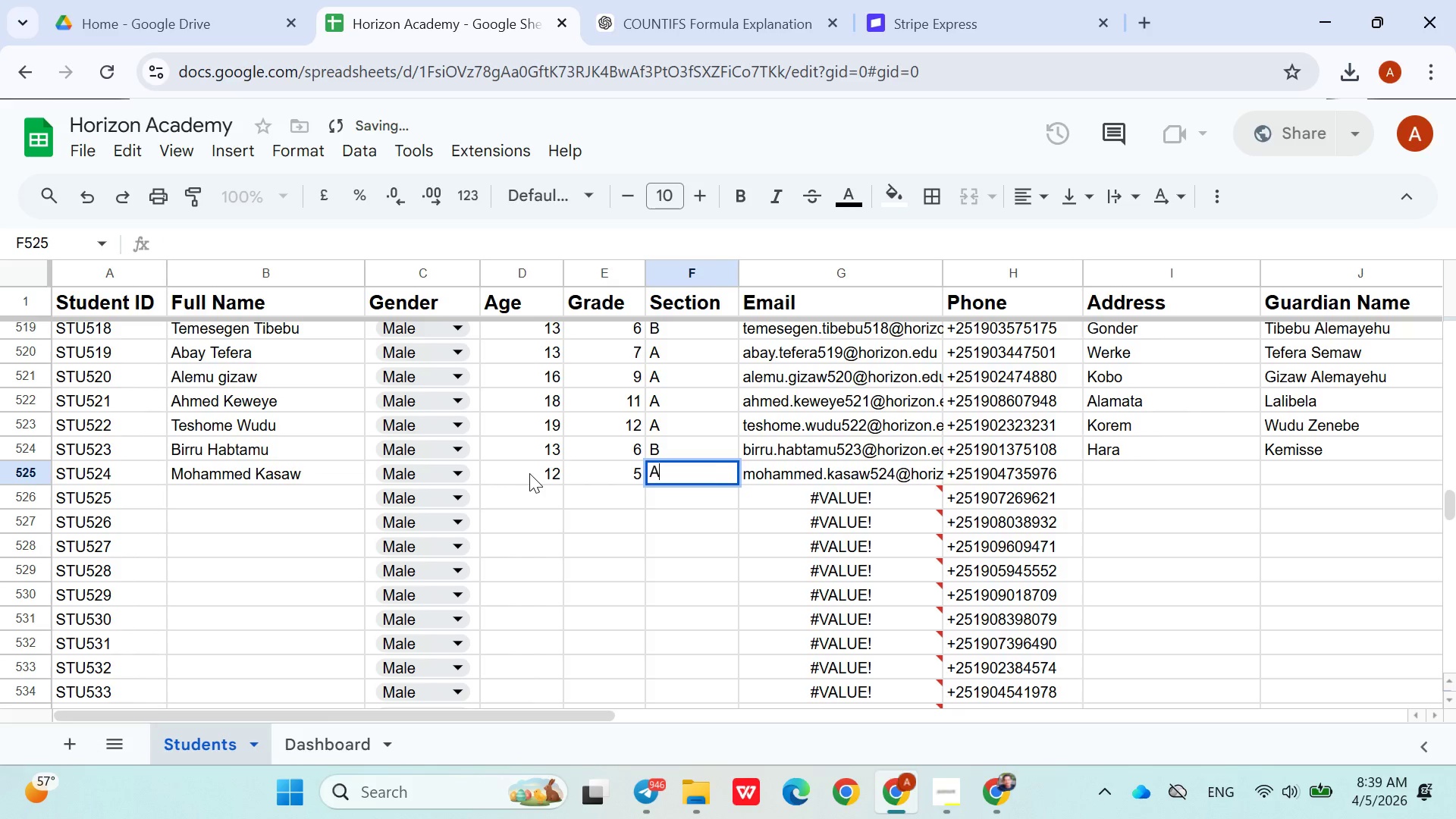 
key(Shift+A)
 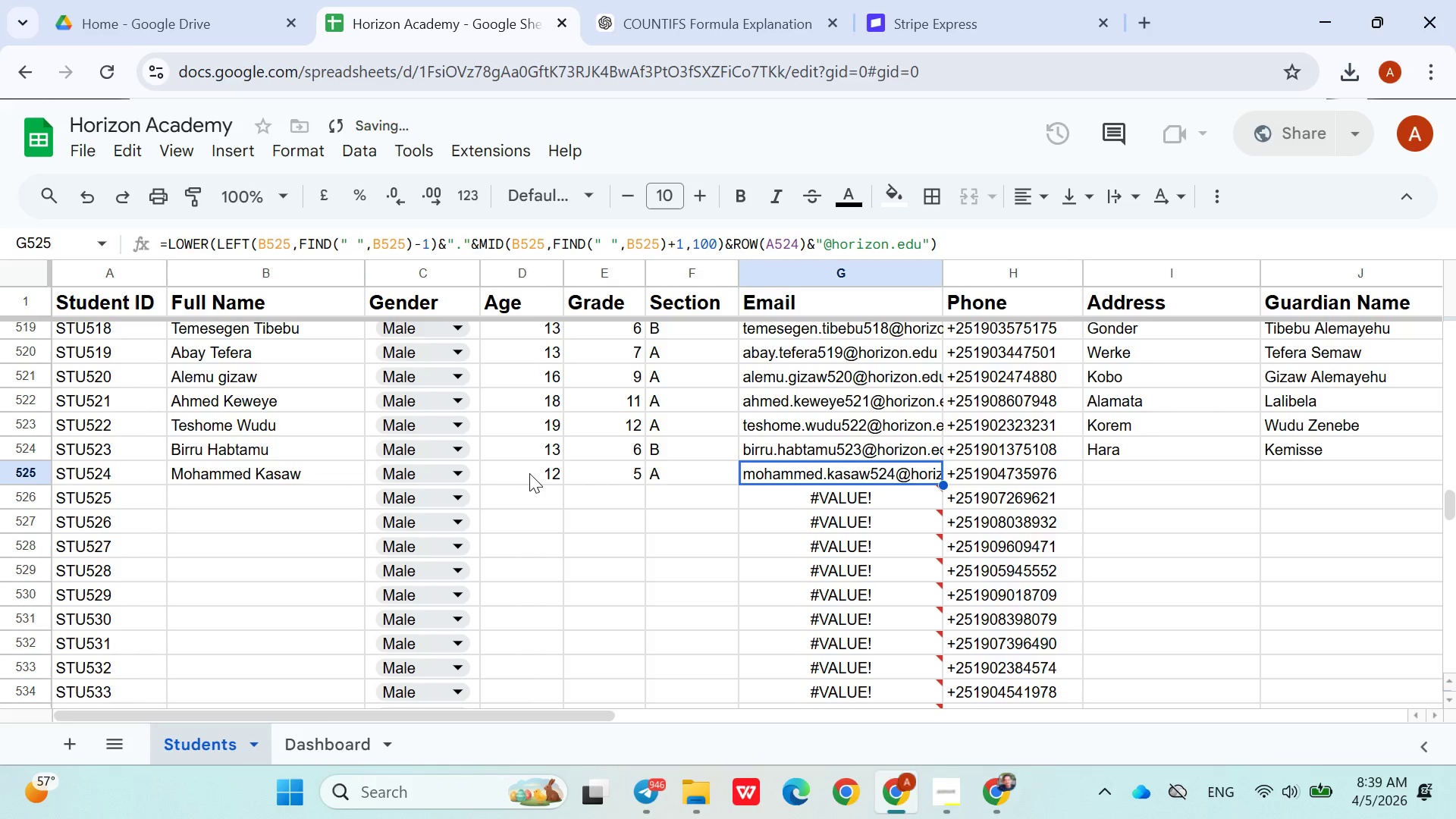 
key(ArrowRight)
 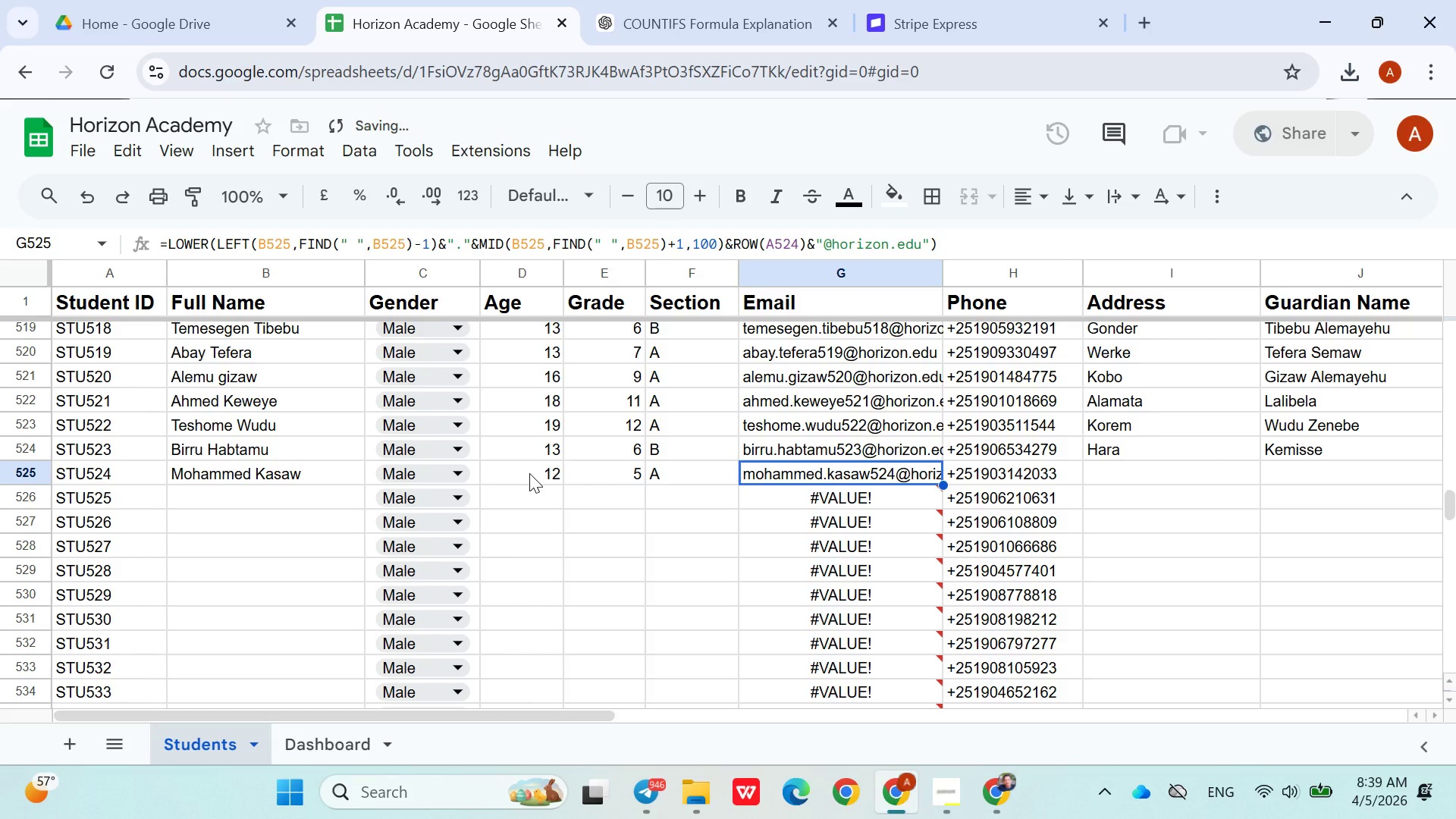 
key(ArrowRight)
 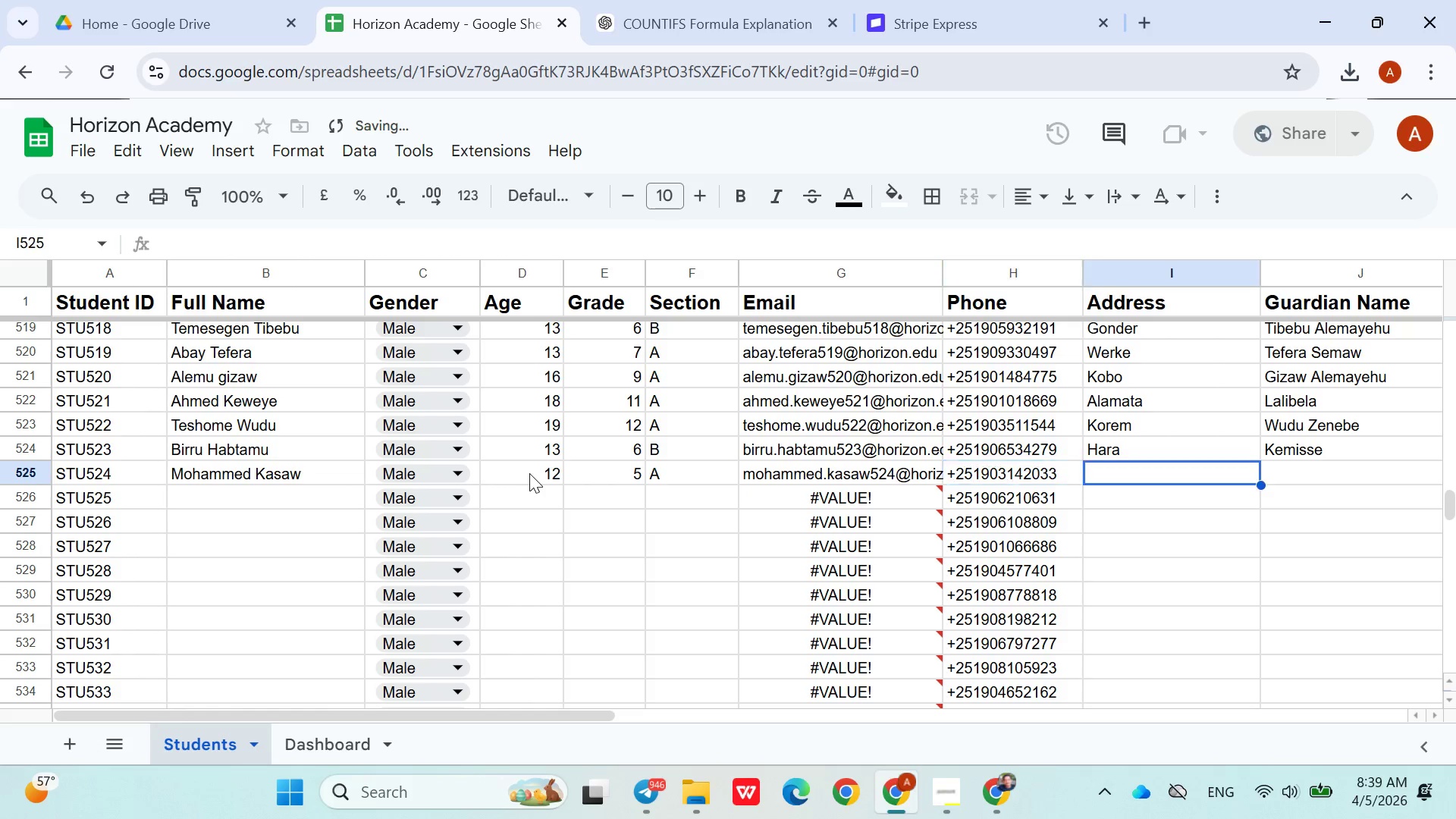 
key(ArrowRight)
 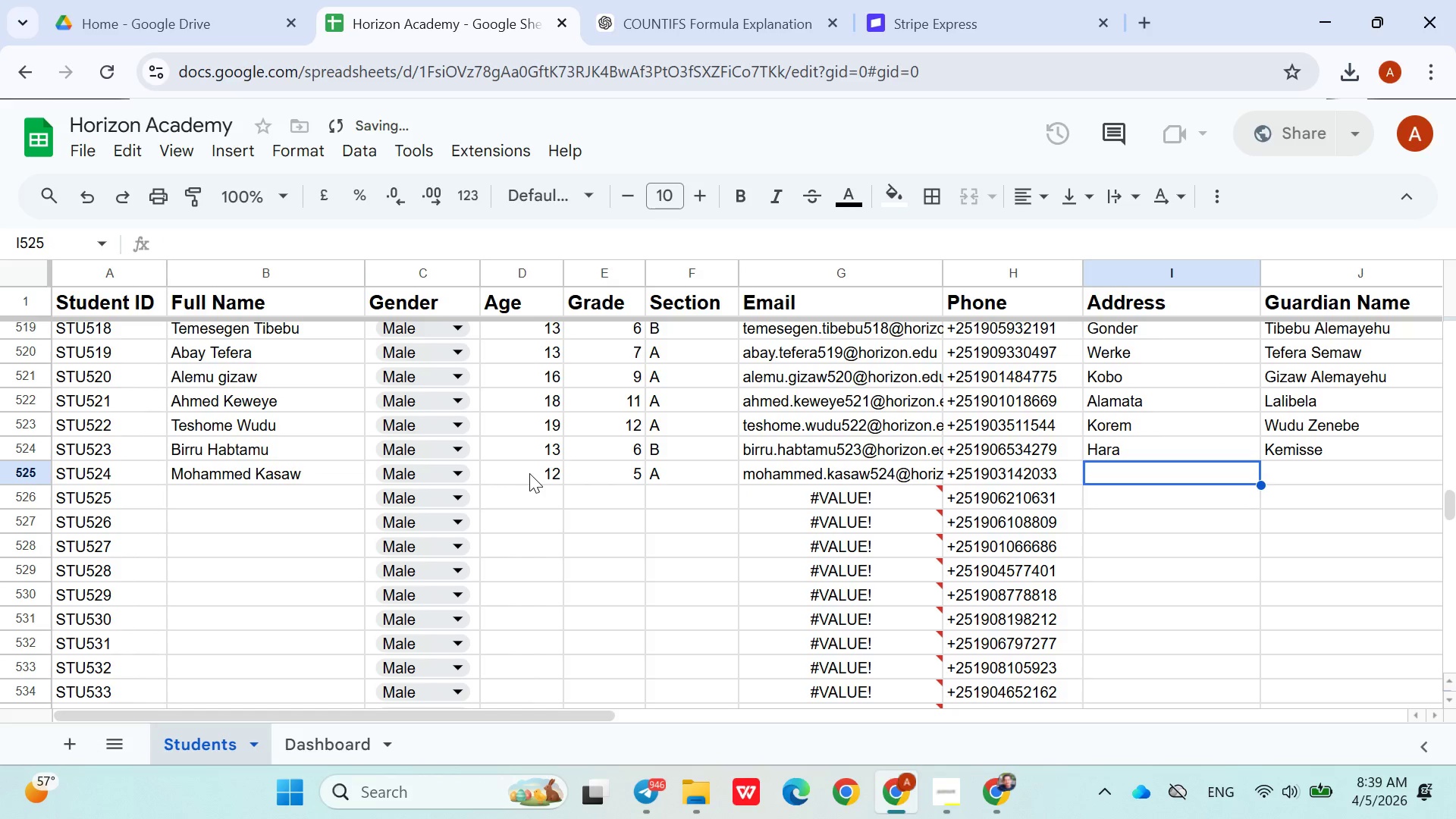 
type(Werk)
 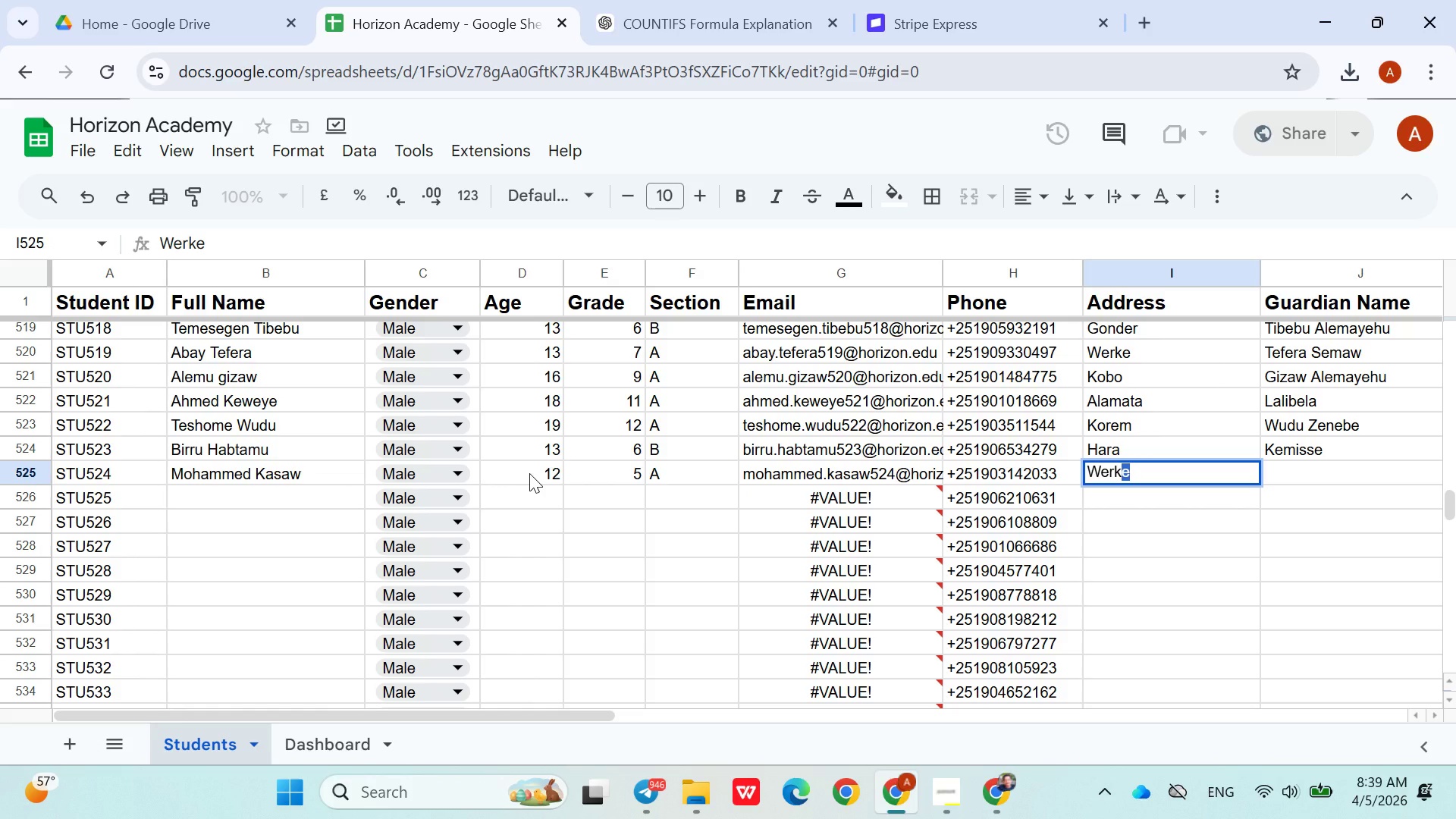 
key(ArrowDown)
 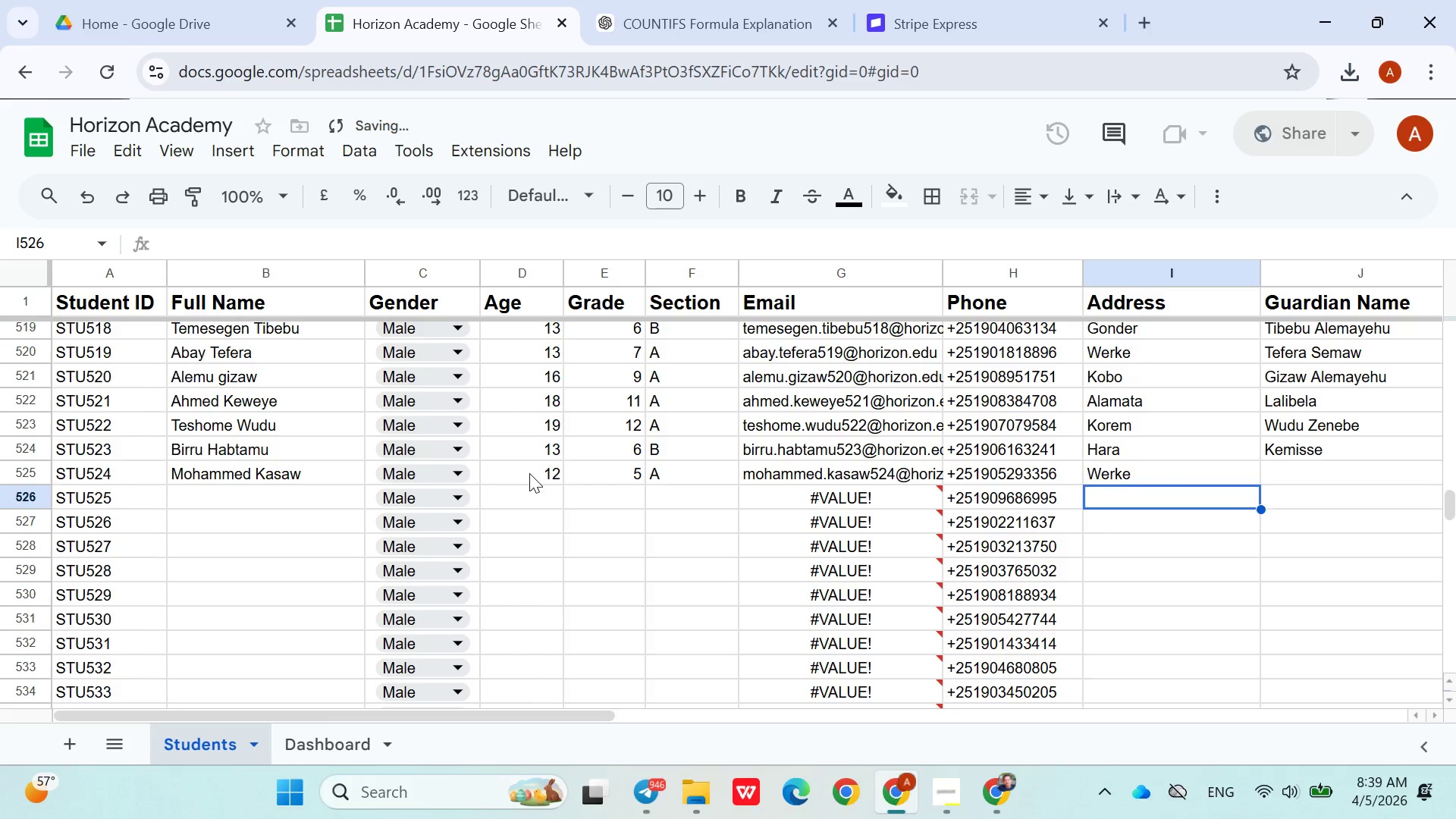 
key(ArrowUp)
 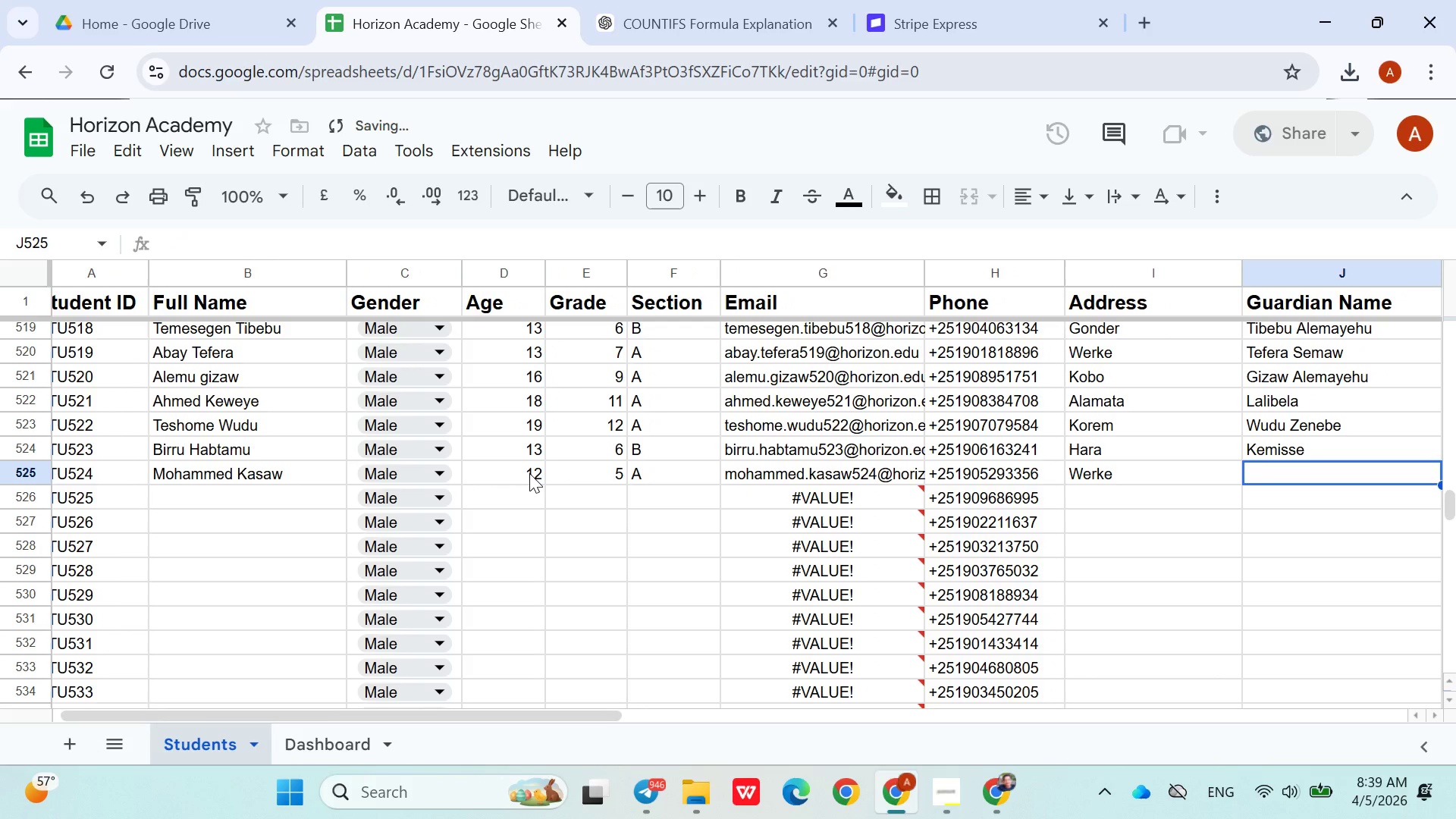 
key(ArrowRight)
 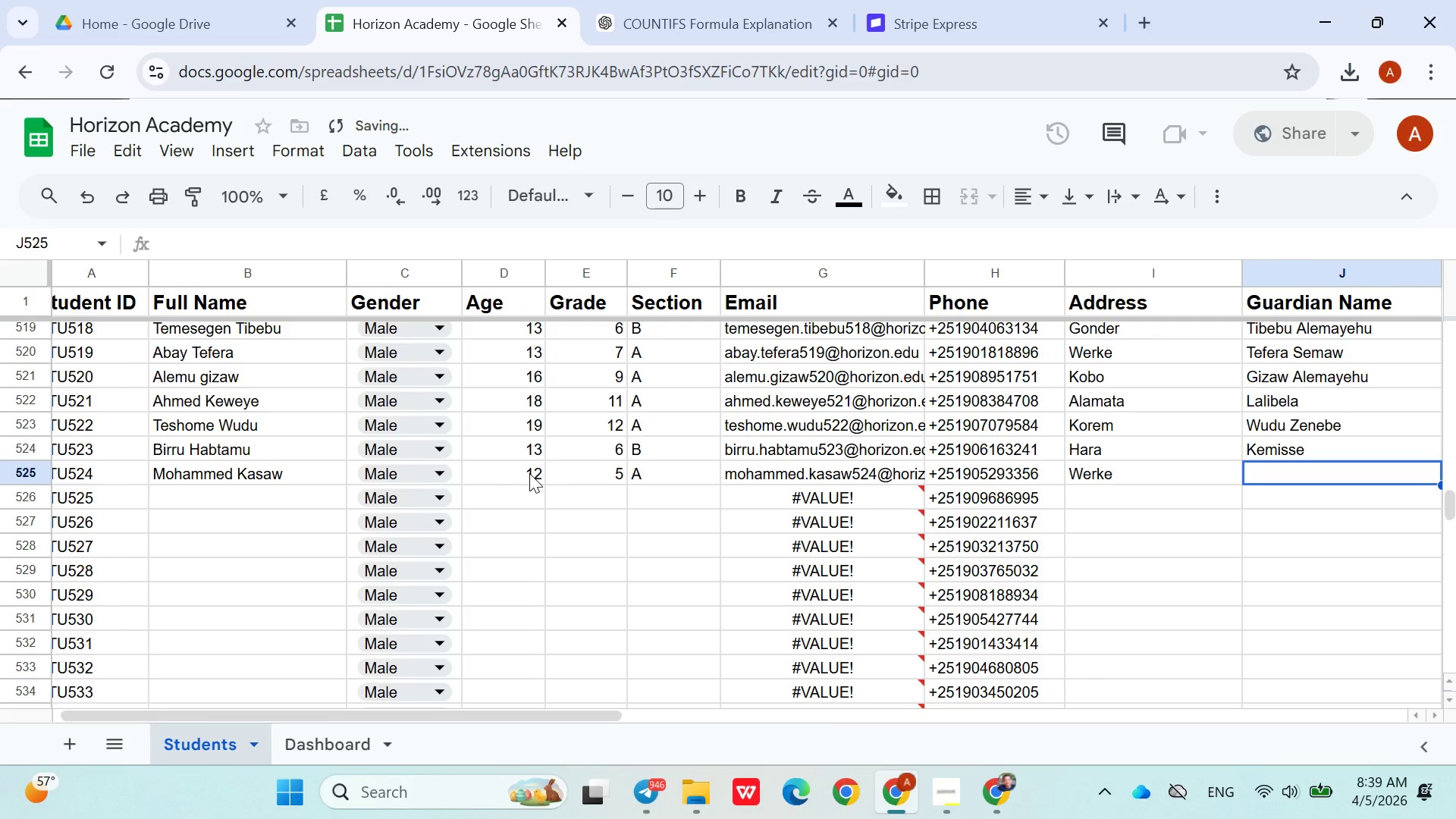 
type(Kasaye Belay)
 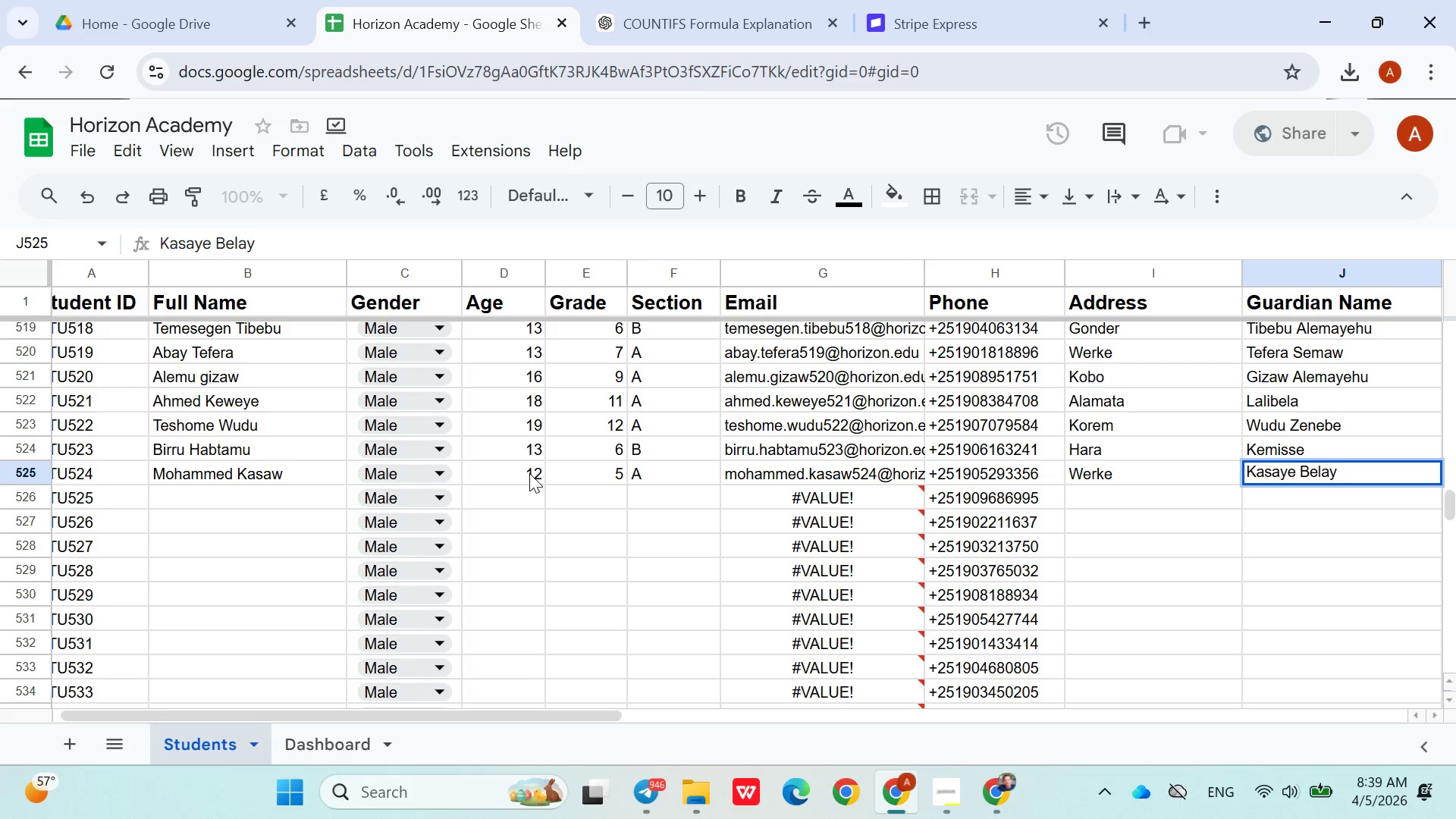 
key(ArrowDown)
 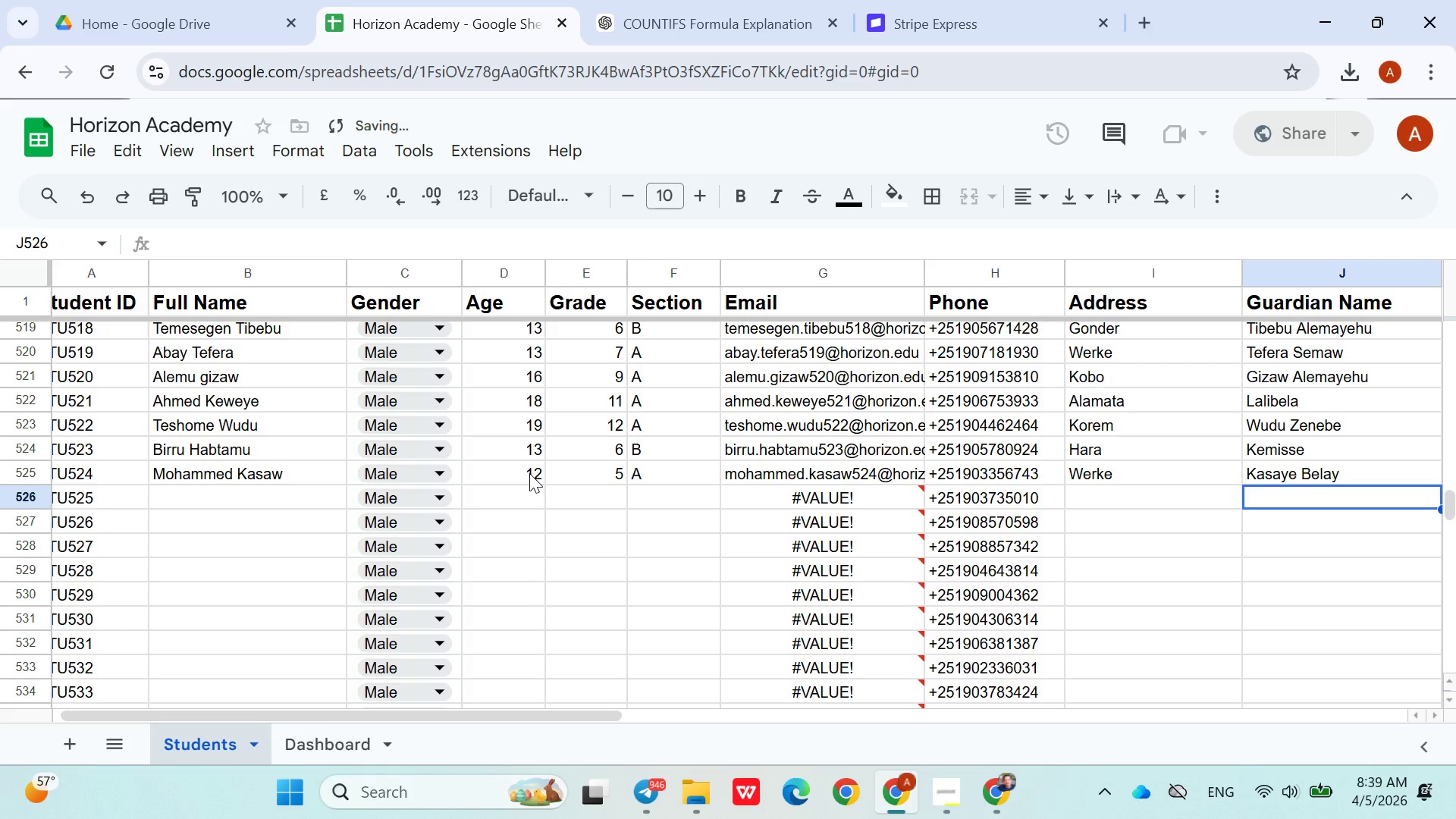 
hold_key(key=ArrowLeft, duration=0.92)
 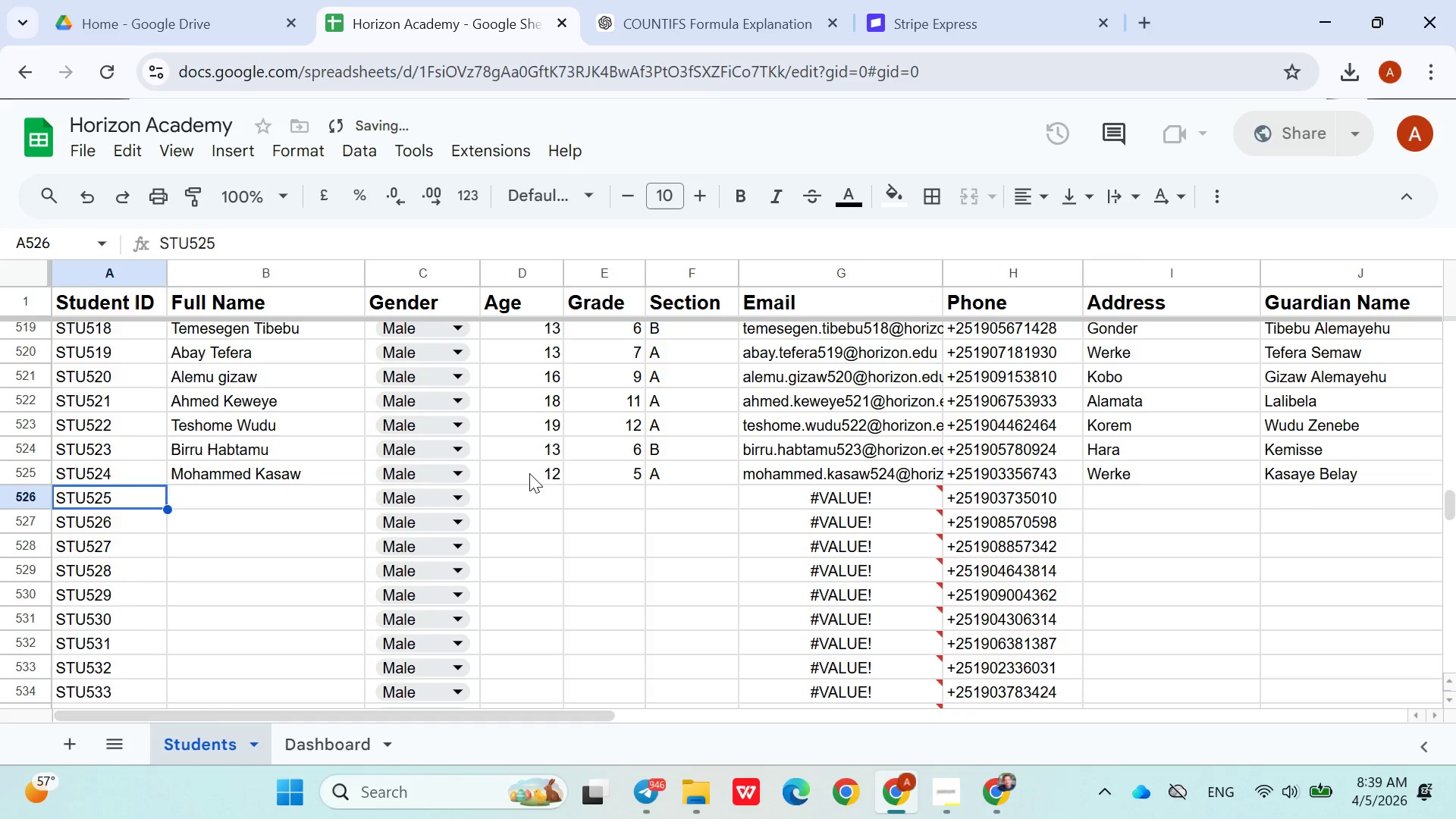 
key(ArrowRight)
 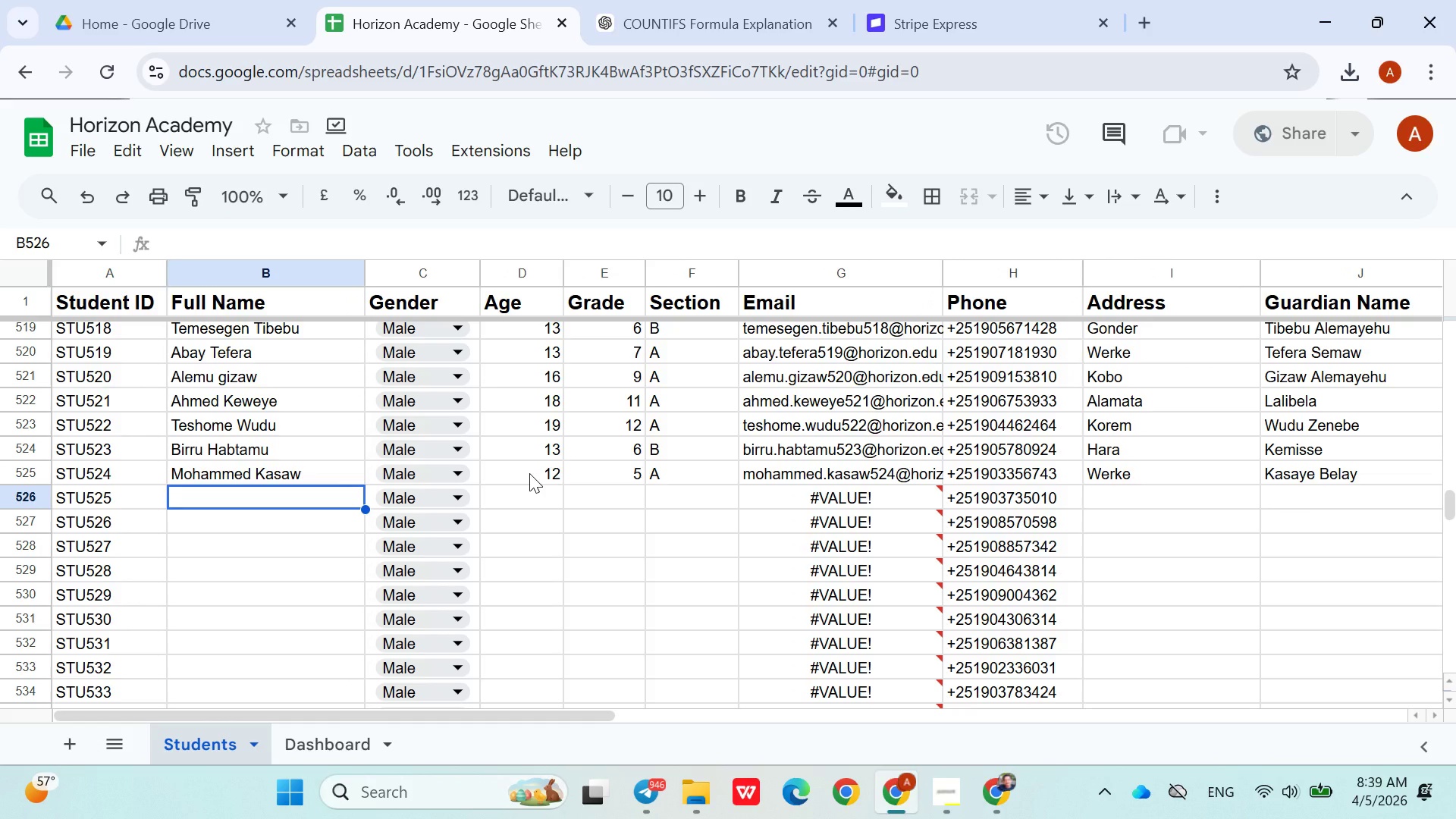 
wait(15.34)
 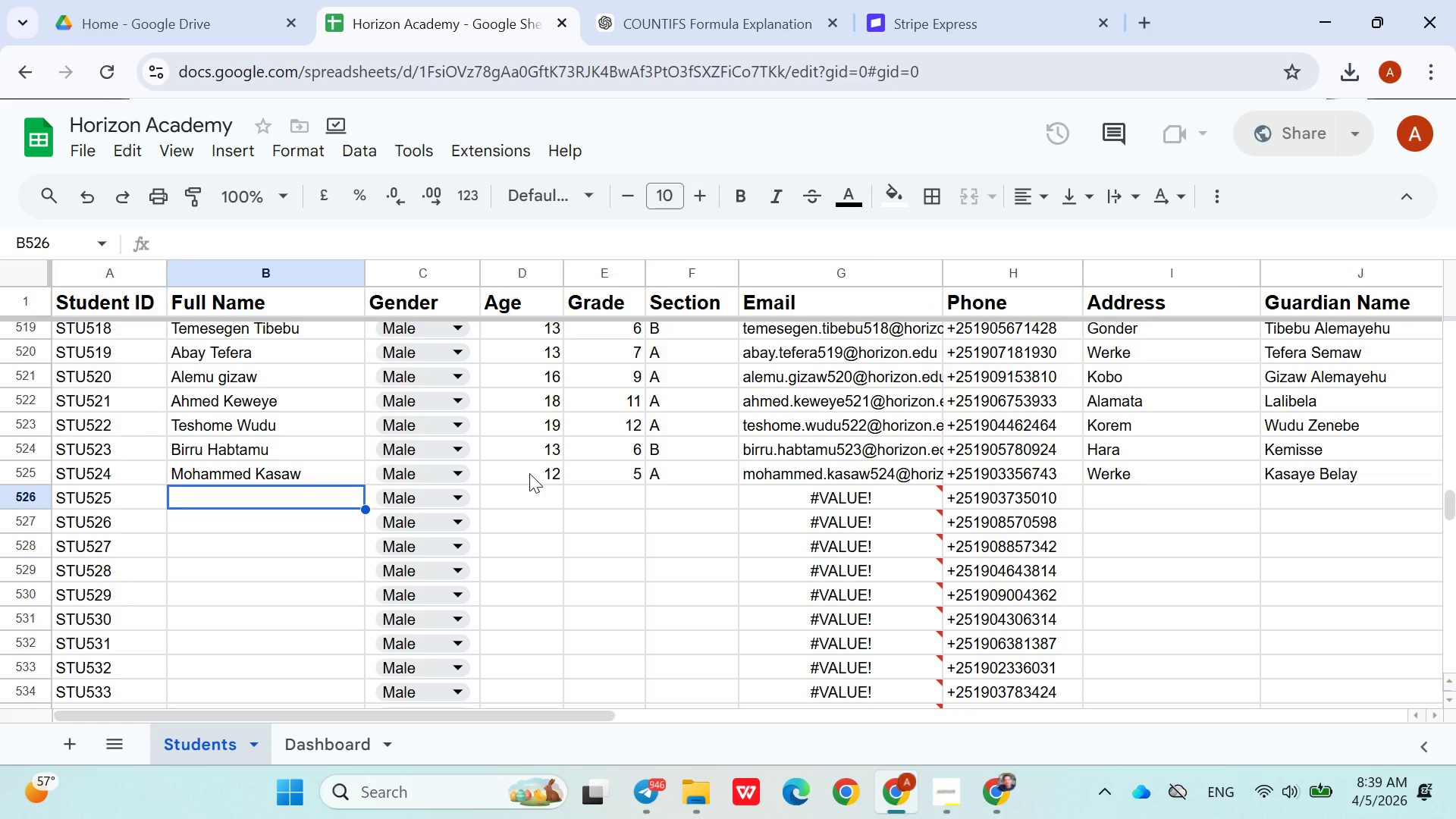 
key(Shift+W)
 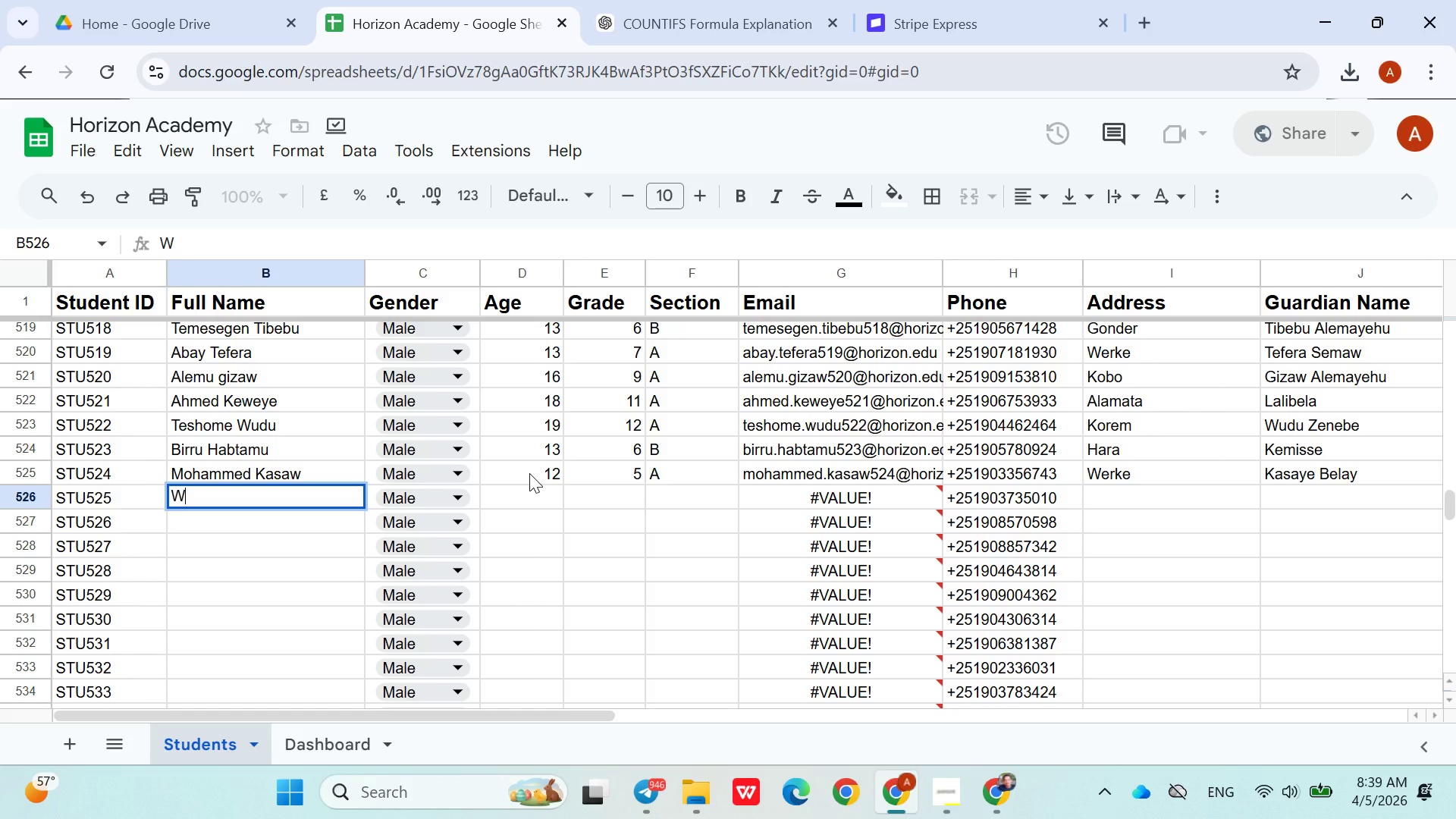 
type(uetaw Misgan)
 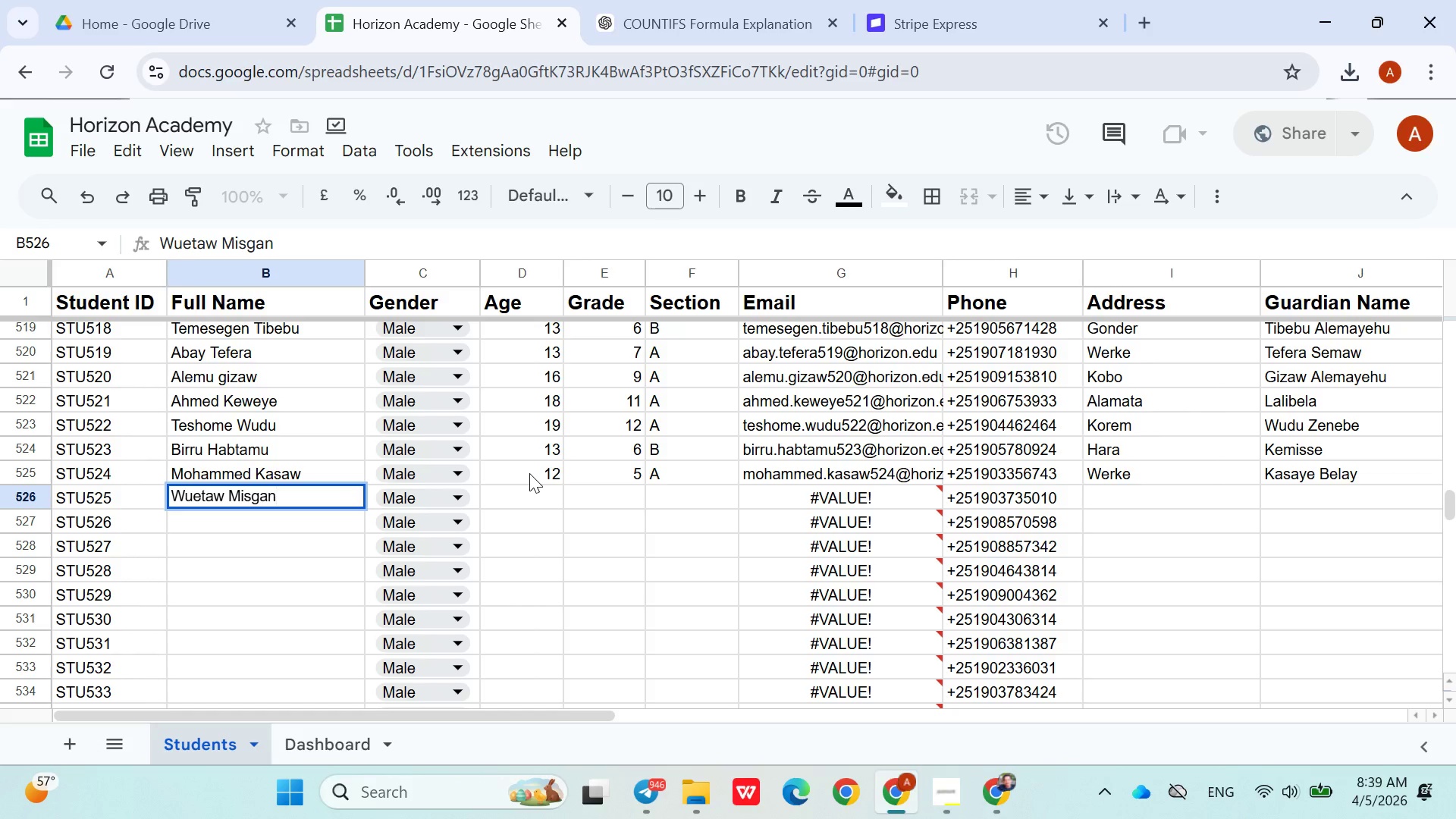 
left_click([504, 497])
 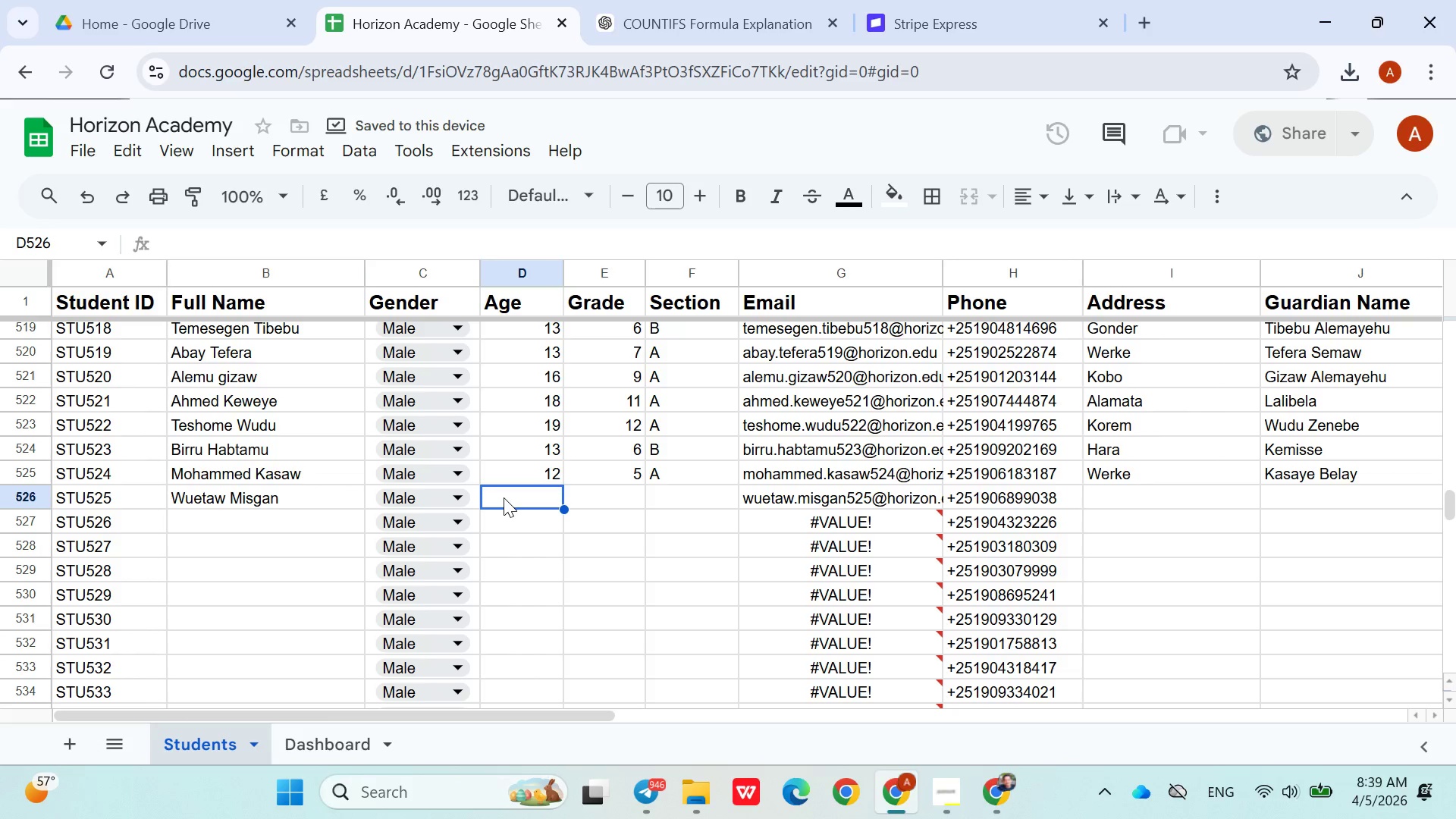 
type(15)
 